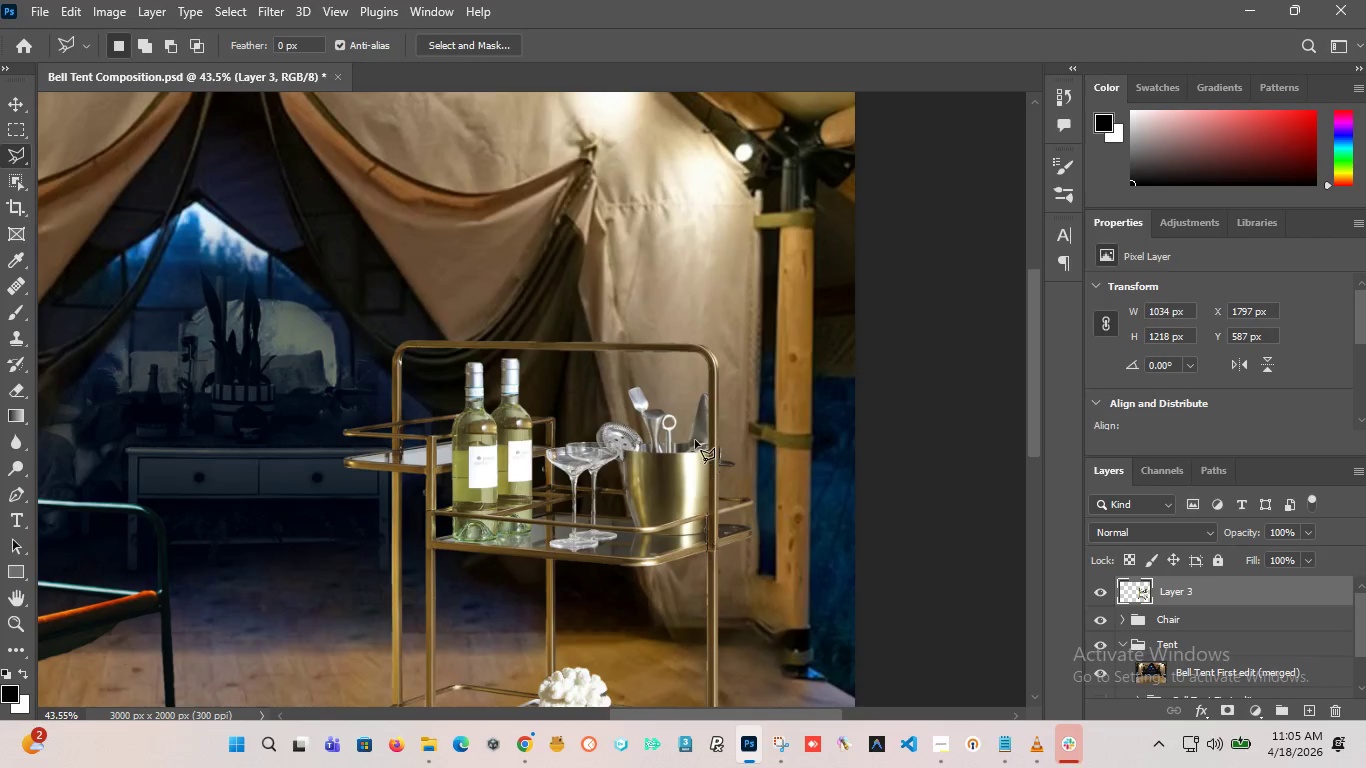 
scroll: coordinate [475, 169], scroll_direction: up, amount: 18.0
 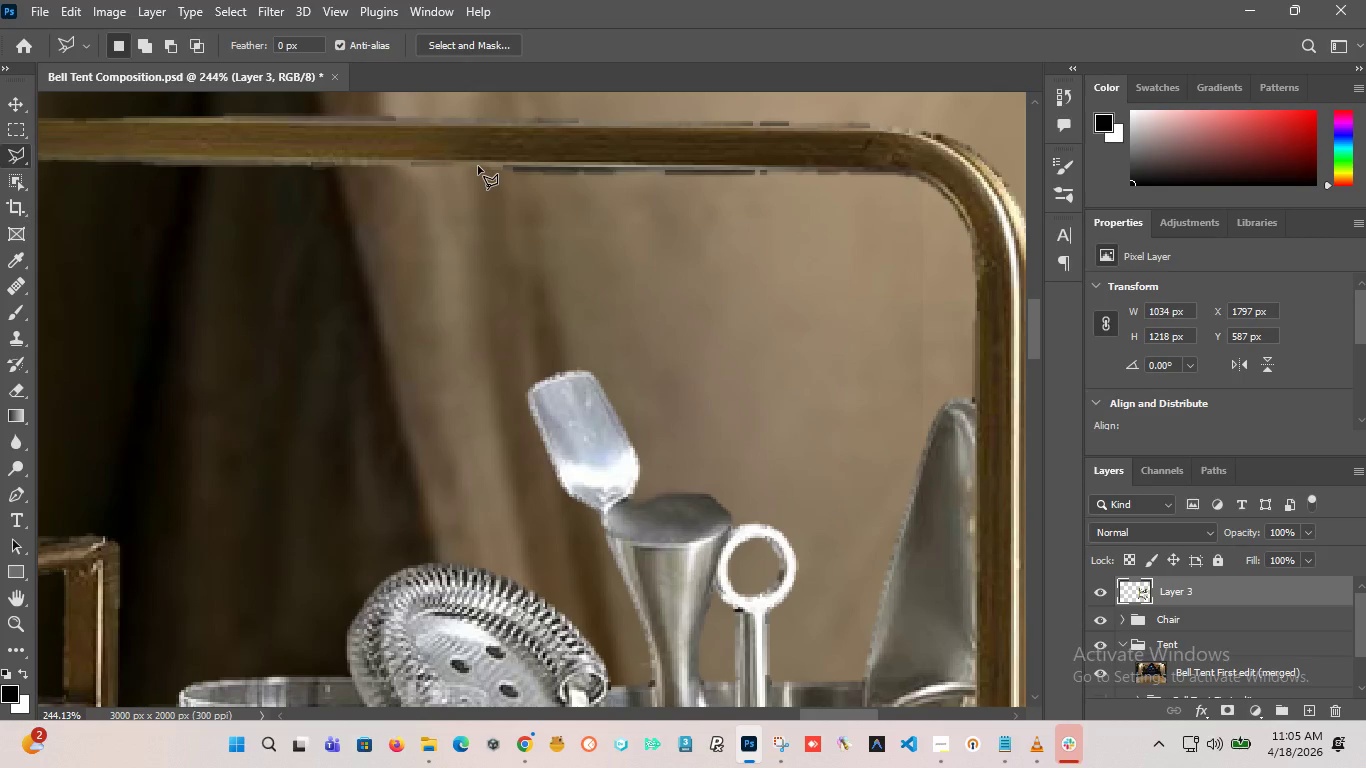 
left_click([478, 166])
 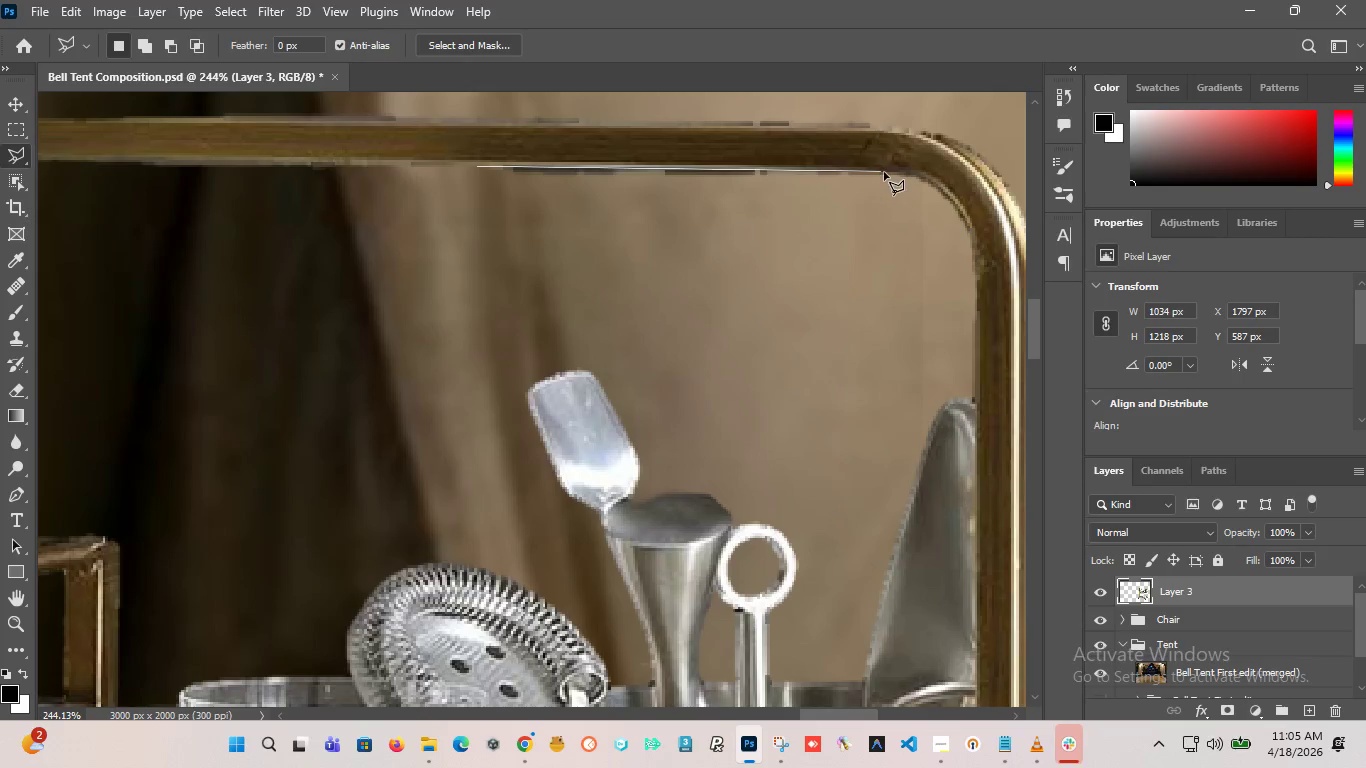 
double_click([893, 293])
 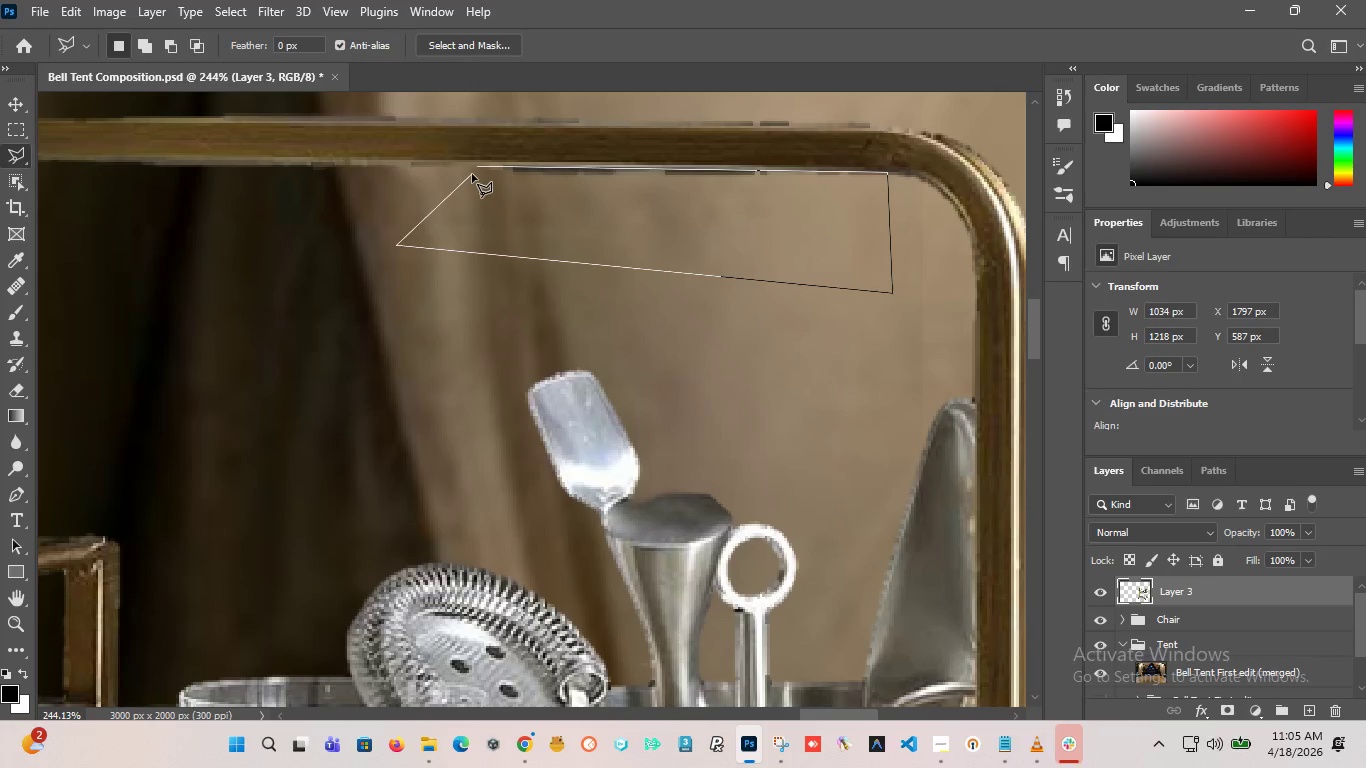 
left_click([477, 166])
 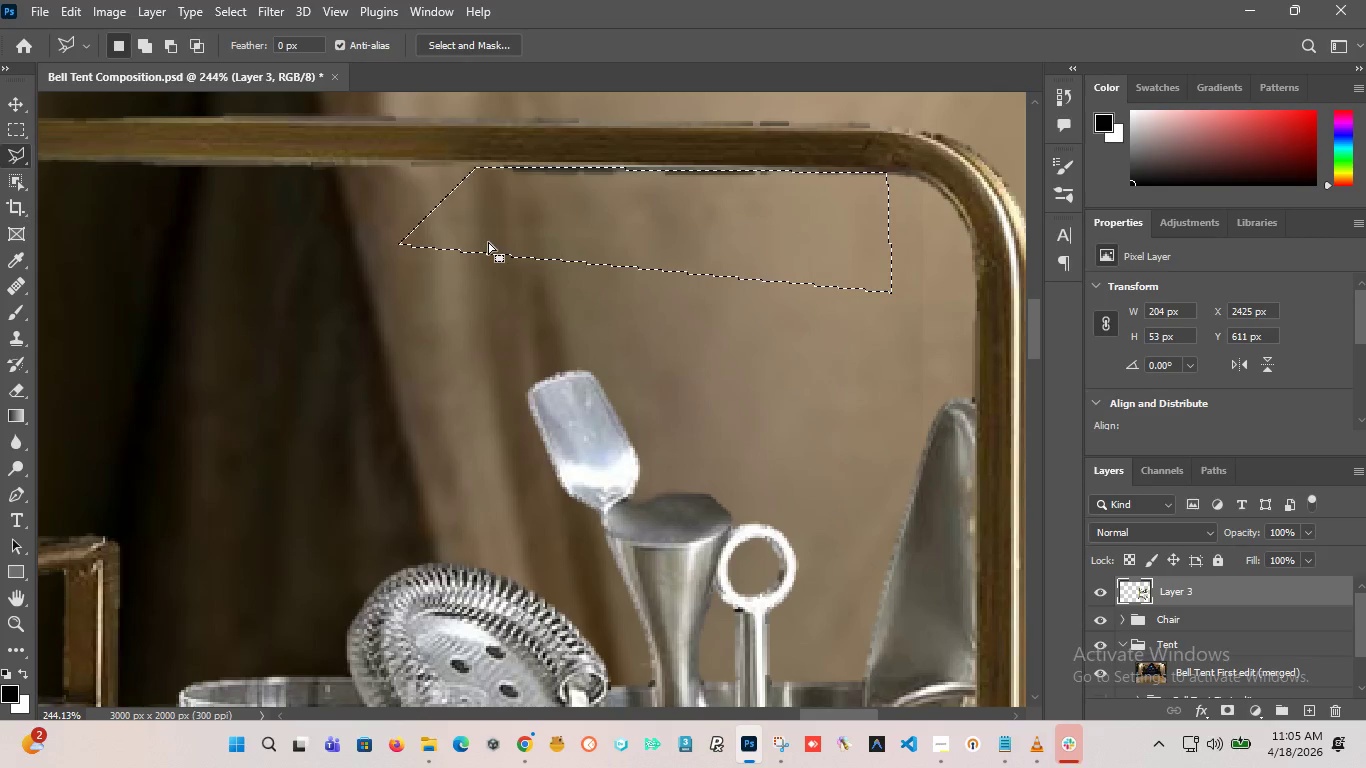 
key(Delete)
 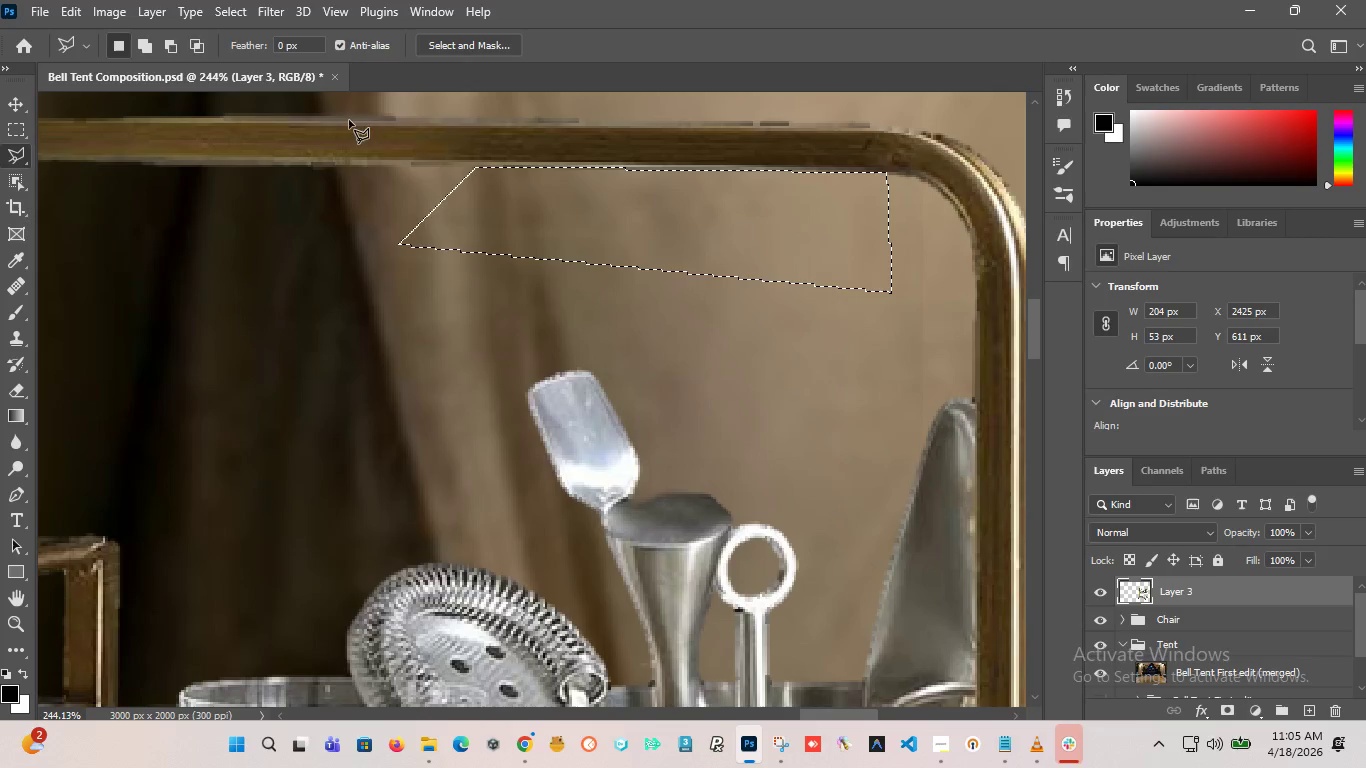 
left_click([412, 170])
 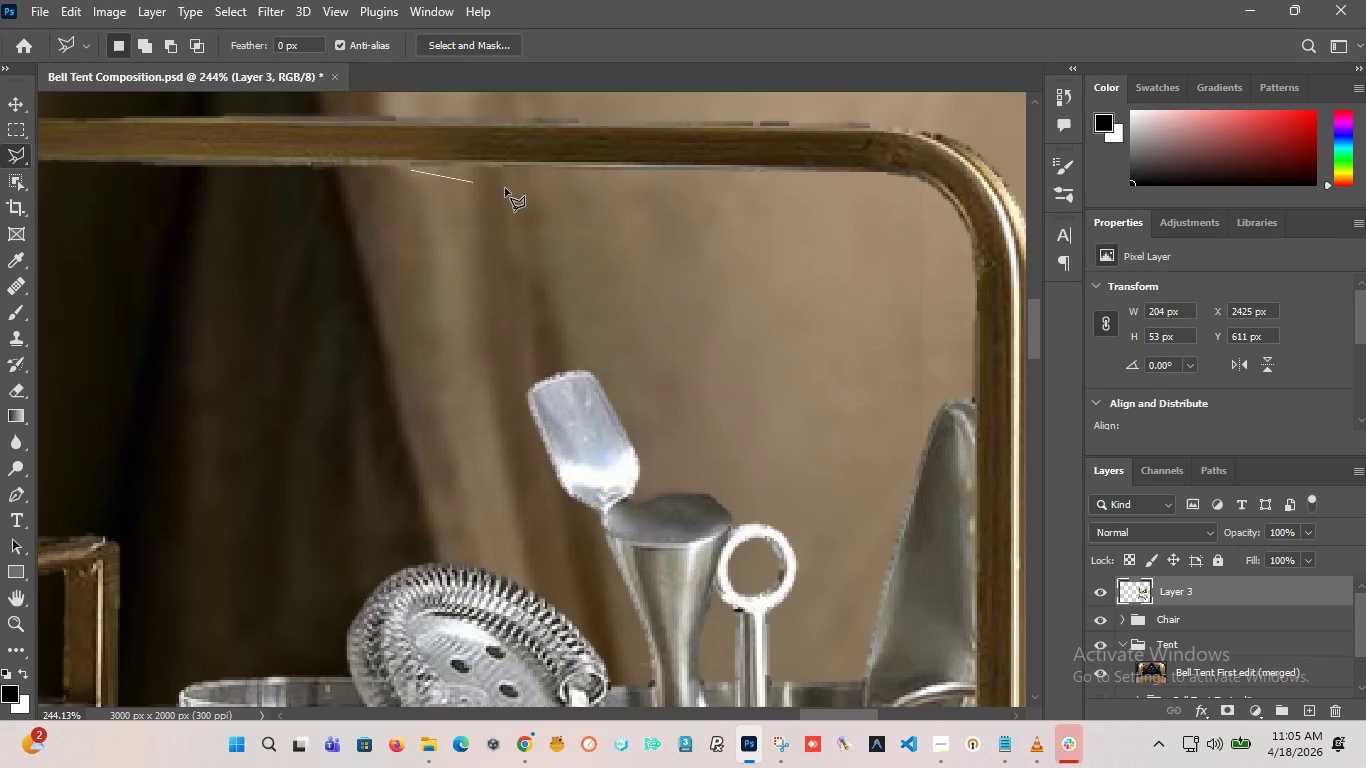 
hold_key(key=AltLeft, duration=0.45)
 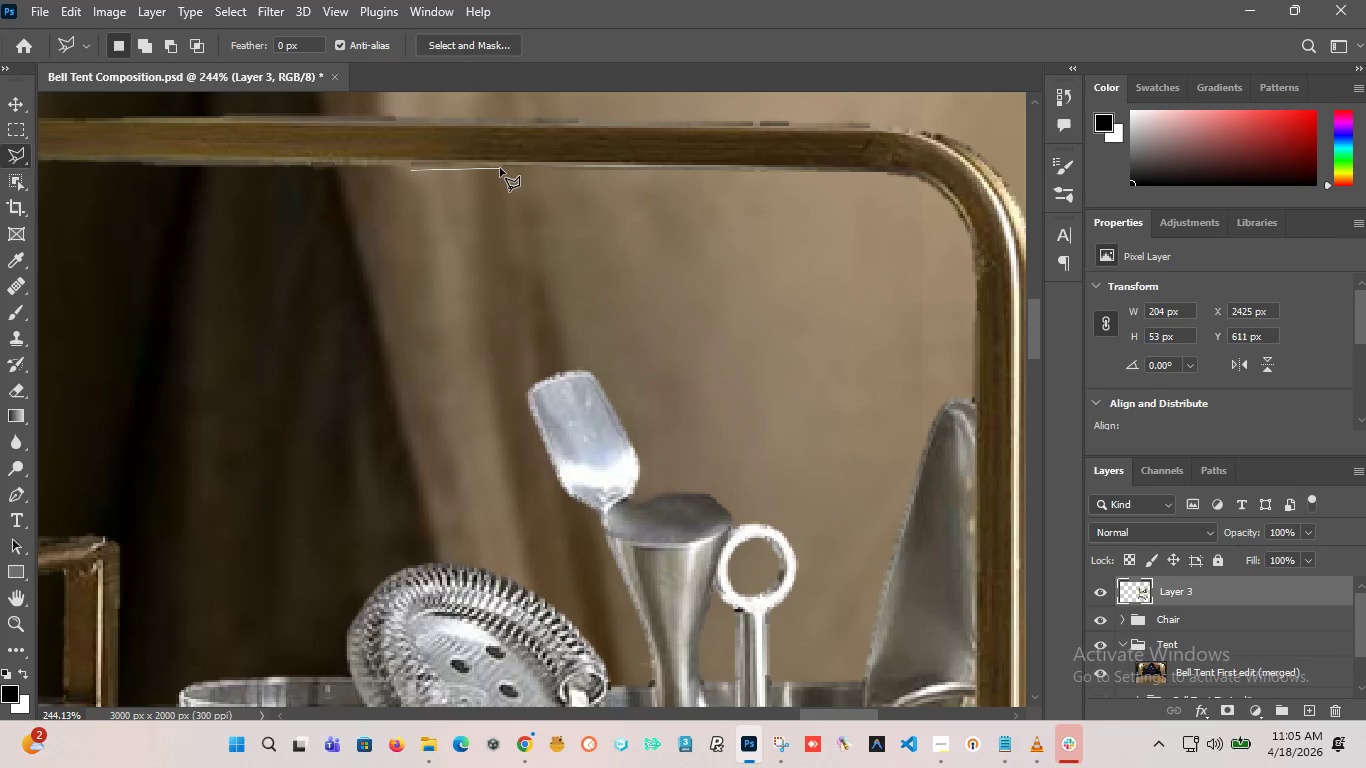 
left_click([500, 168])
 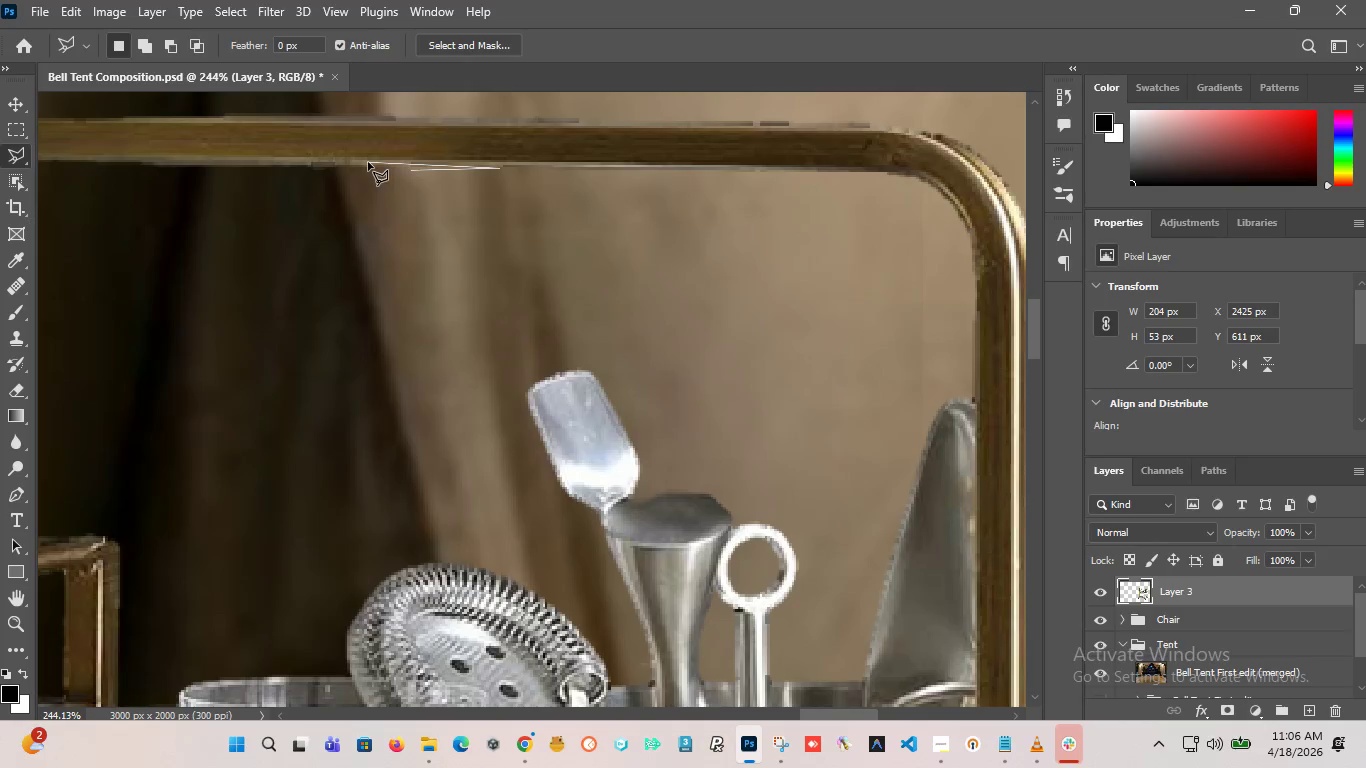 
left_click([368, 161])
 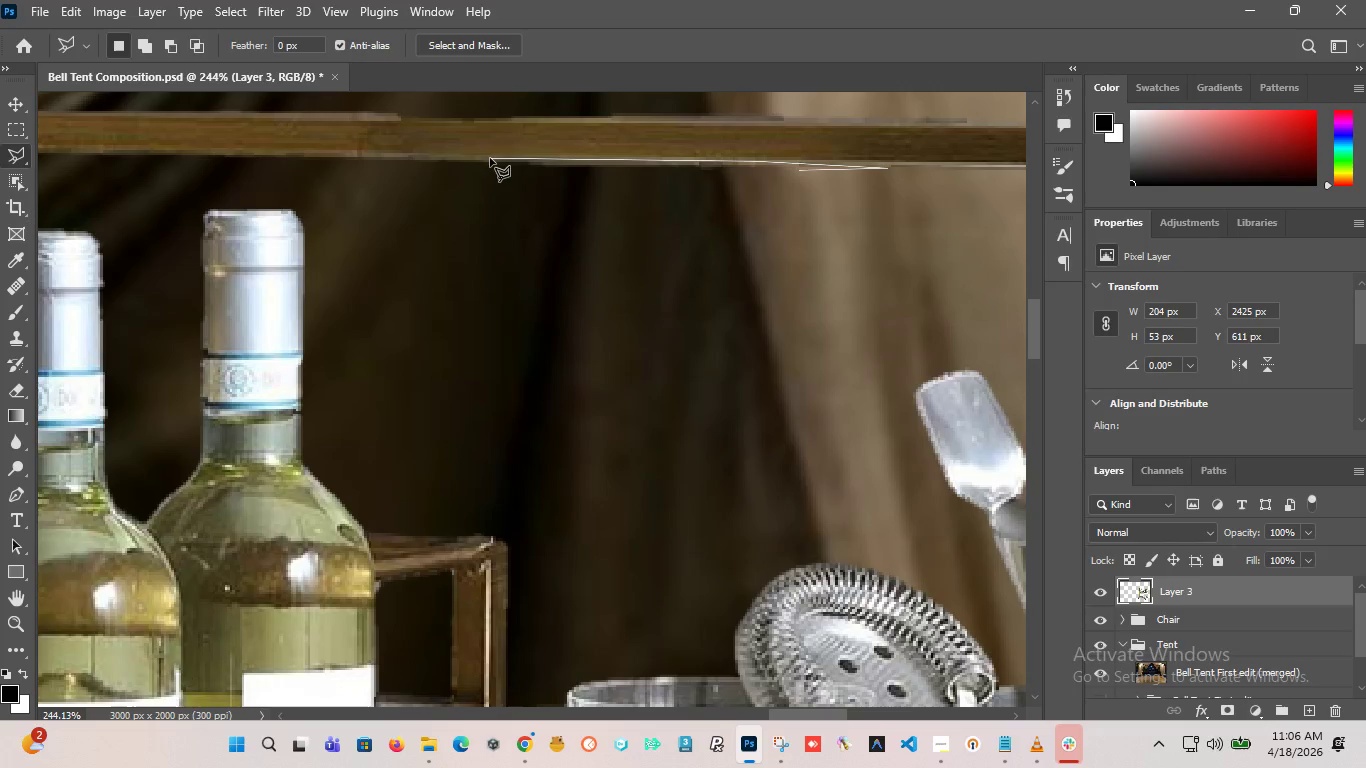 
left_click([490, 158])
 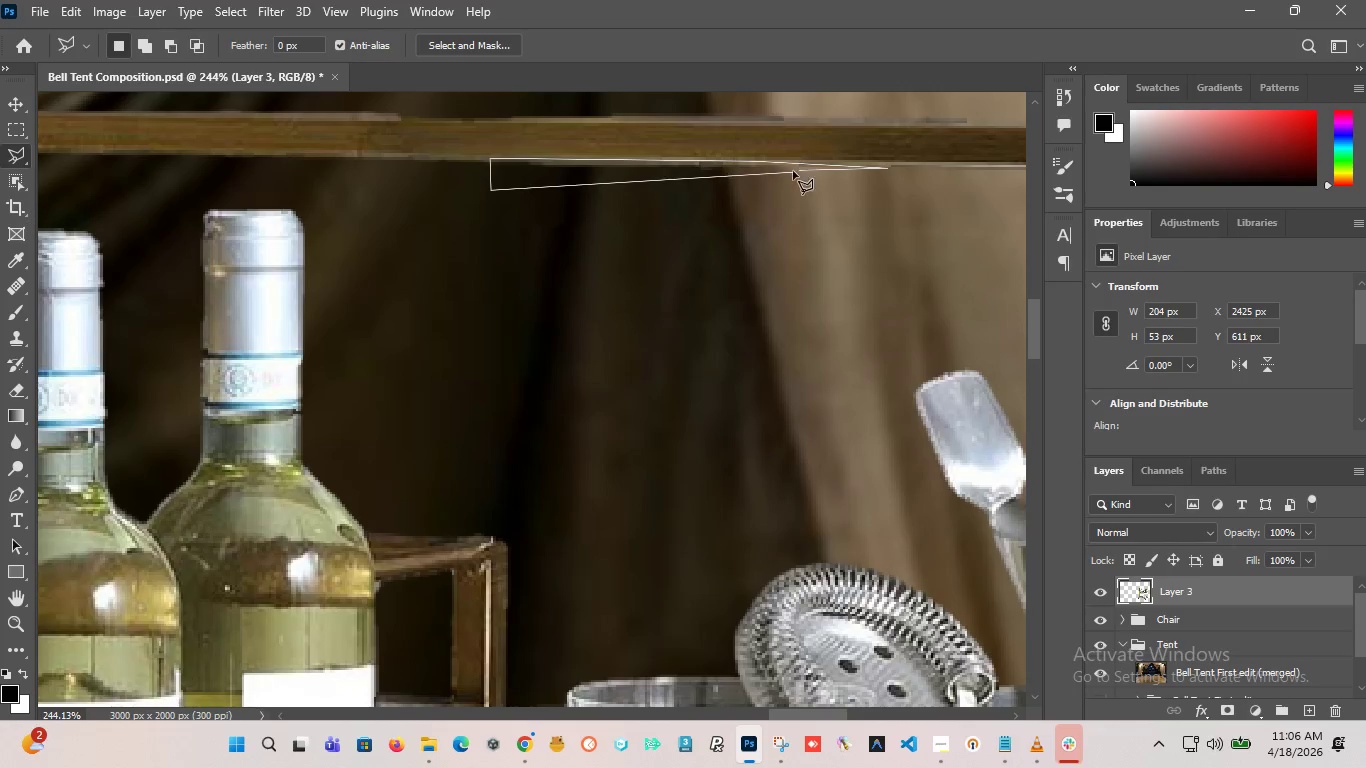 
left_click([803, 169])
 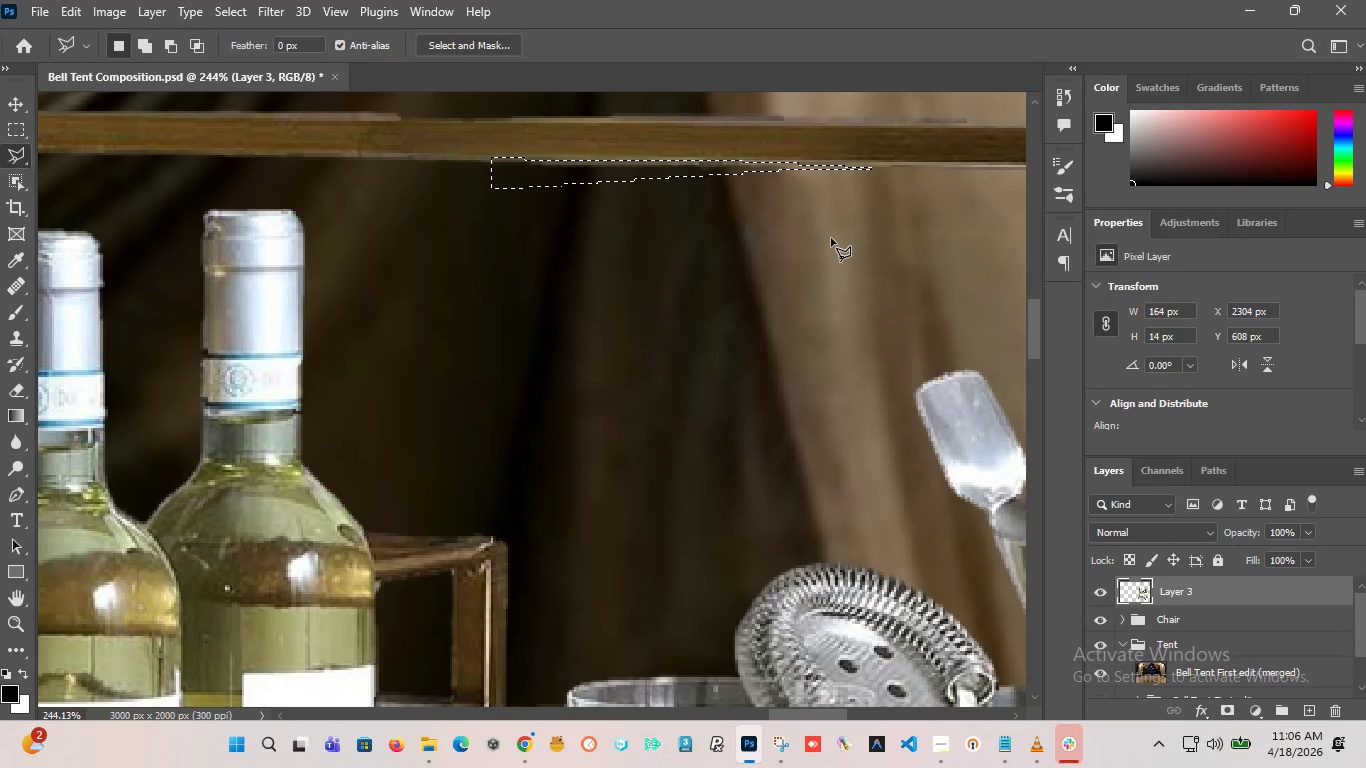 
key(Delete)
 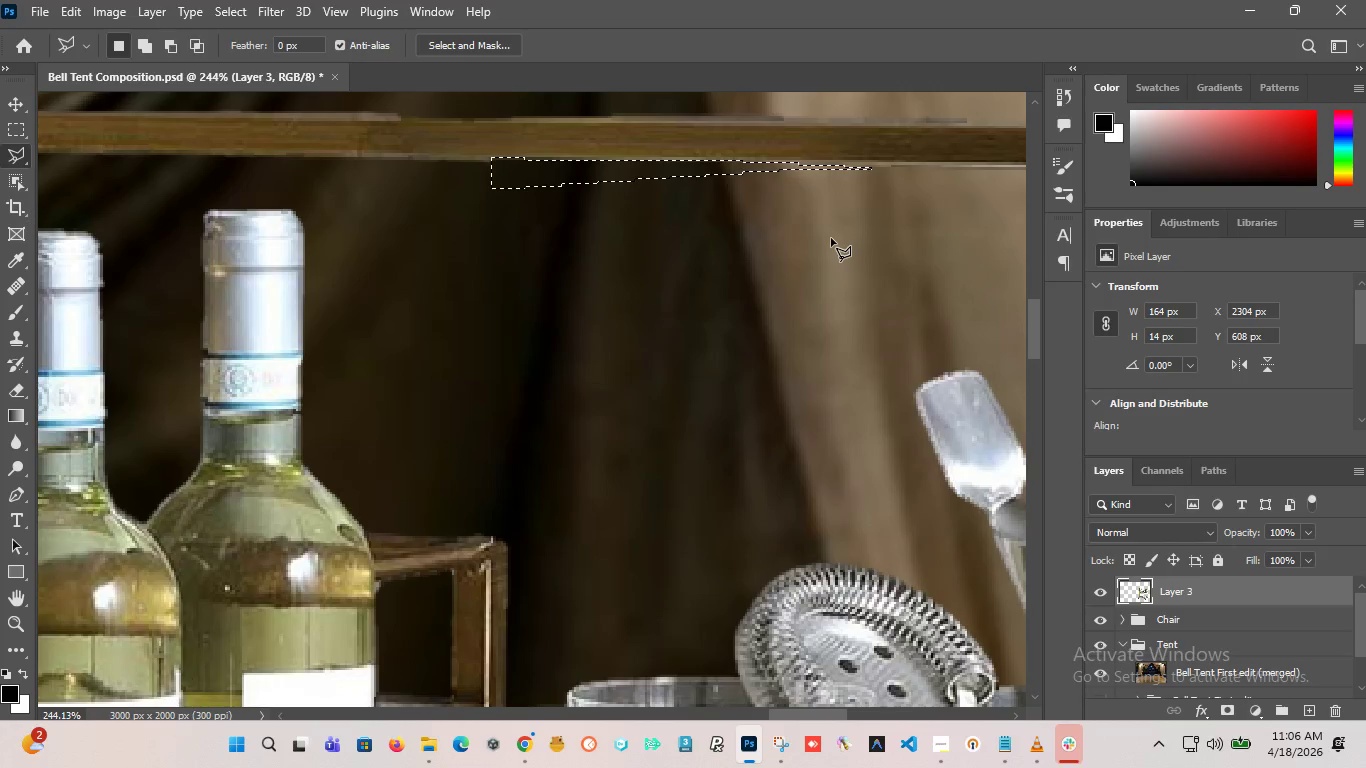 
hold_key(key=AltLeft, duration=2.59)
scroll: coordinate [683, 247], scroll_direction: down, amount: 14.0
 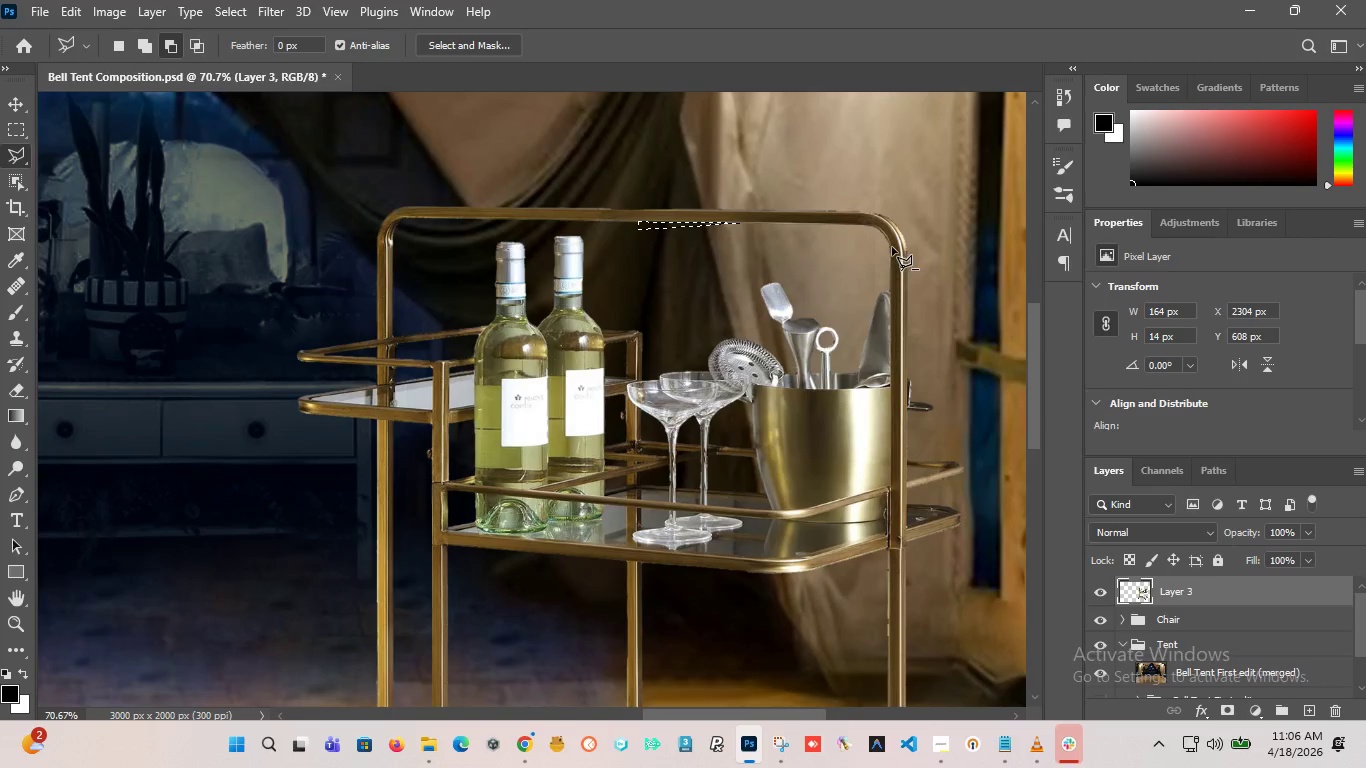 
scroll: coordinate [838, 185], scroll_direction: up, amount: 13.0
 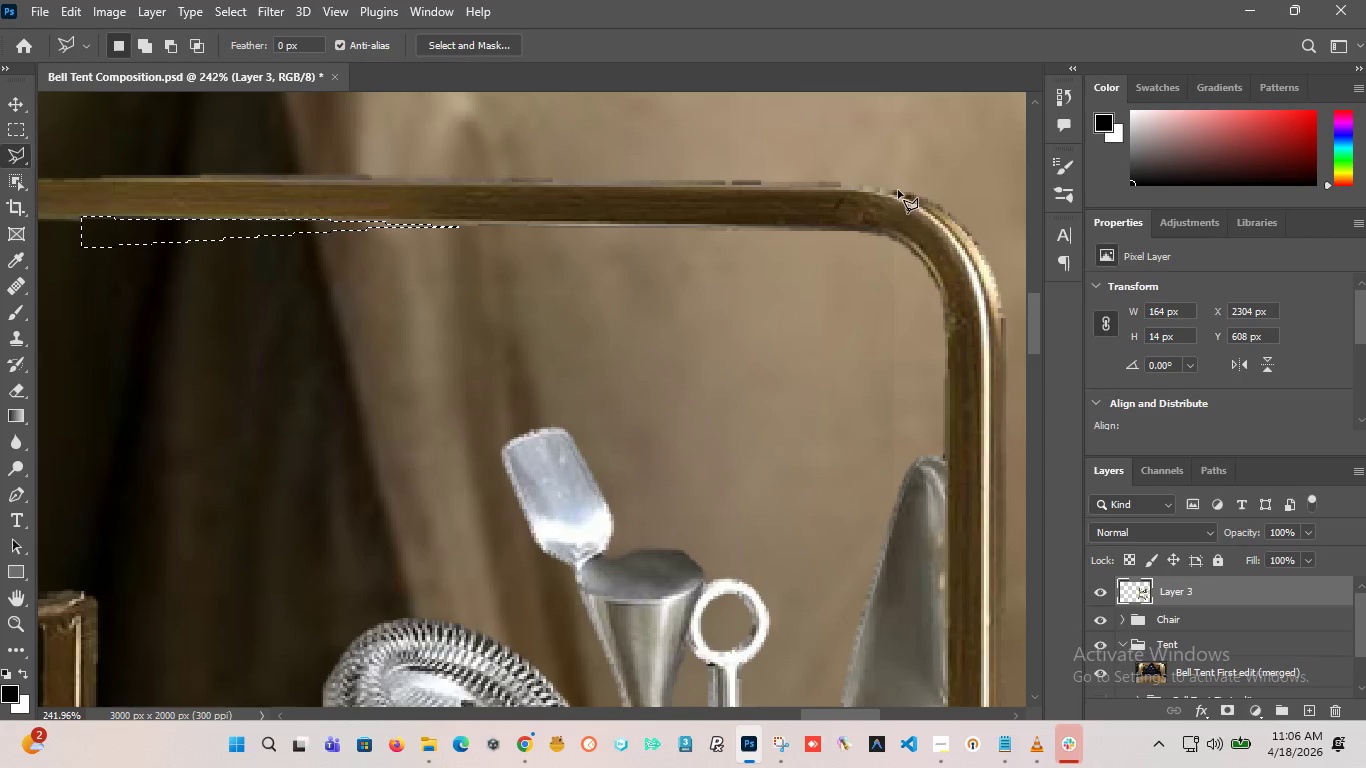 
hold_key(key=AltLeft, duration=0.62)
scroll: coordinate [627, 225], scroll_direction: down, amount: 13.0
 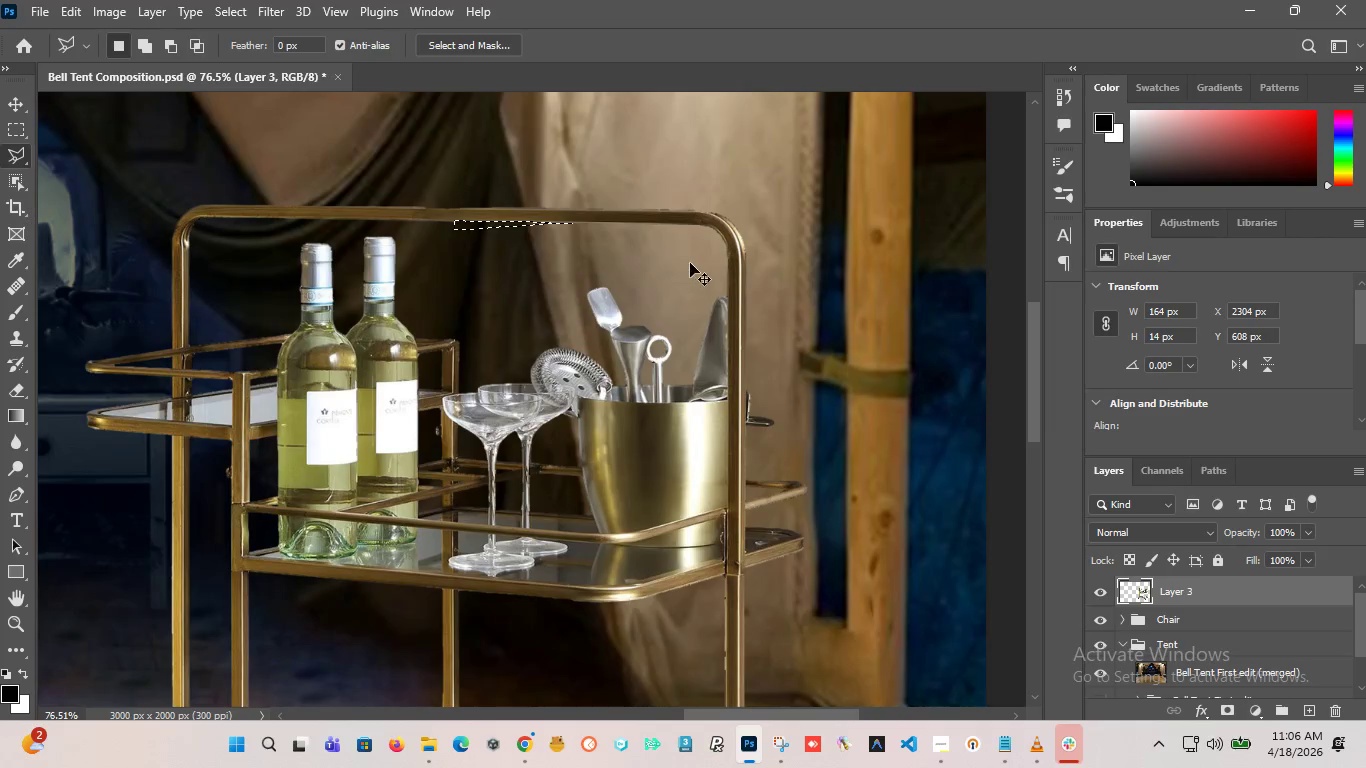 
key(Control+D)
 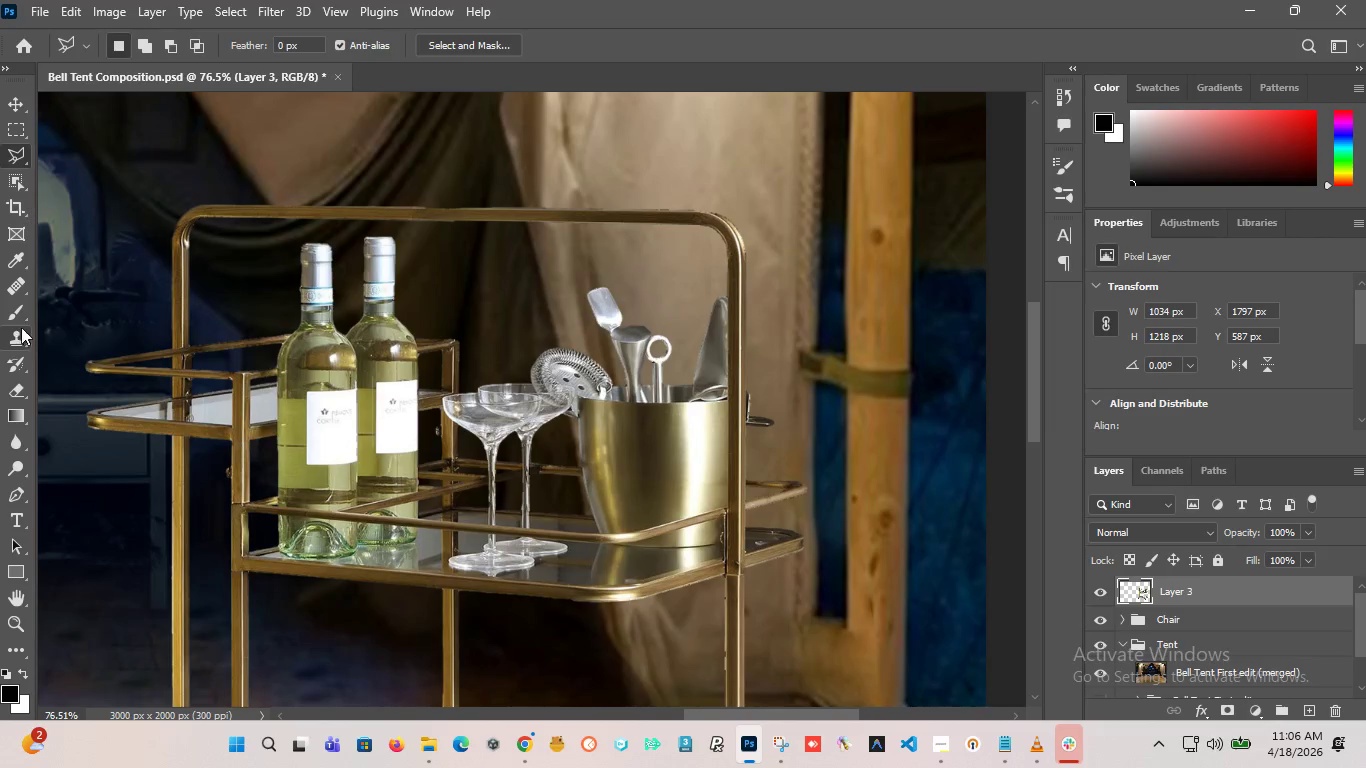 
left_click([16, 328])
 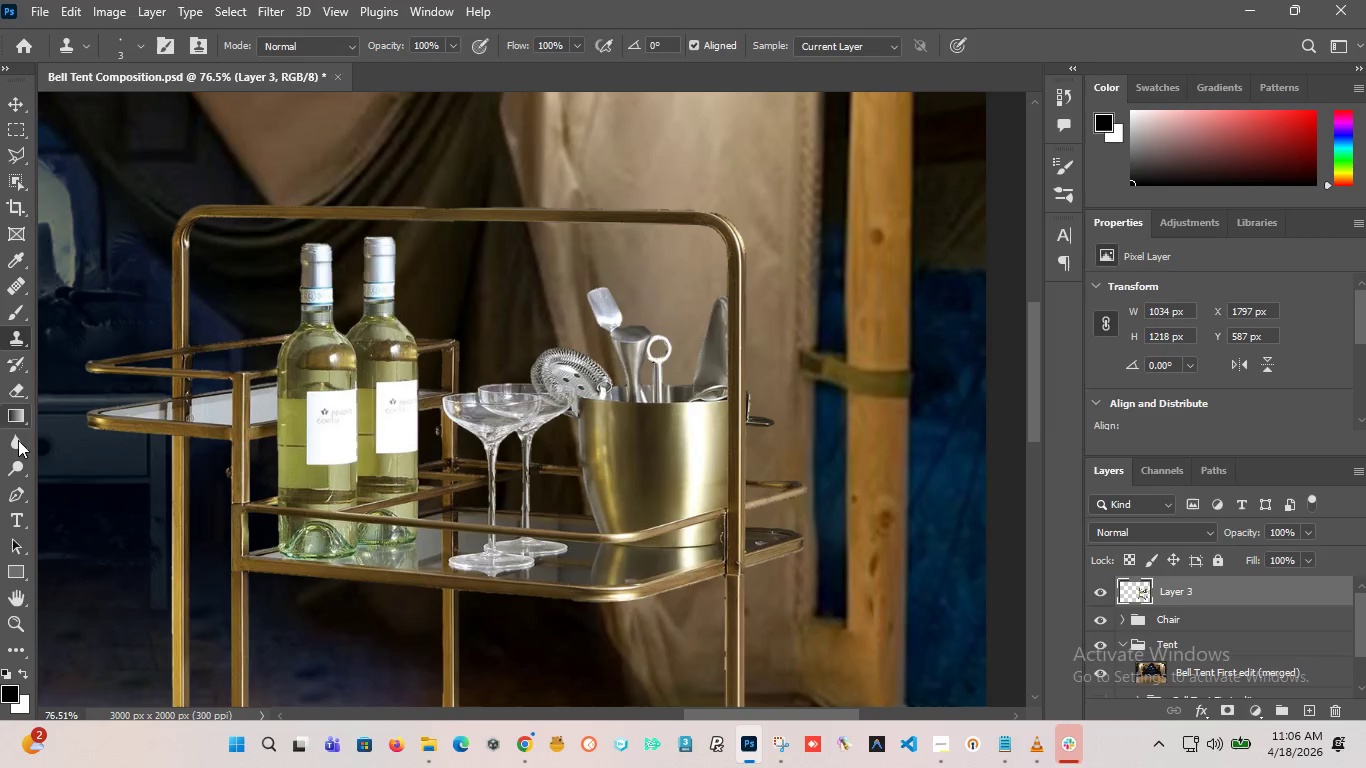 
left_click([18, 444])
 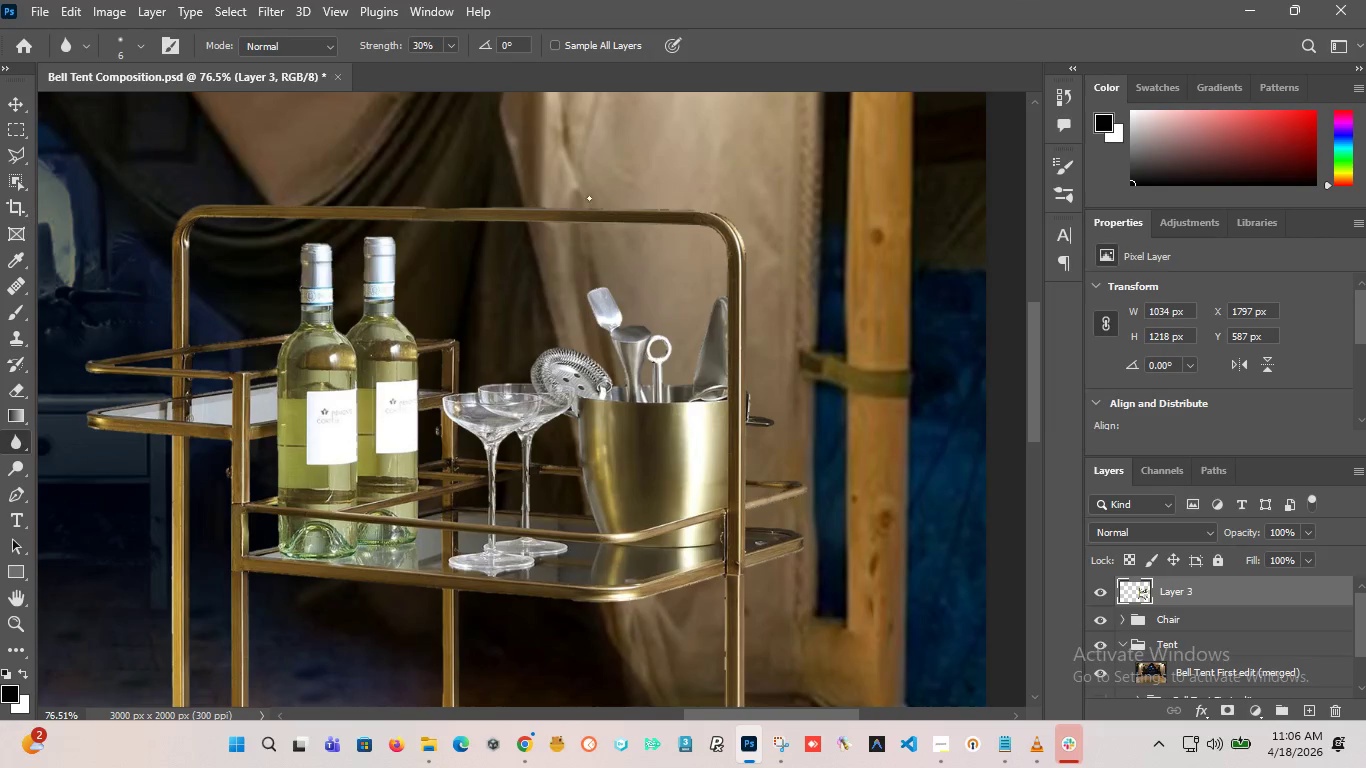 
hold_key(key=AltLeft, duration=1.28)
scroll: coordinate [400, 199], scroll_direction: up, amount: 12.0
 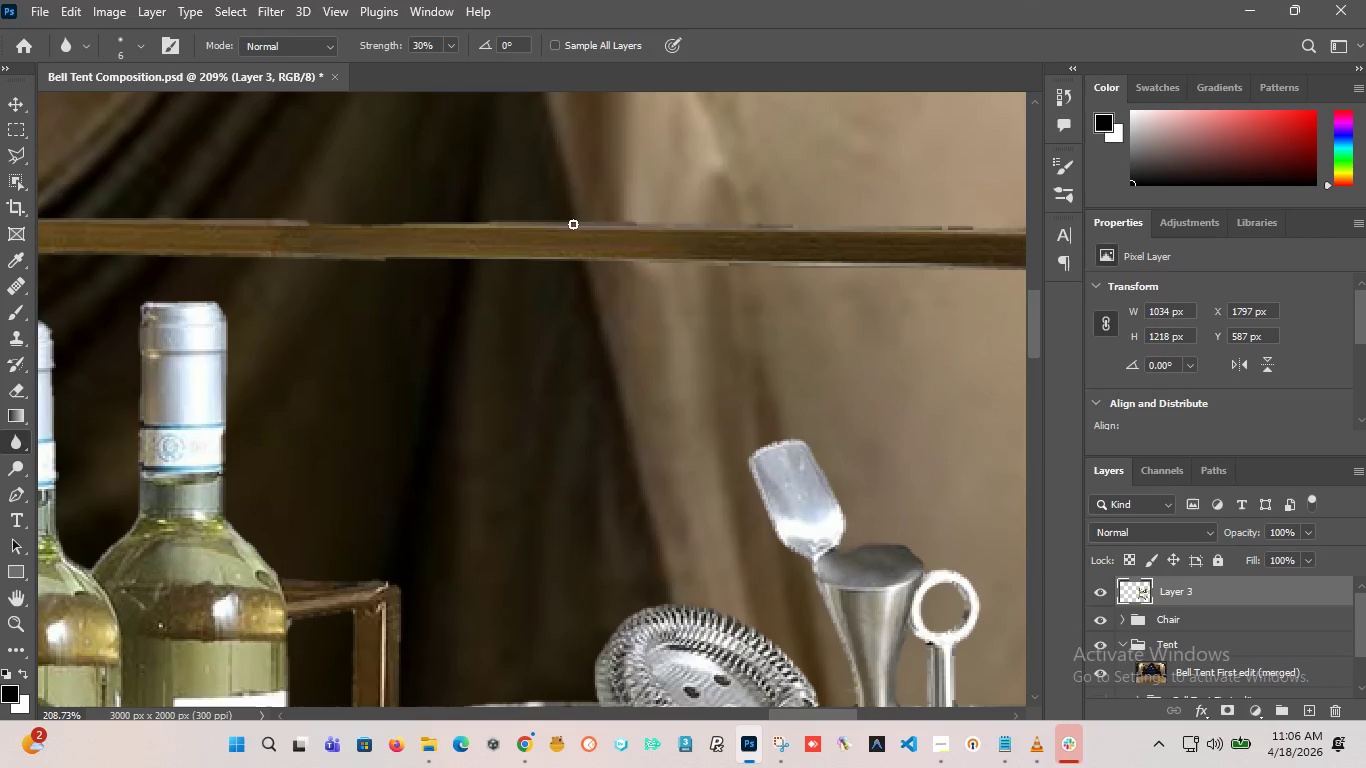 
left_click_drag(start_coordinate=[598, 224], to_coordinate=[552, 216])
 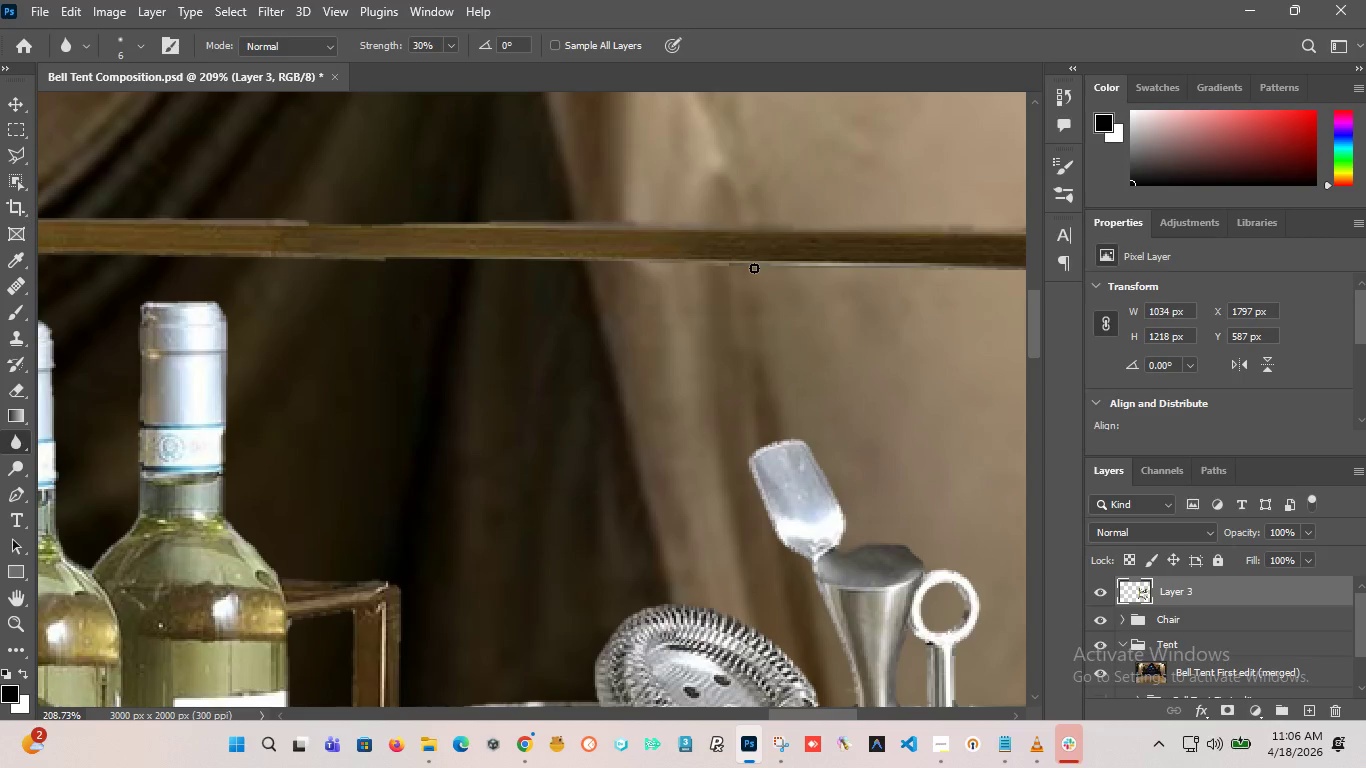 
left_click_drag(start_coordinate=[735, 265], to_coordinate=[363, 251])
 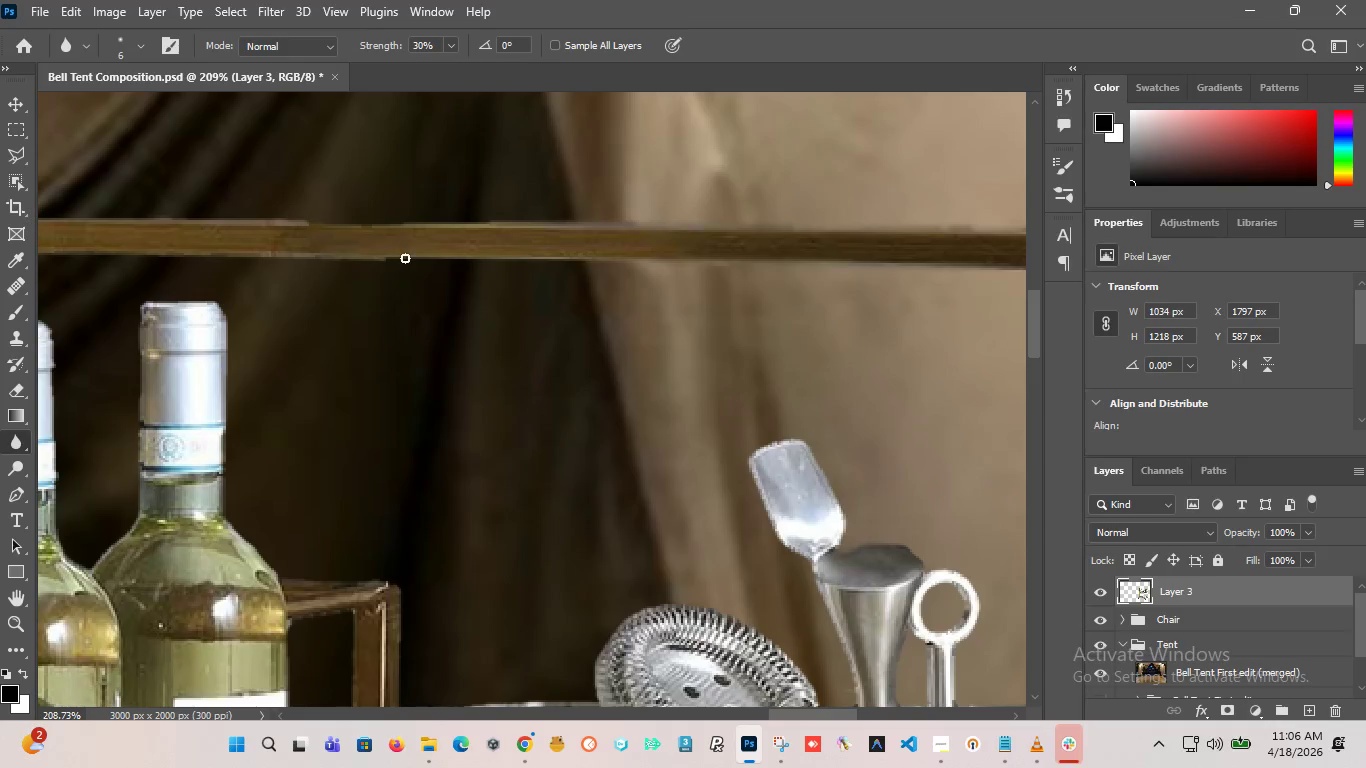 
left_click_drag(start_coordinate=[405, 258], to_coordinate=[288, 255])
 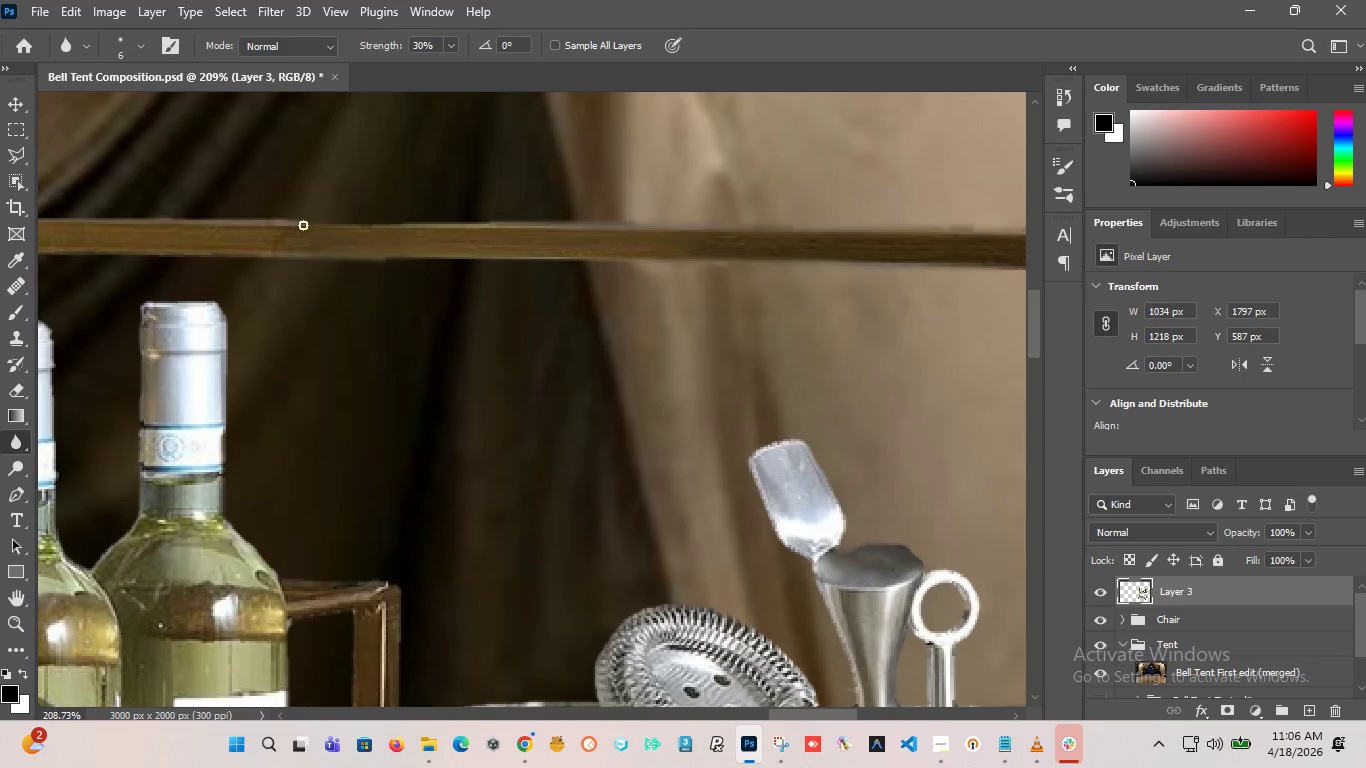 
left_click_drag(start_coordinate=[357, 225], to_coordinate=[207, 204])
 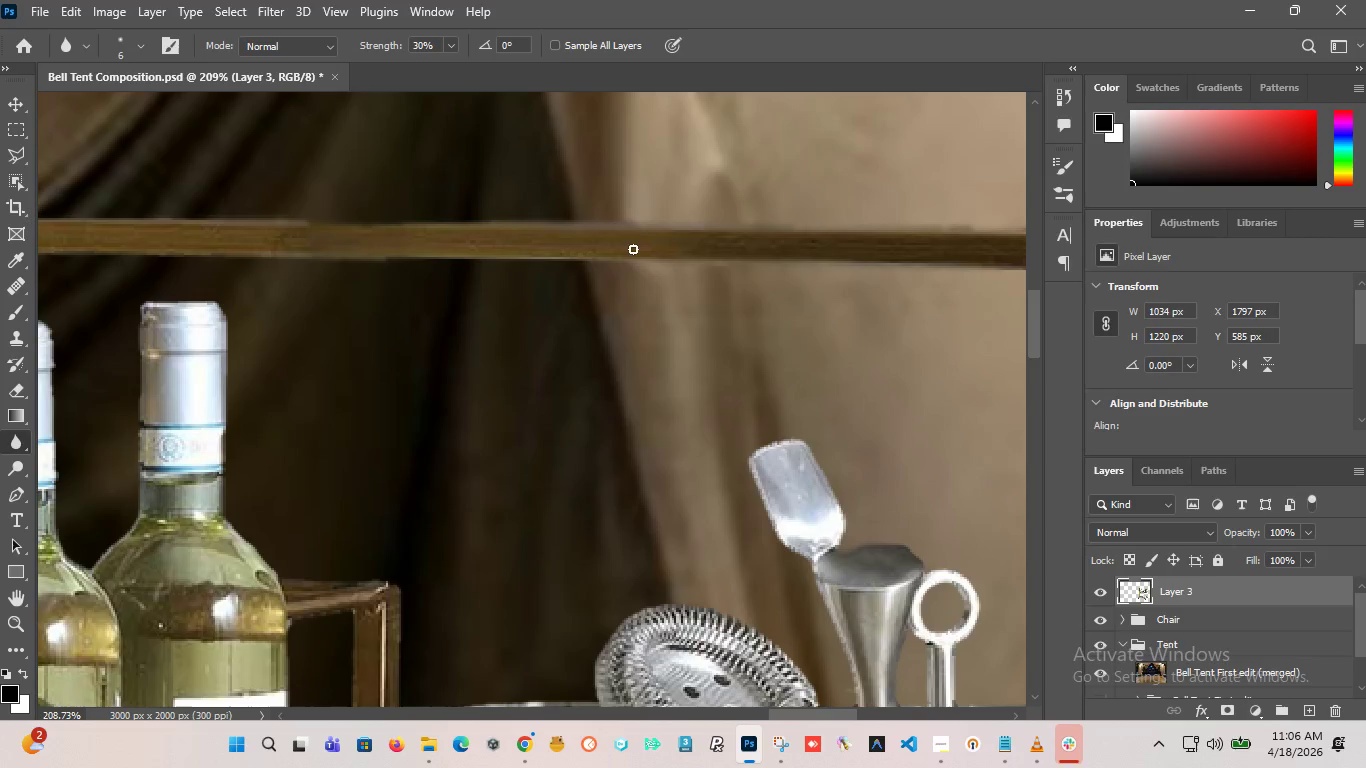 
hold_key(key=AltLeft, duration=1.8)
 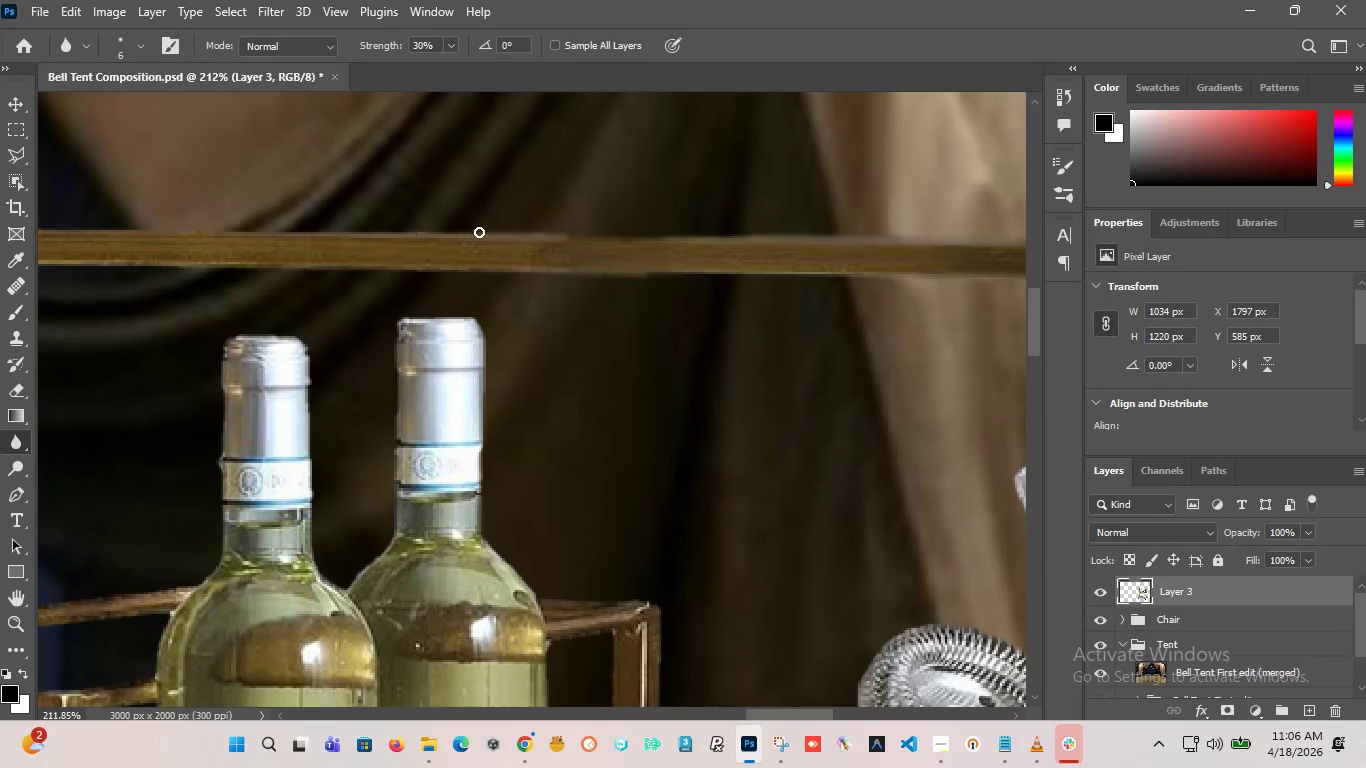 
left_click_drag(start_coordinate=[561, 232], to_coordinate=[177, 244])
 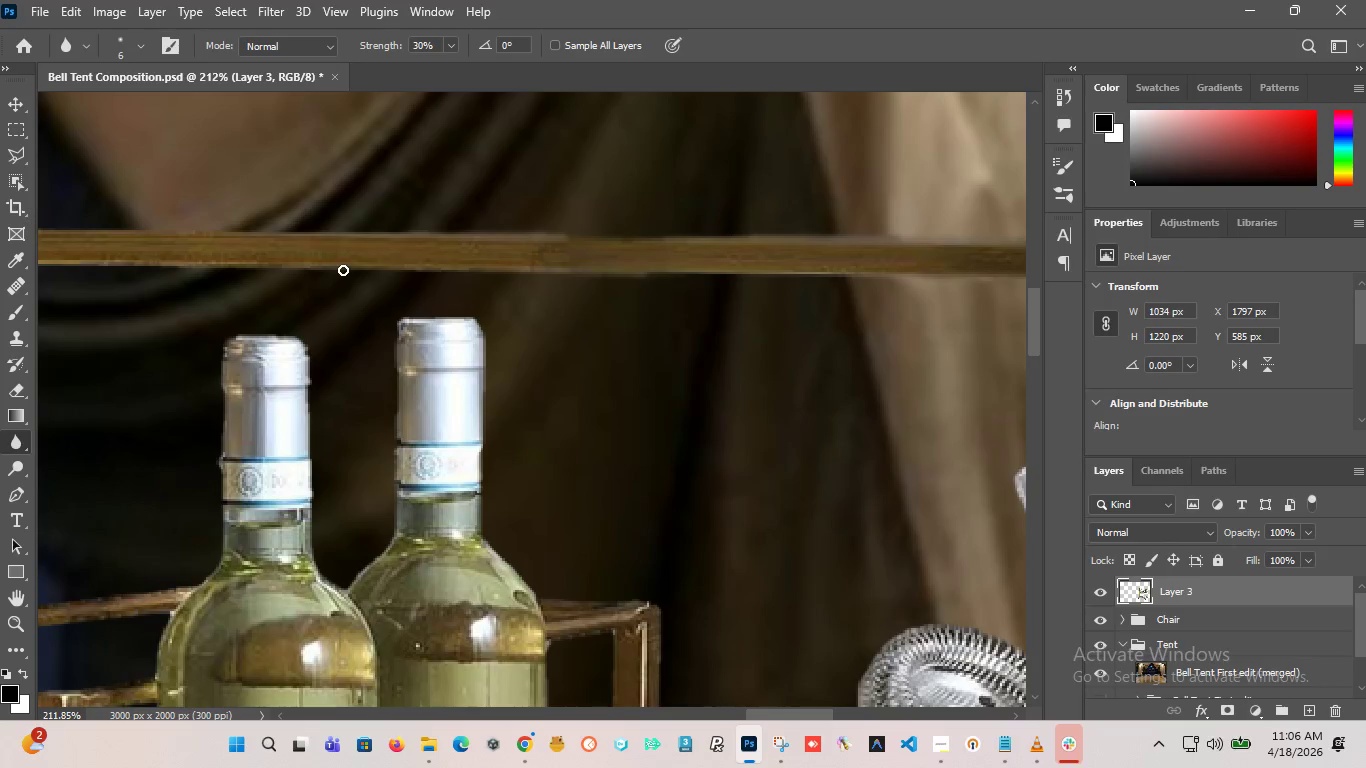 
scroll: coordinate [534, 231], scroll_direction: down, amount: 1.0
 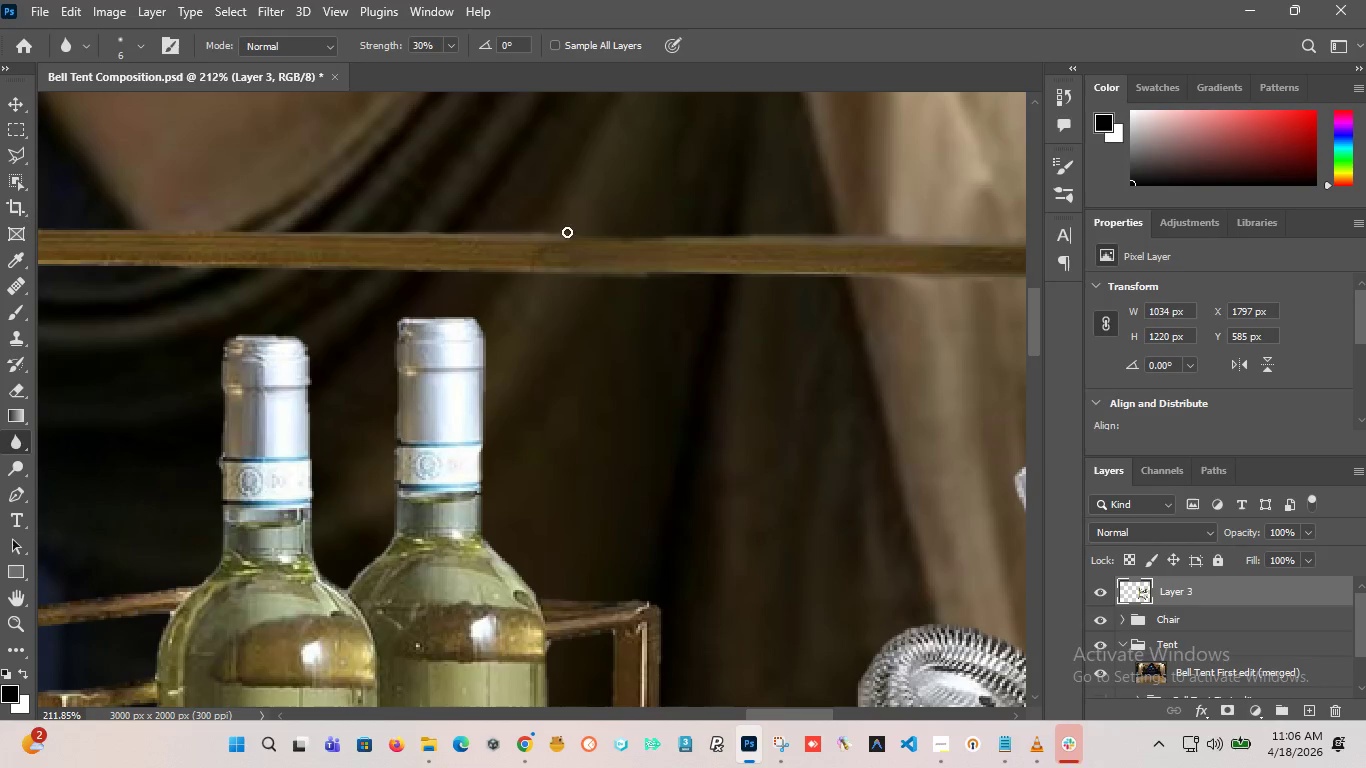 
hold_key(key=AltLeft, duration=3.28)
scroll: coordinate [585, 252], scroll_direction: down, amount: 4.0
 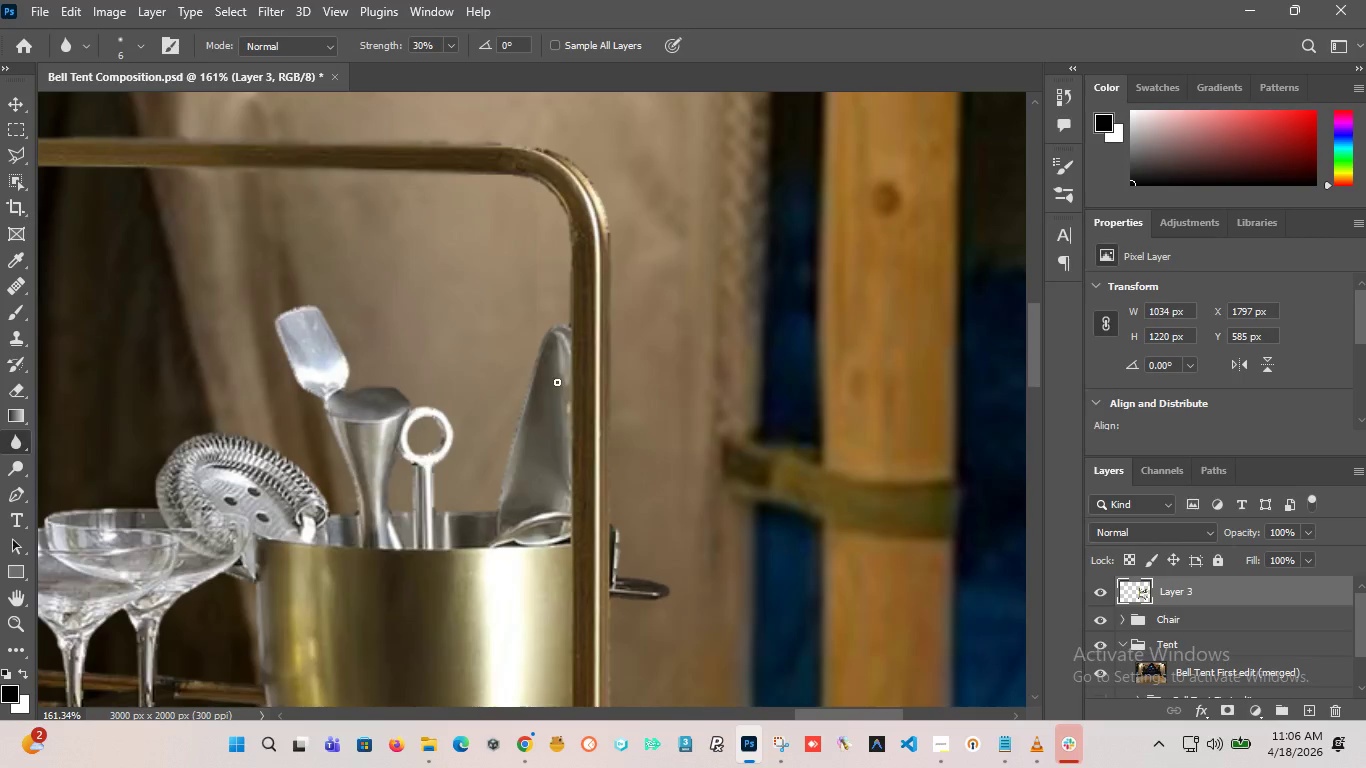 
scroll: coordinate [549, 390], scroll_direction: up, amount: 7.0
 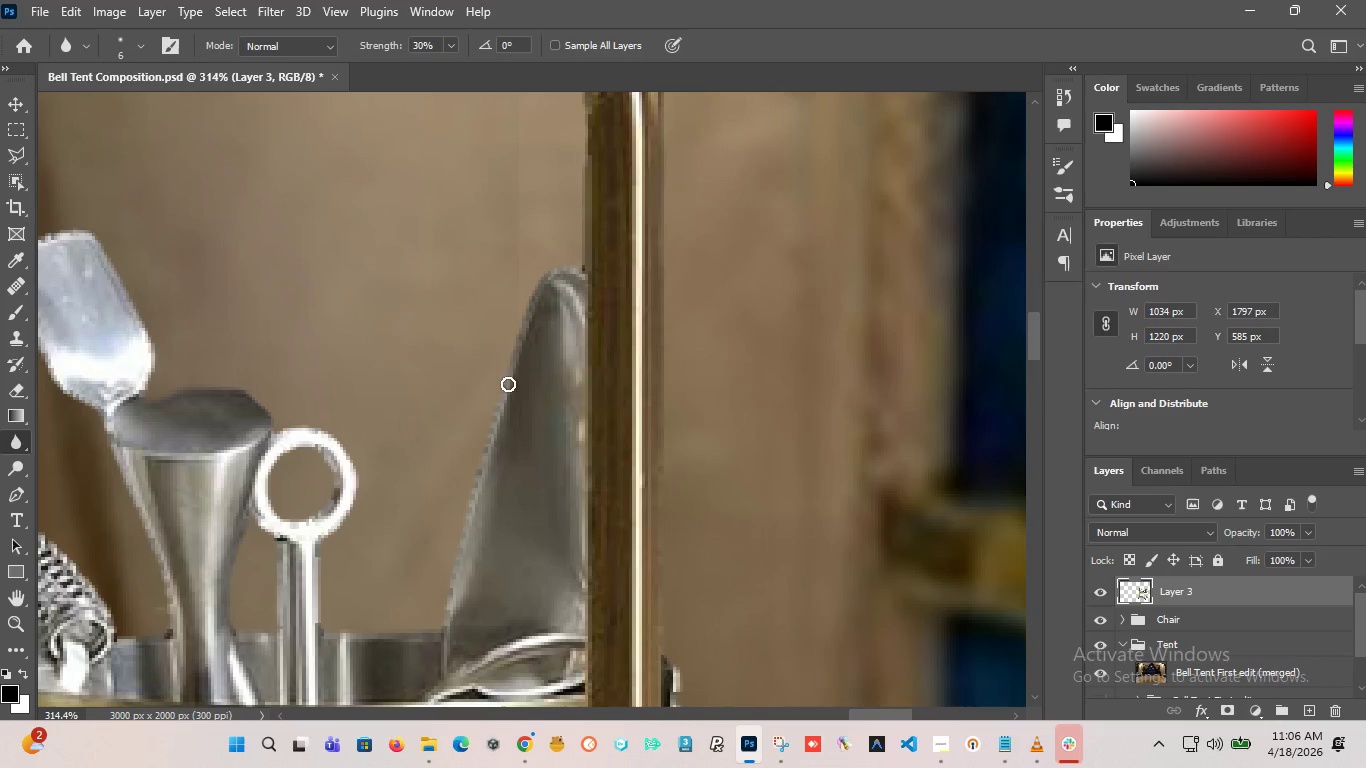 
hold_key(key=AltLeft, duration=2.88)
scroll: coordinate [644, 514], scroll_direction: up, amount: 5.0
 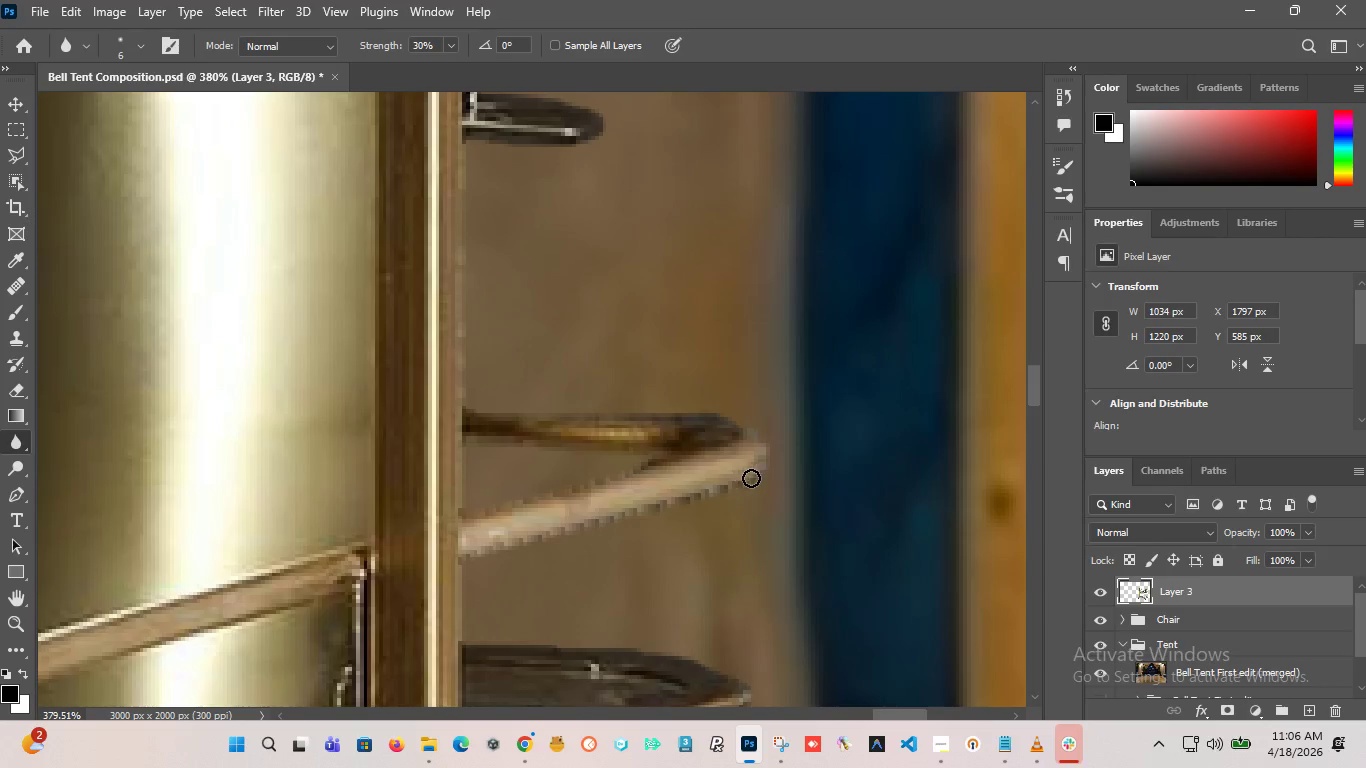 
left_click_drag(start_coordinate=[752, 479], to_coordinate=[759, 445])
 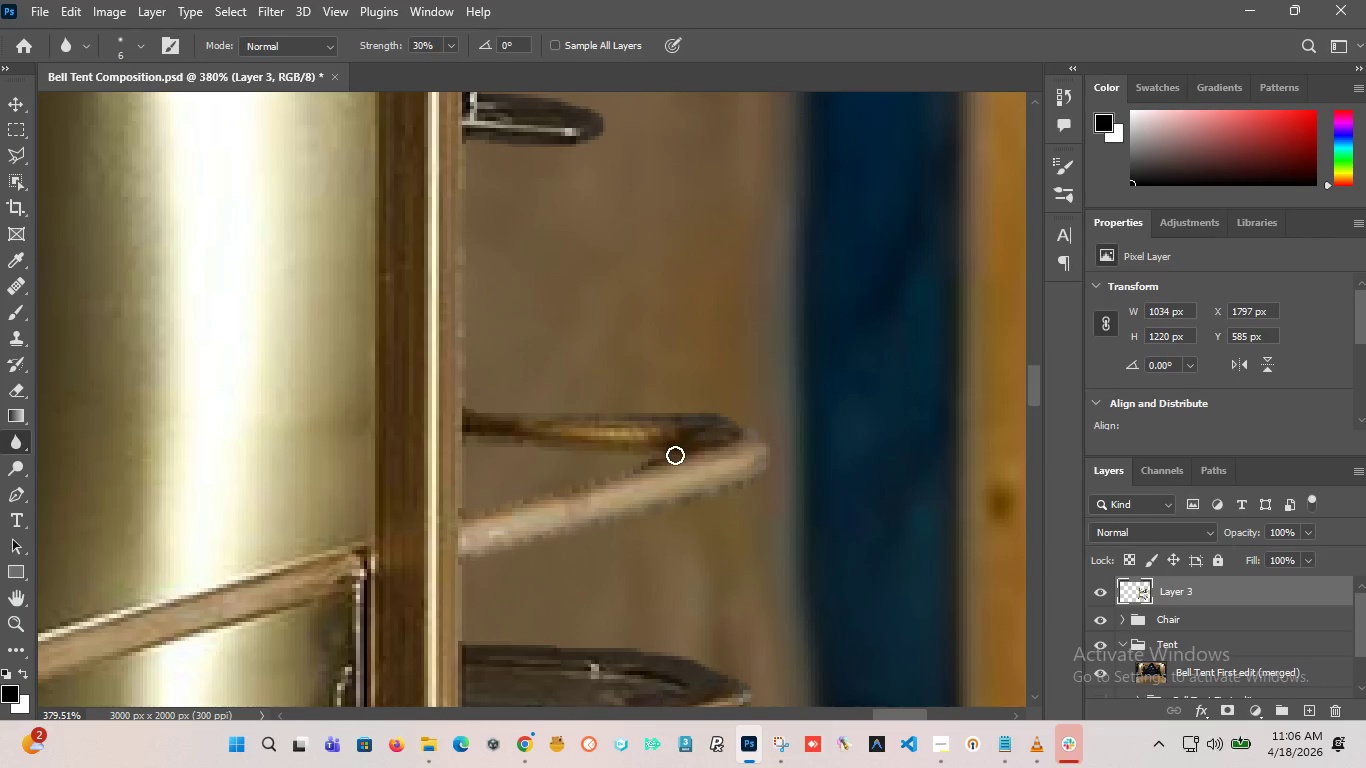 
left_click_drag(start_coordinate=[675, 456], to_coordinate=[449, 517])
 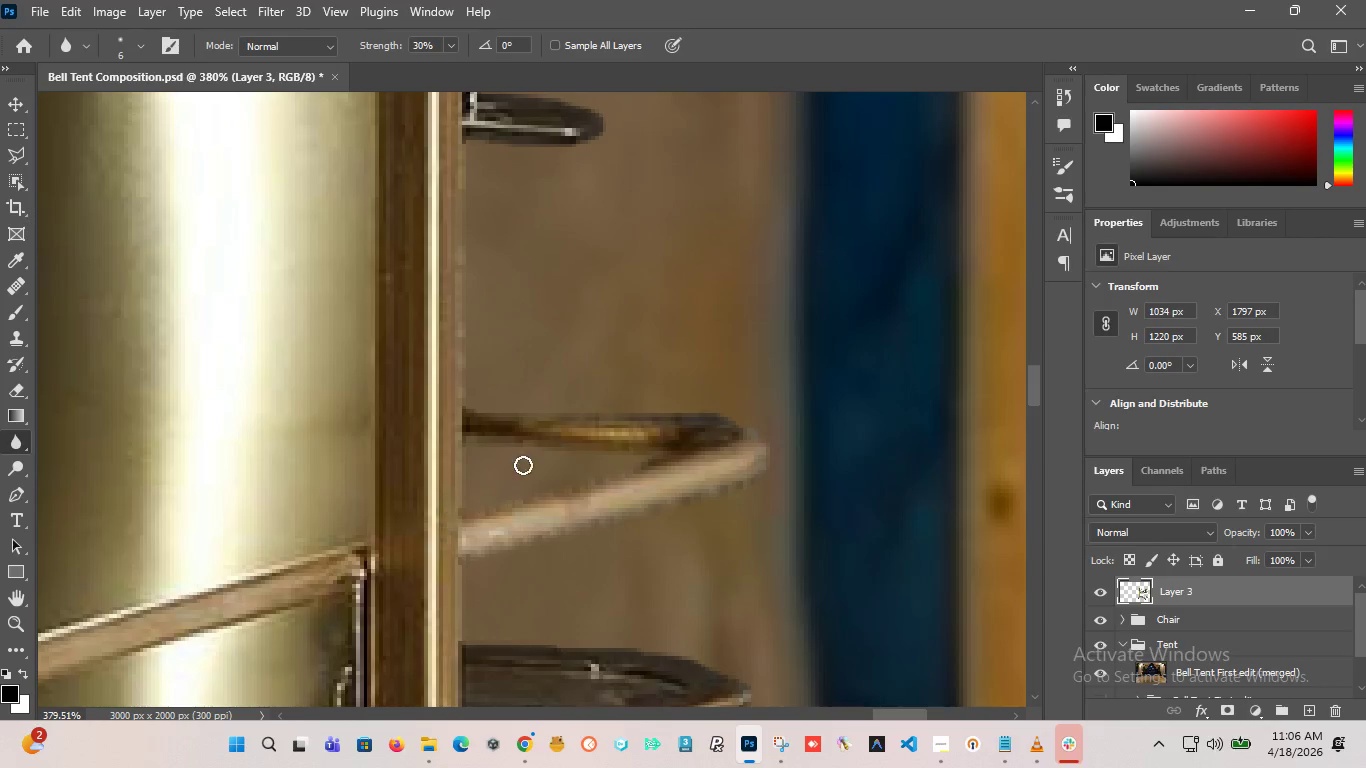 
hold_key(key=AltLeft, duration=2.03)
scroll: coordinate [548, 466], scroll_direction: down, amount: 8.0
 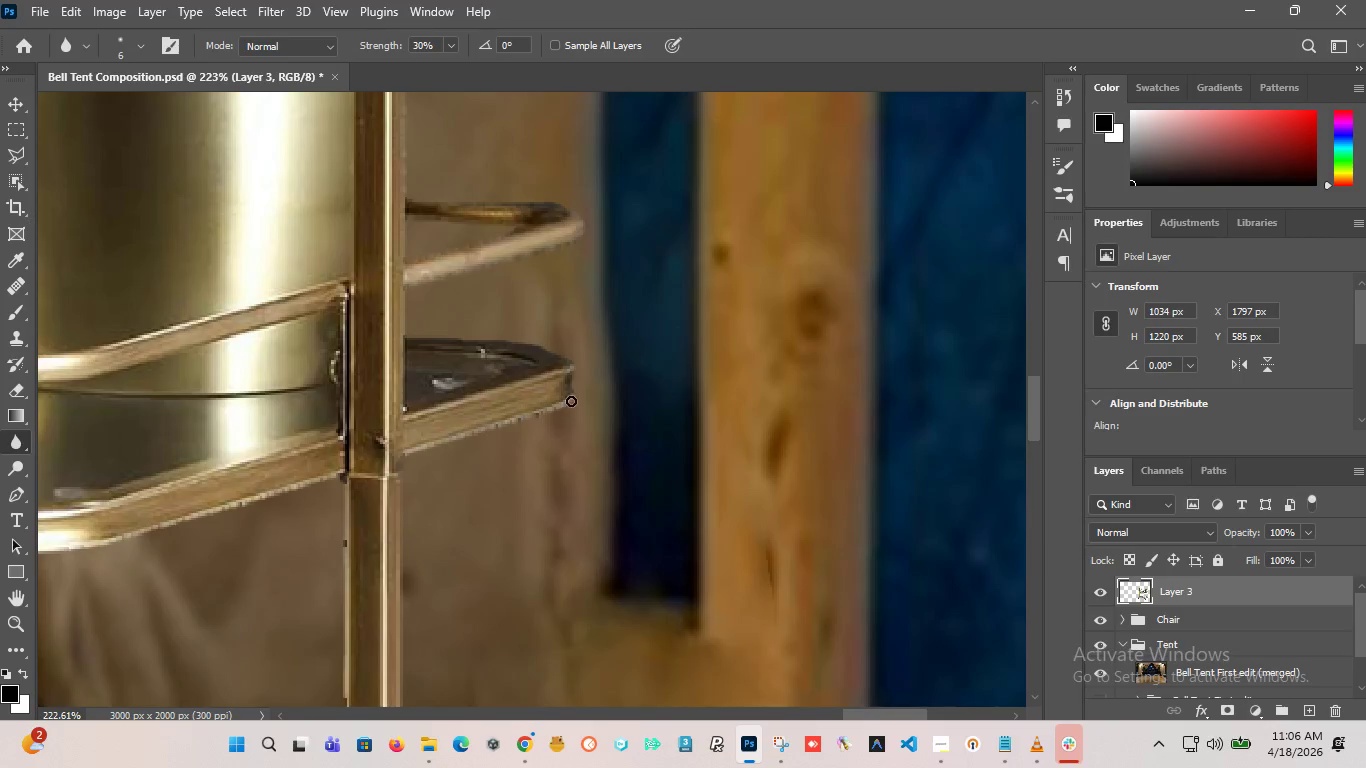 
left_click_drag(start_coordinate=[571, 401], to_coordinate=[609, 400])
 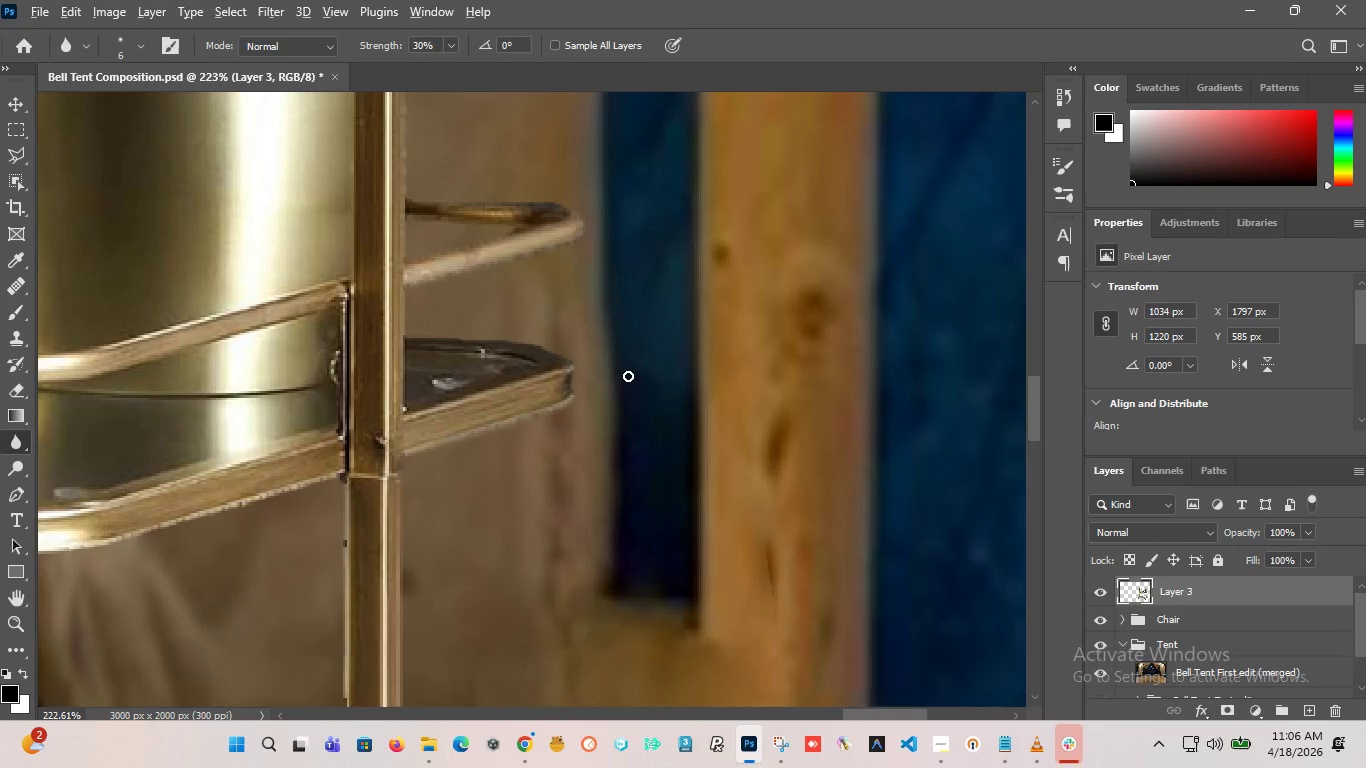 
hold_key(key=AltLeft, duration=4.2)
scroll: coordinate [628, 376], scroll_direction: down, amount: 13.0
 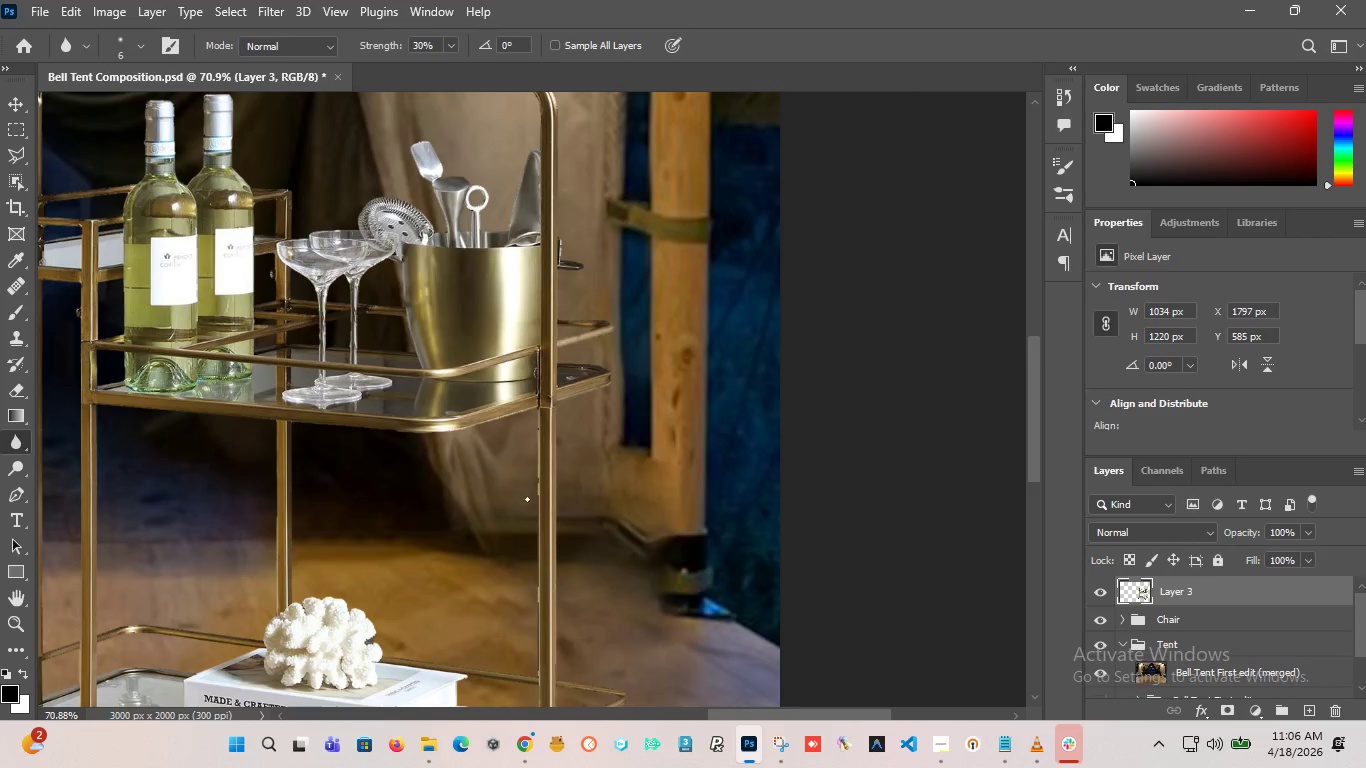 
scroll: coordinate [548, 624], scroll_direction: up, amount: 13.0
 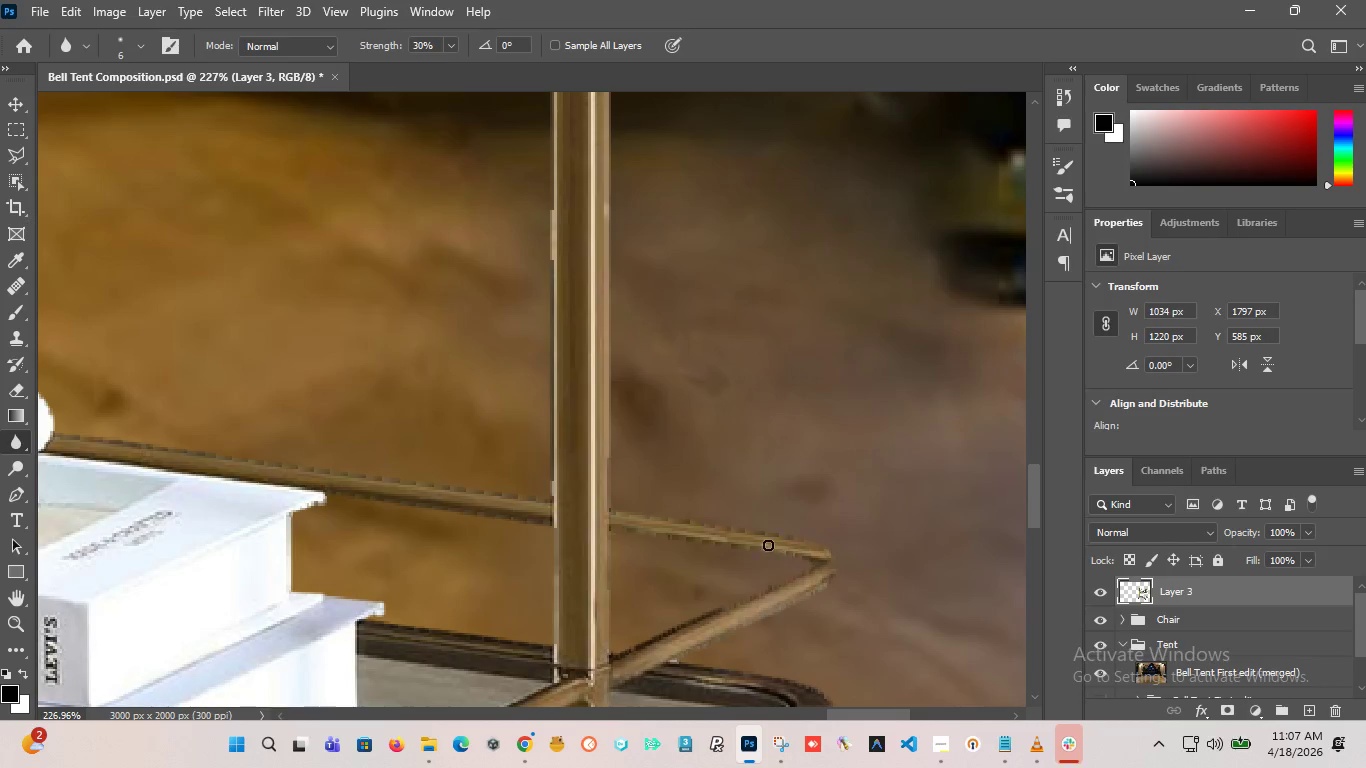 
left_click_drag(start_coordinate=[770, 537], to_coordinate=[831, 542])
 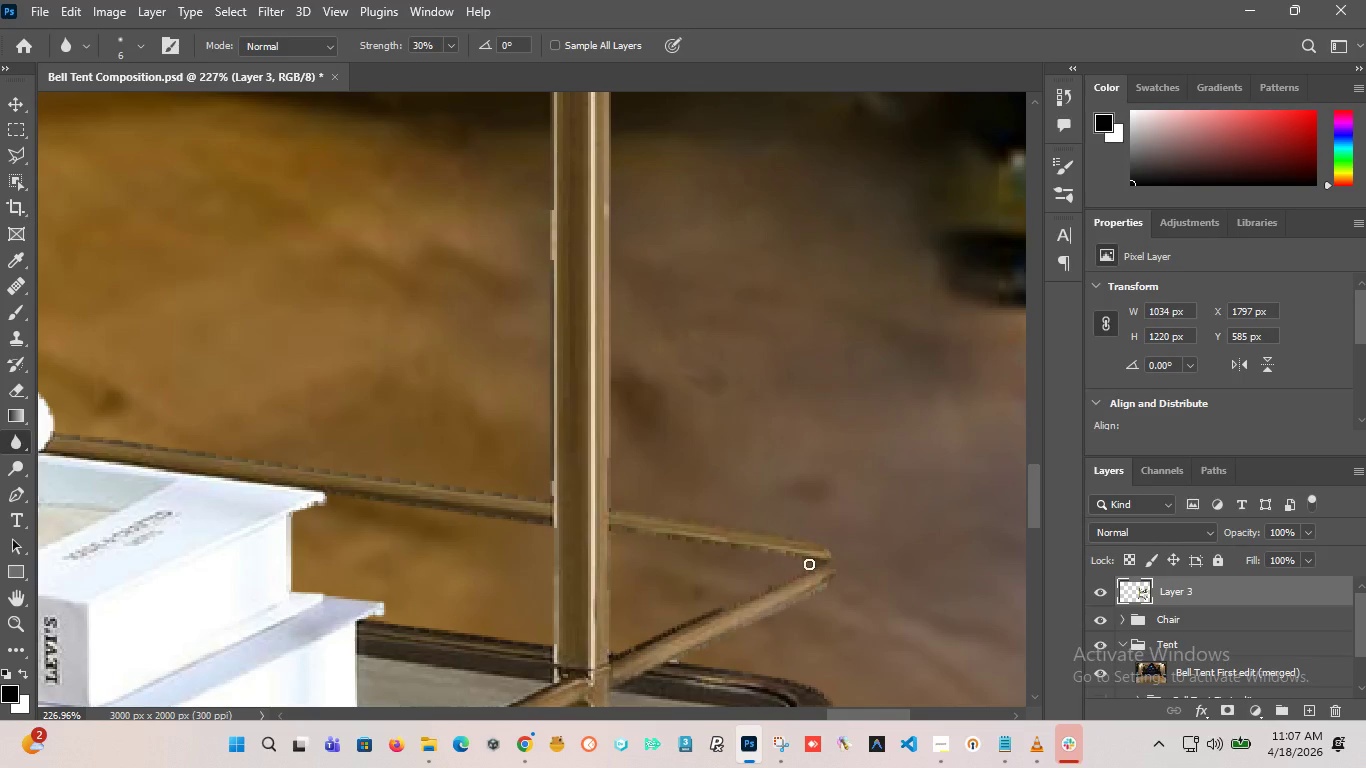 
left_click_drag(start_coordinate=[805, 559], to_coordinate=[642, 527])
 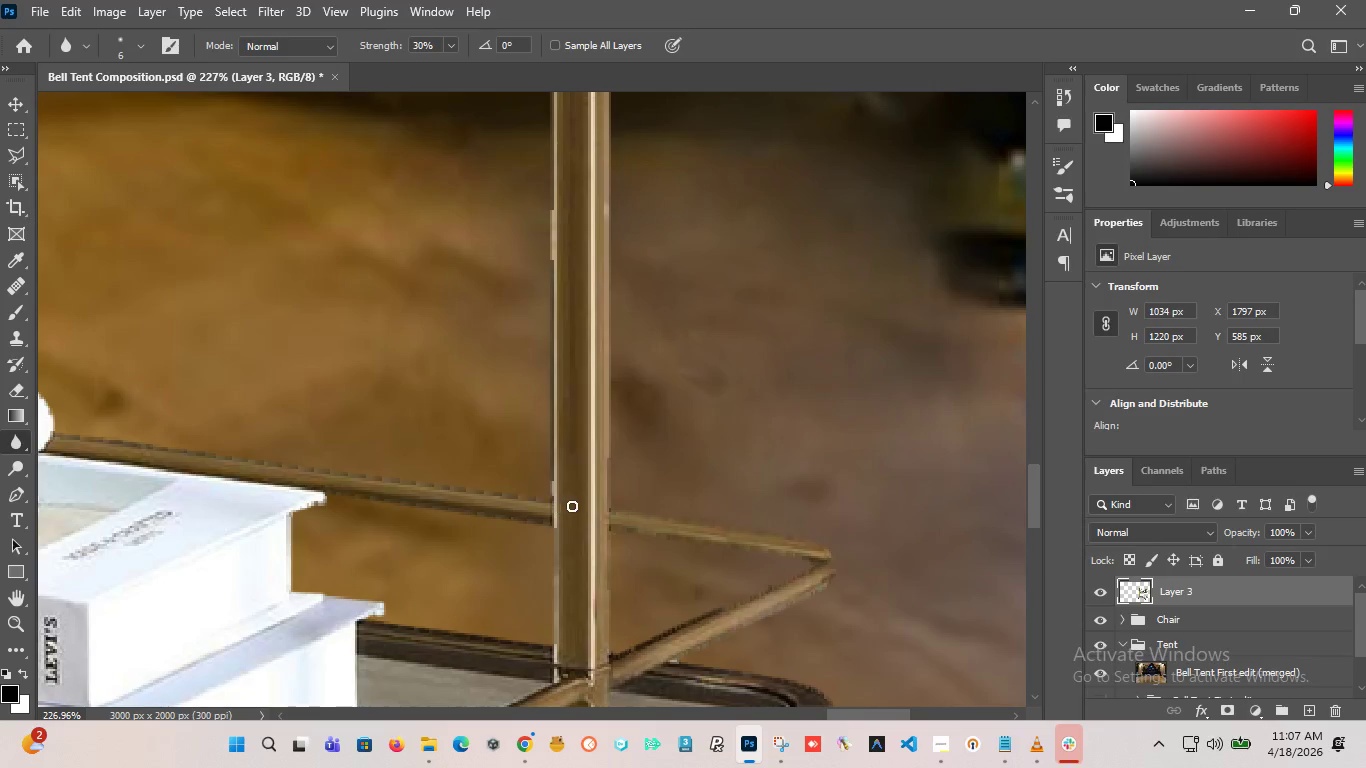 
left_click_drag(start_coordinate=[557, 504], to_coordinate=[453, 483])
 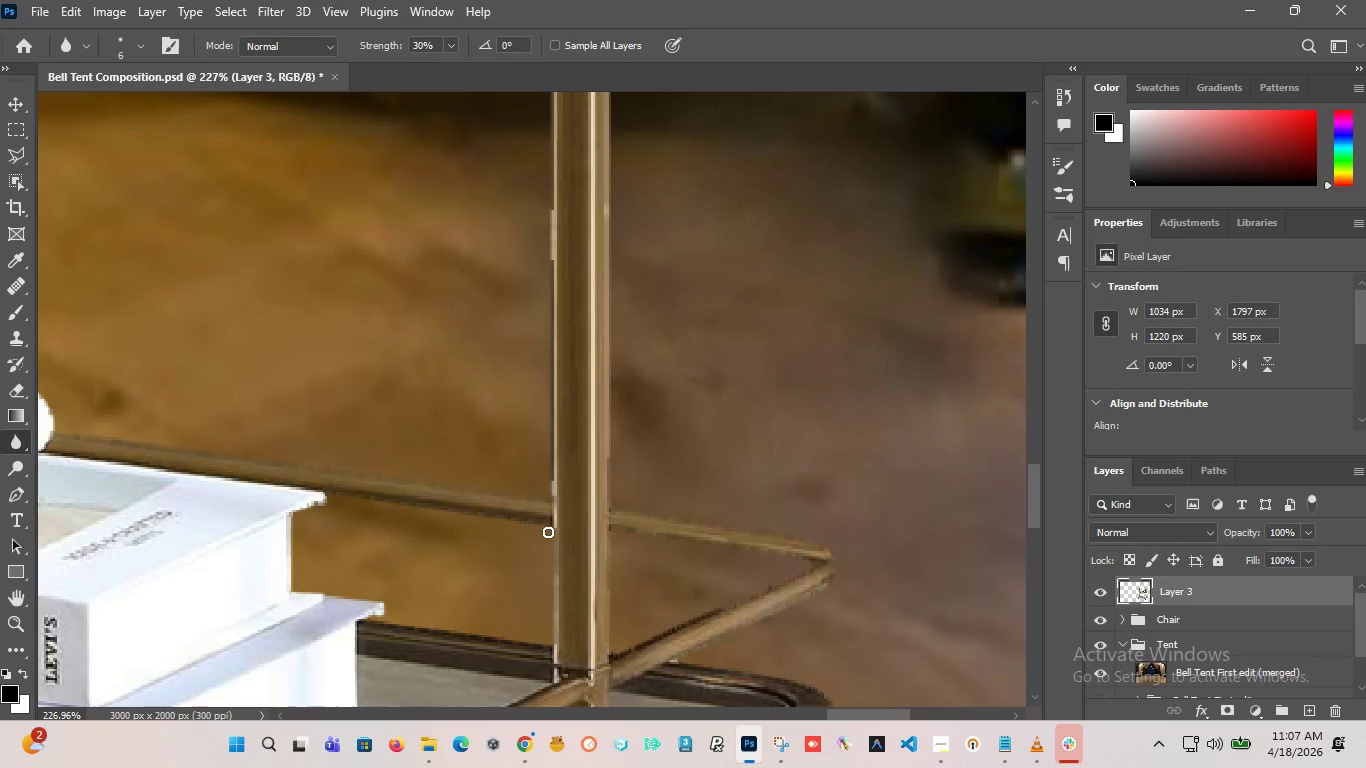 
hold_key(key=AltLeft, duration=3.62)
scroll: coordinate [570, 541], scroll_direction: down, amount: 13.0
 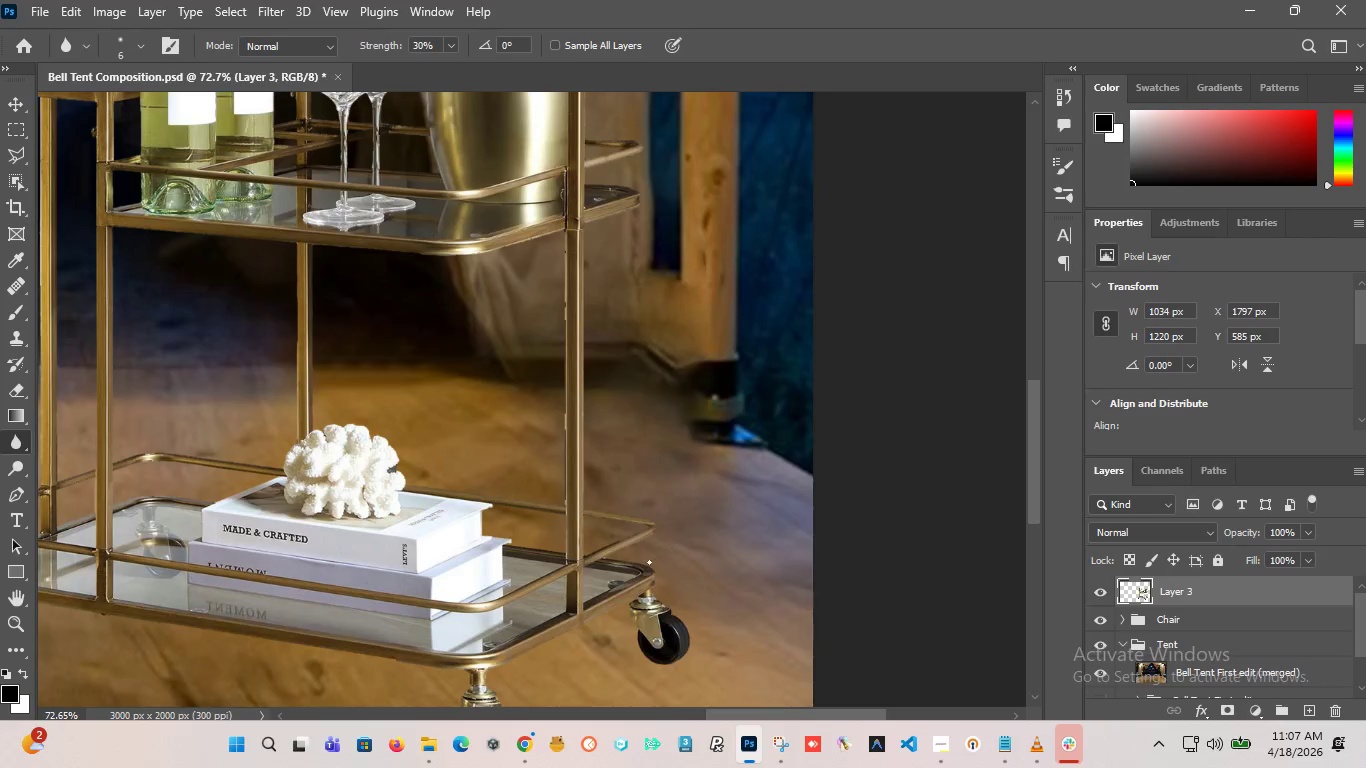 
scroll: coordinate [592, 548], scroll_direction: up, amount: 15.0
 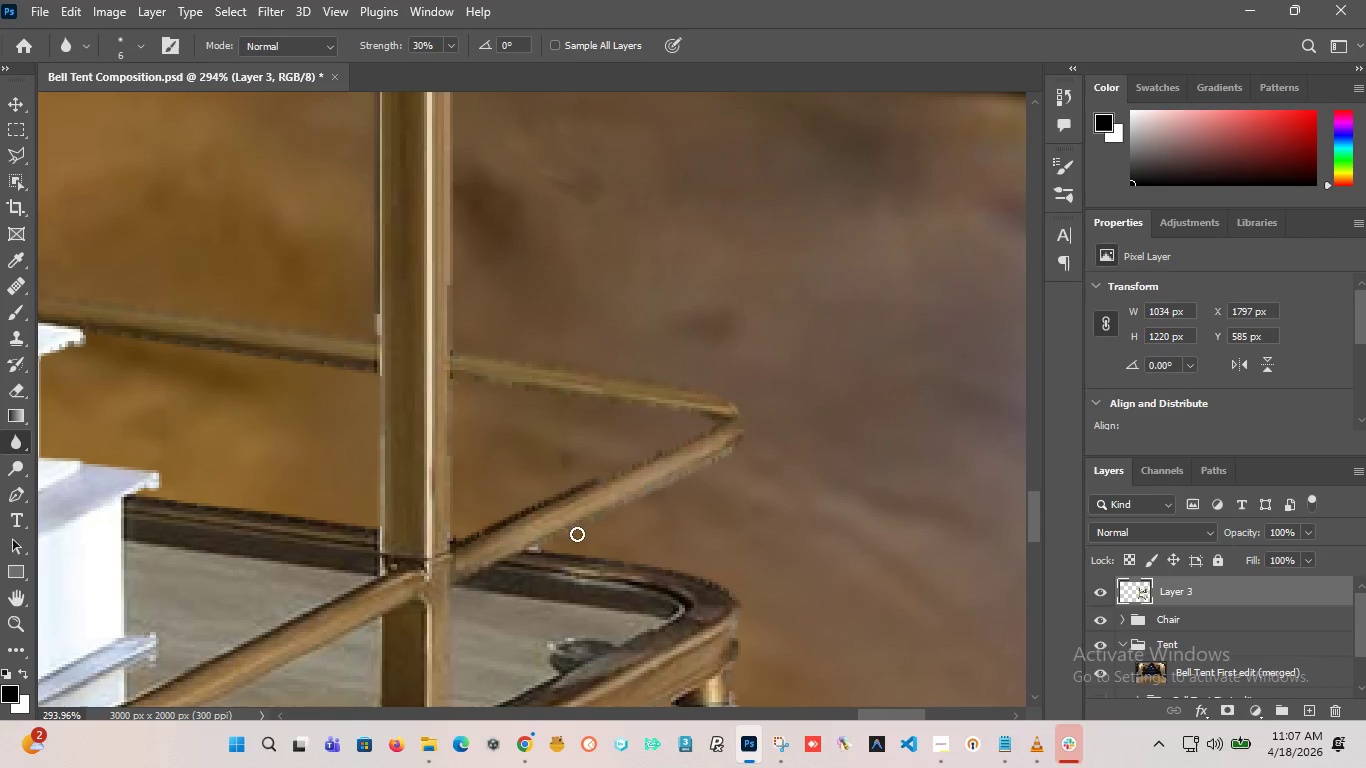 
left_click_drag(start_coordinate=[577, 534], to_coordinate=[761, 435])
 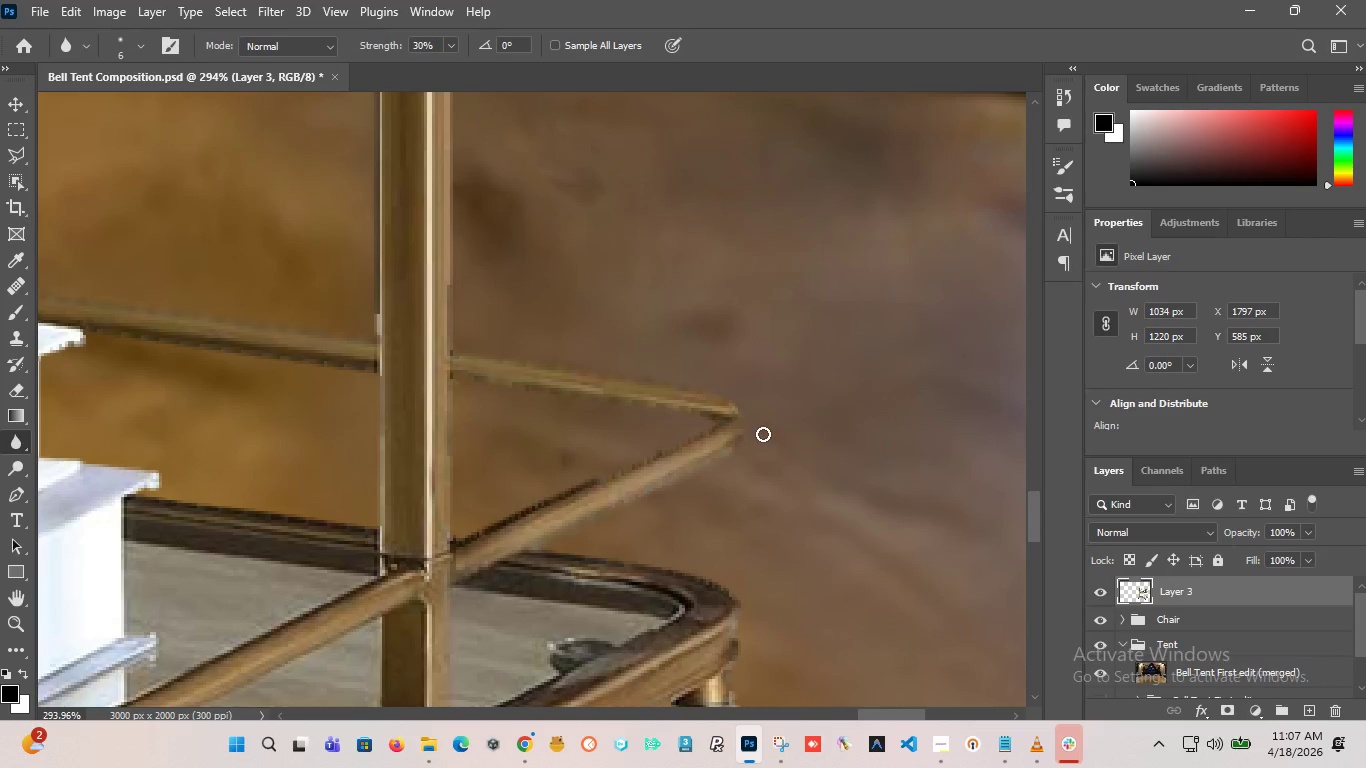 
hold_key(key=AltLeft, duration=8.39)
scroll: coordinate [639, 486], scroll_direction: down, amount: 15.0
 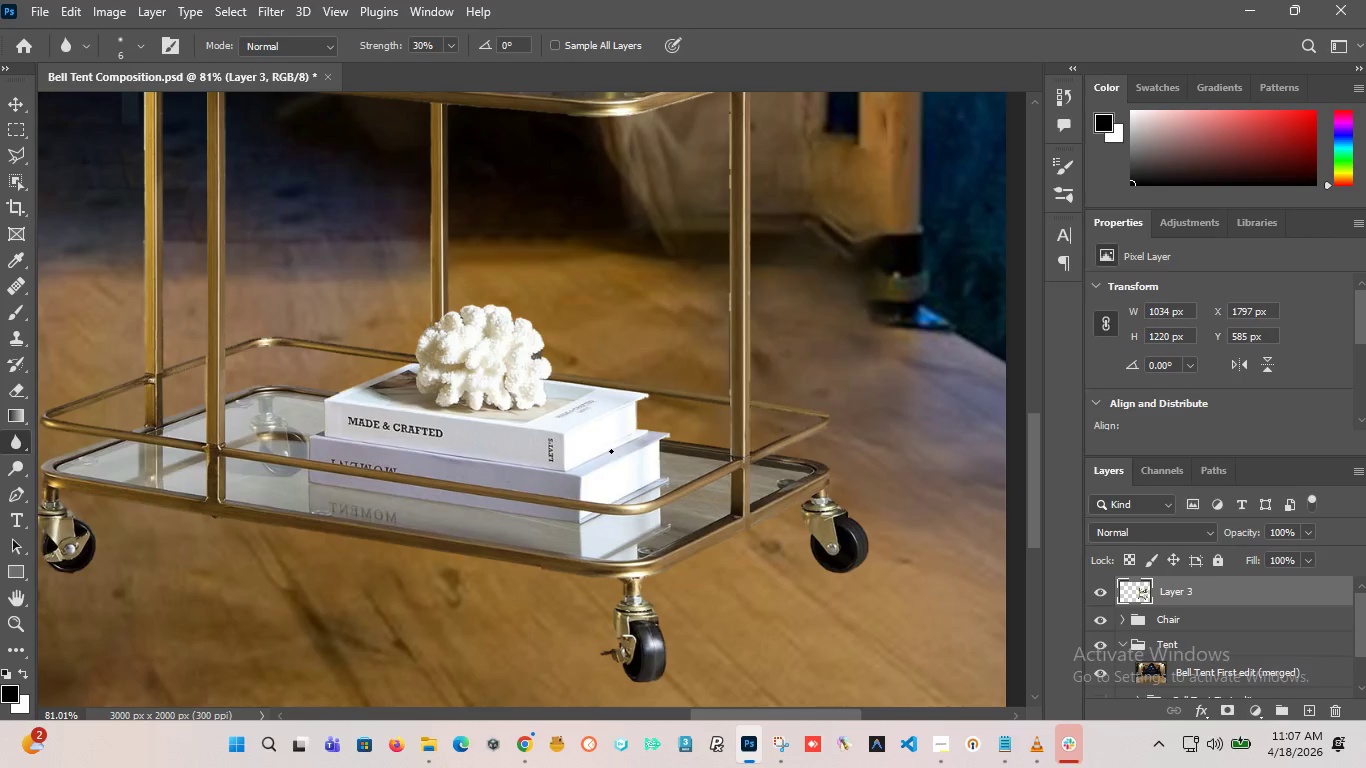 
scroll: coordinate [523, 333], scroll_direction: up, amount: 10.0
 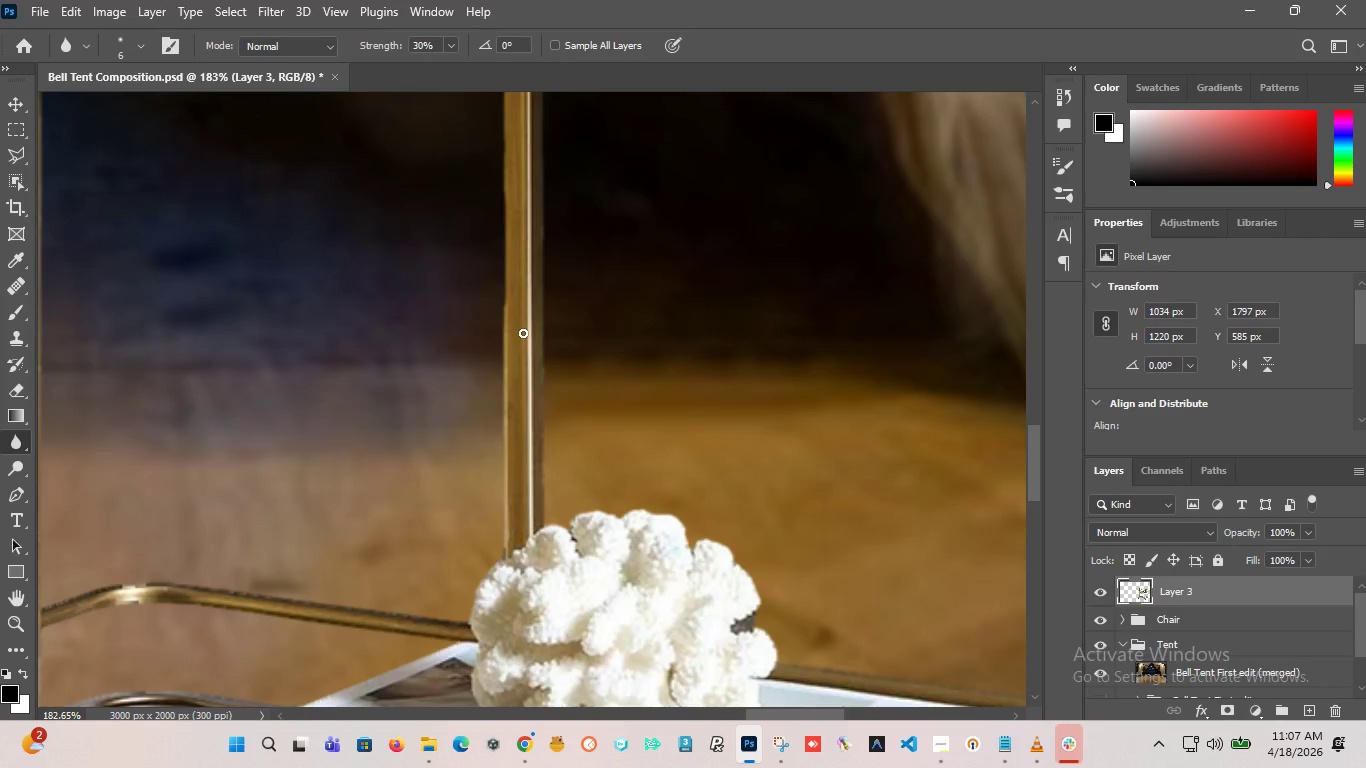 
scroll: coordinate [523, 333], scroll_direction: down, amount: 9.0
 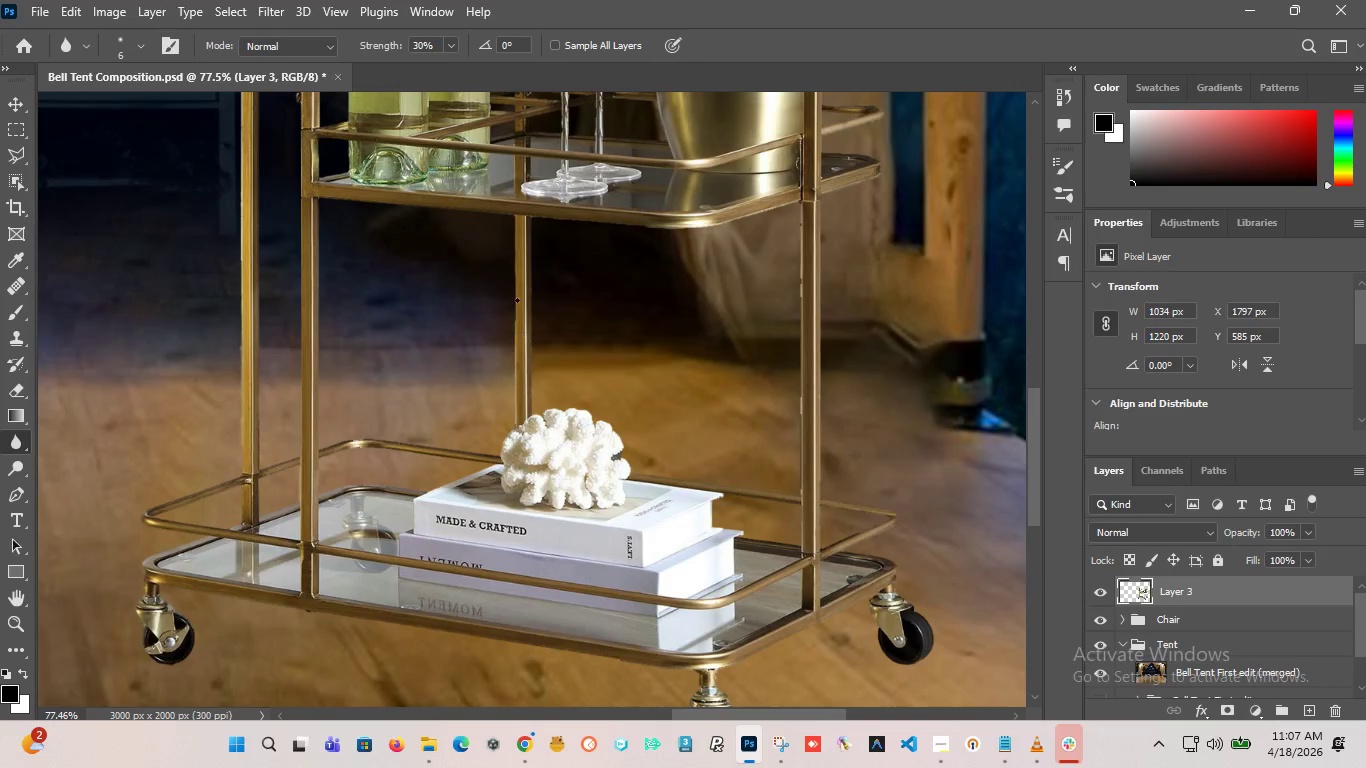 
scroll: coordinate [514, 288], scroll_direction: up, amount: 8.0
 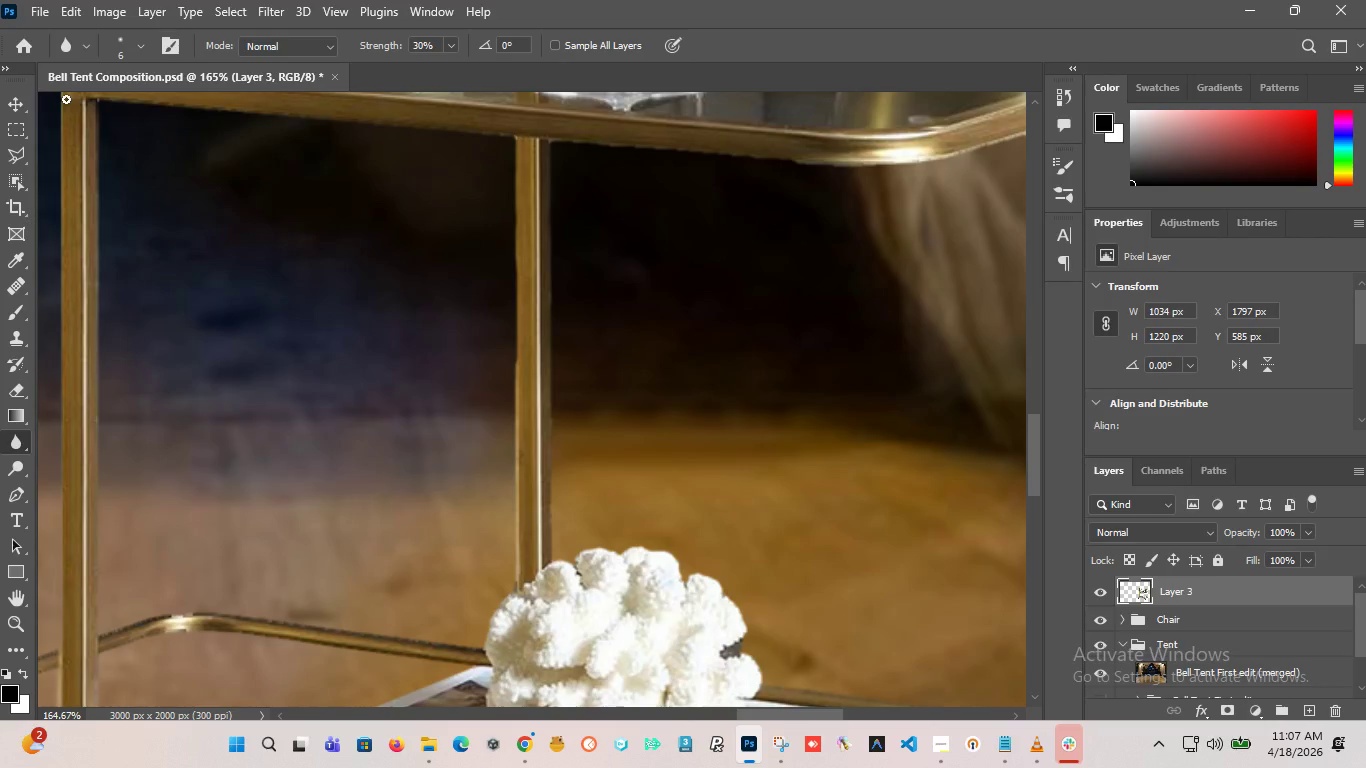 
left_click([20, 160])
 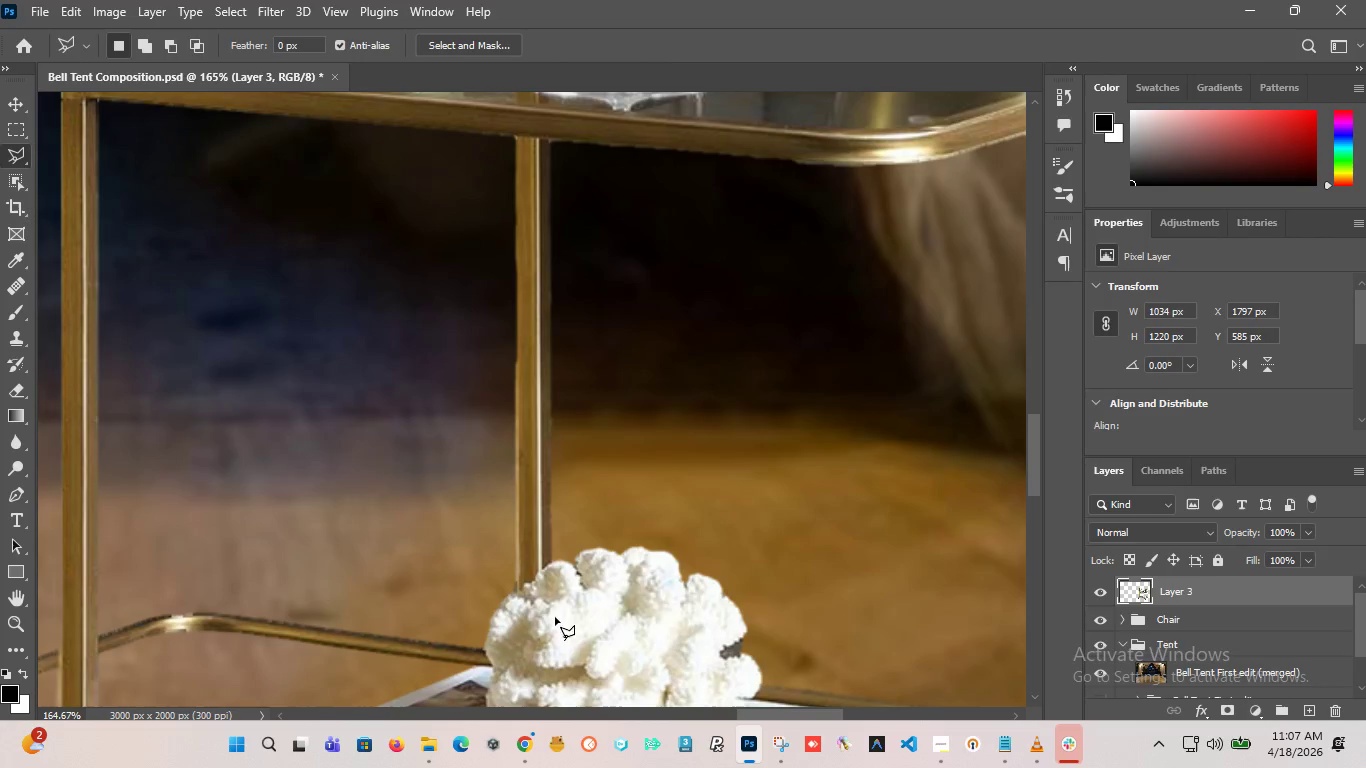 
hold_key(key=AltLeft, duration=0.77)
scroll: coordinate [518, 601], scroll_direction: up, amount: 12.0
 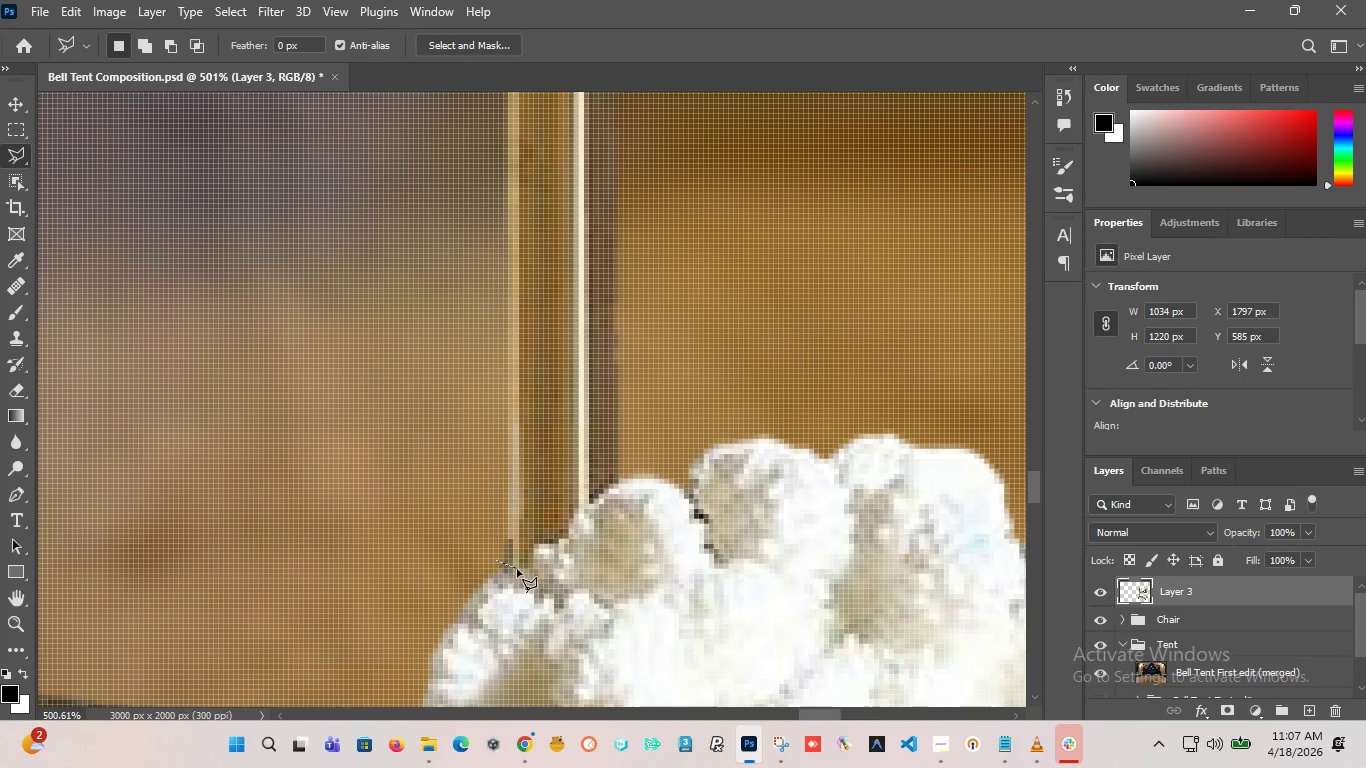 
left_click_drag(start_coordinate=[518, 568], to_coordinate=[519, 551])
 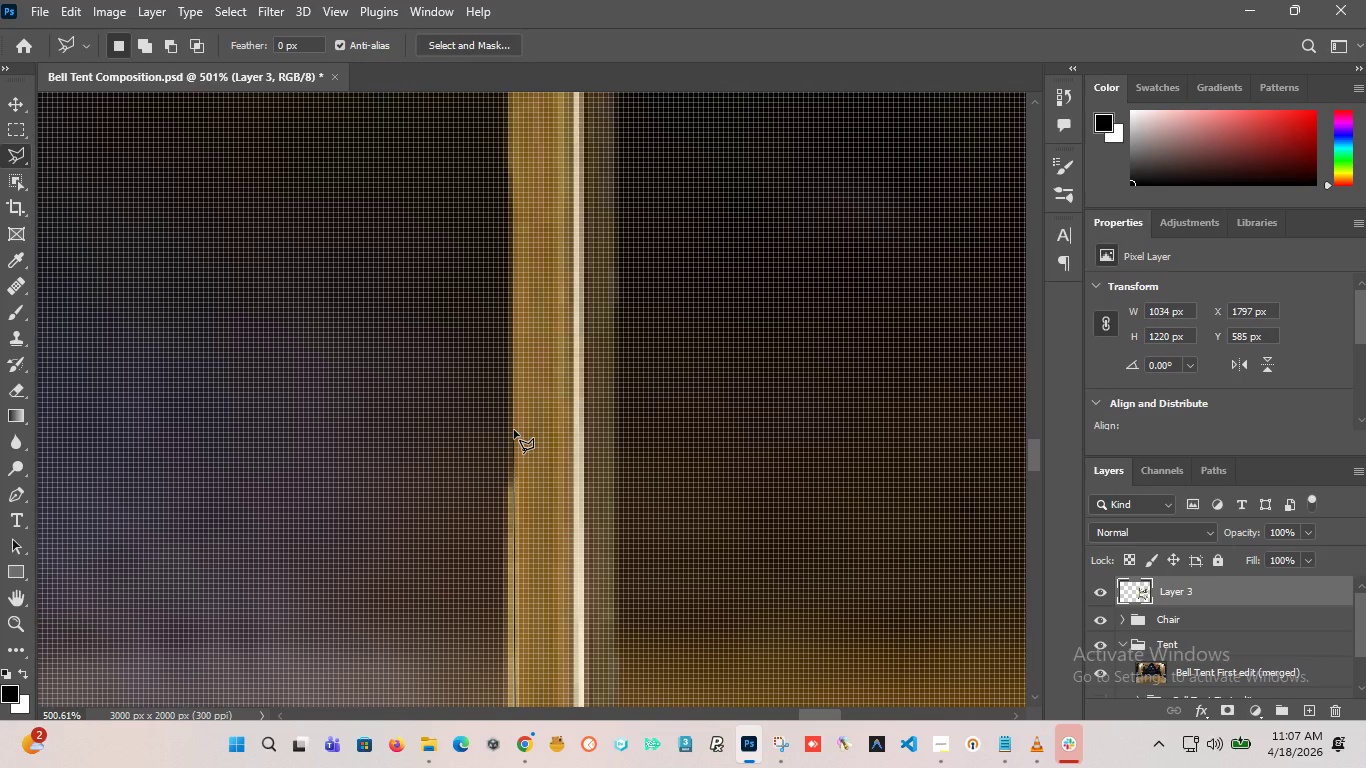 
left_click([514, 430])
 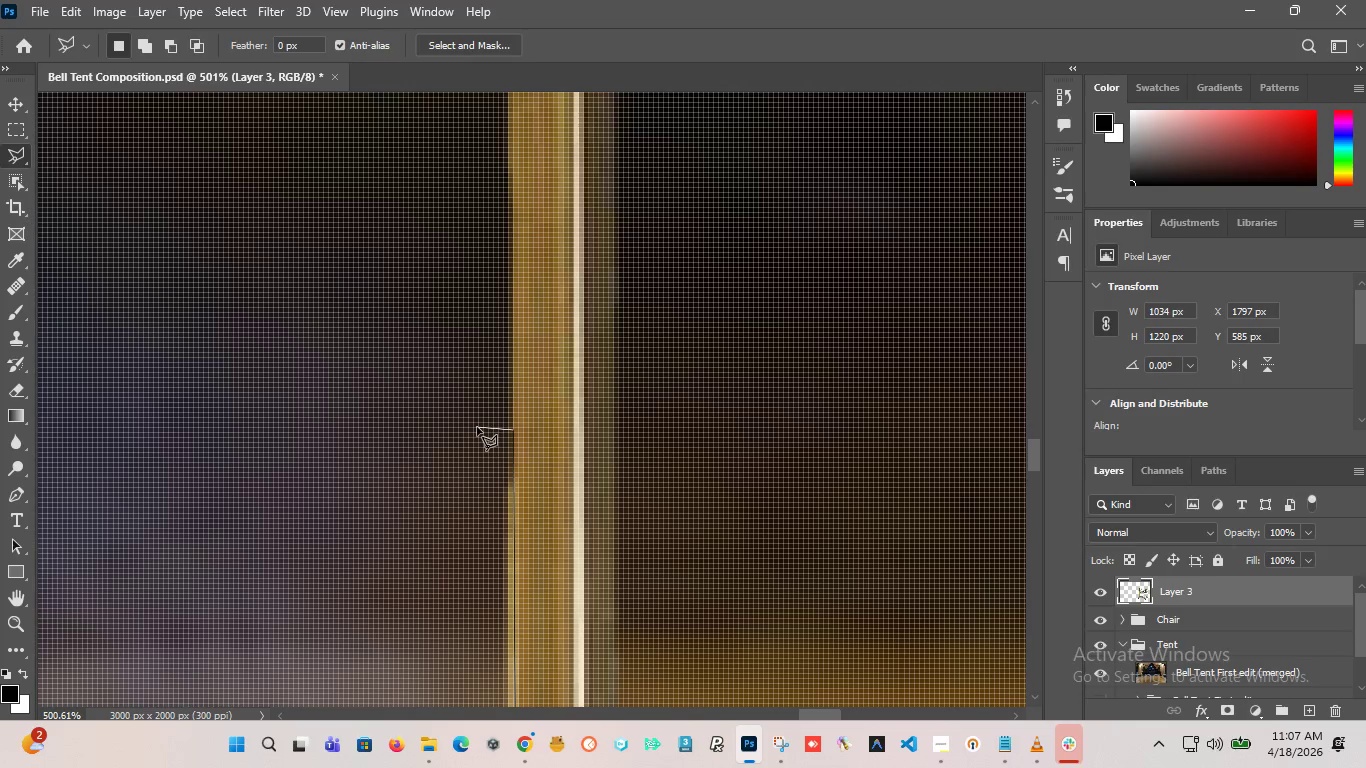 
double_click([477, 427])
 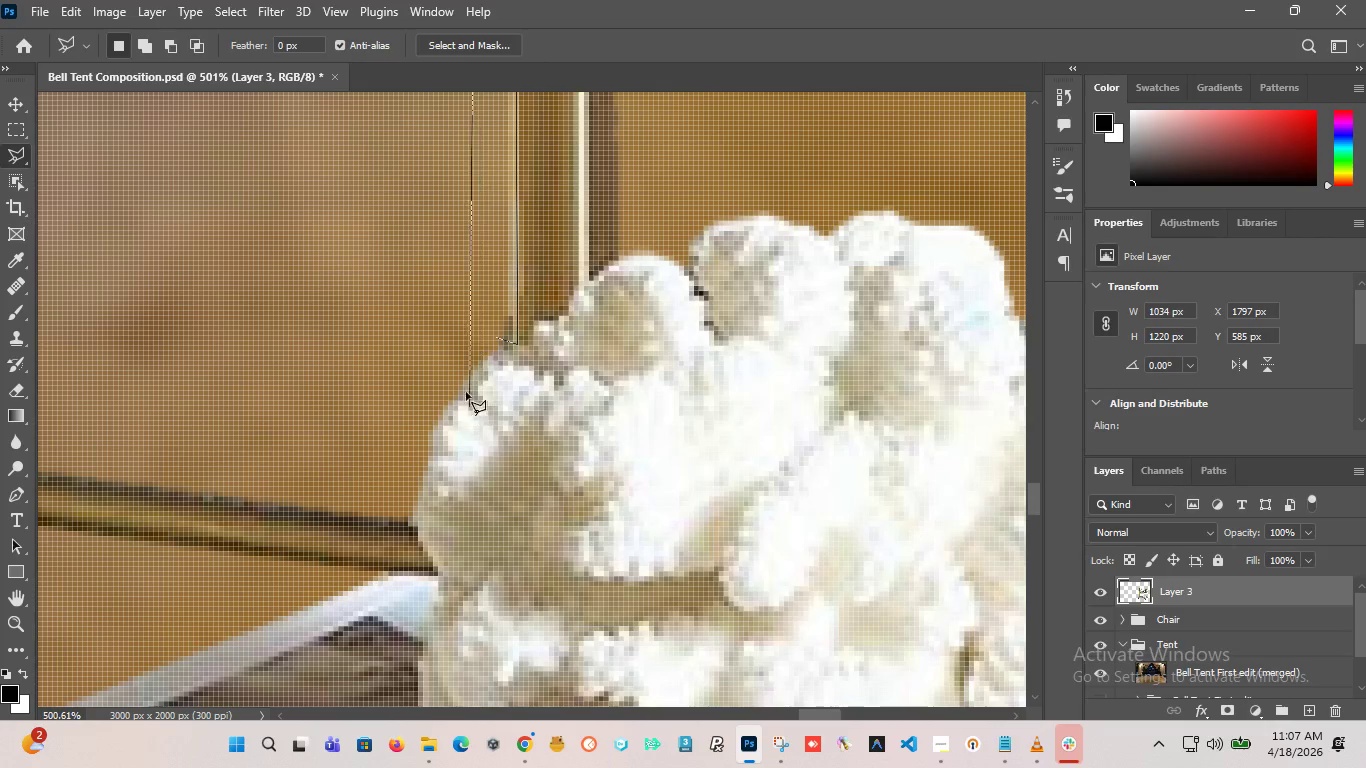 
left_click([463, 334])
 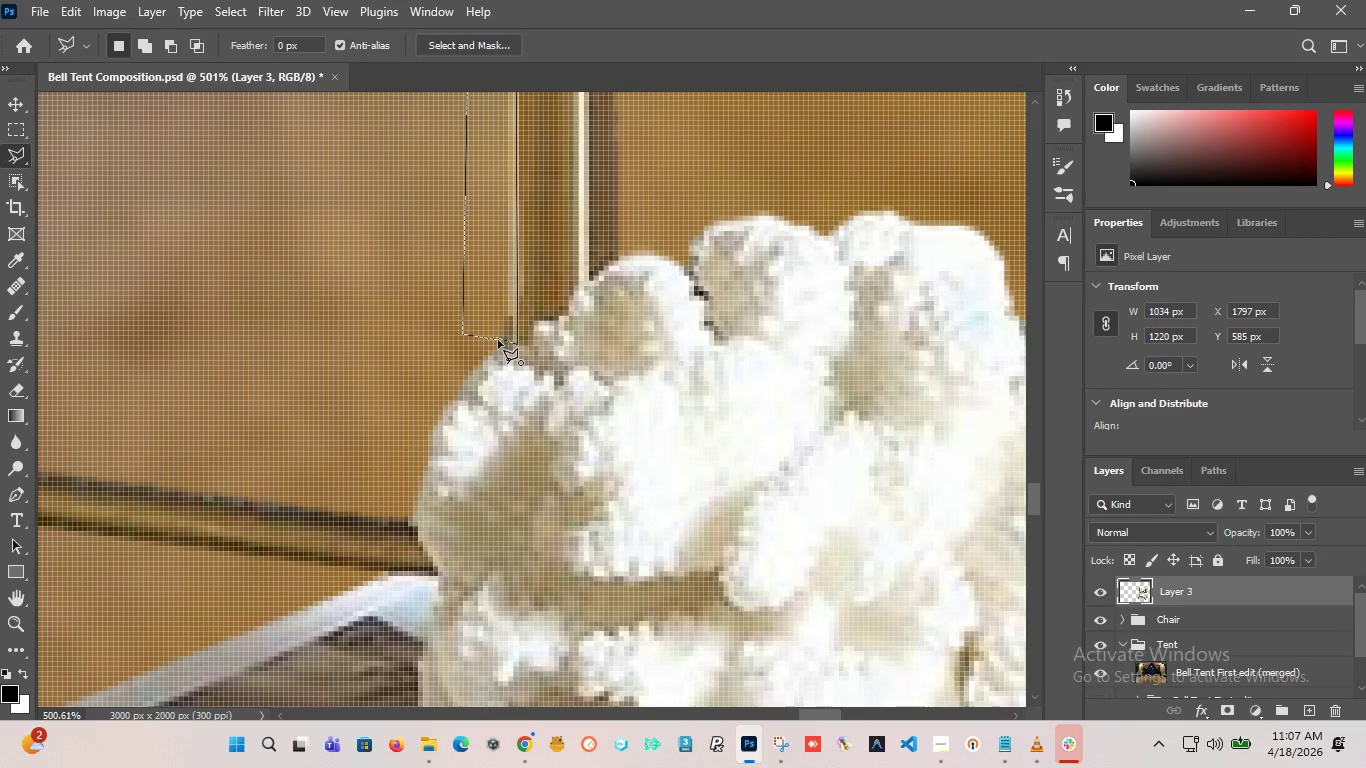 
left_click([498, 340])
 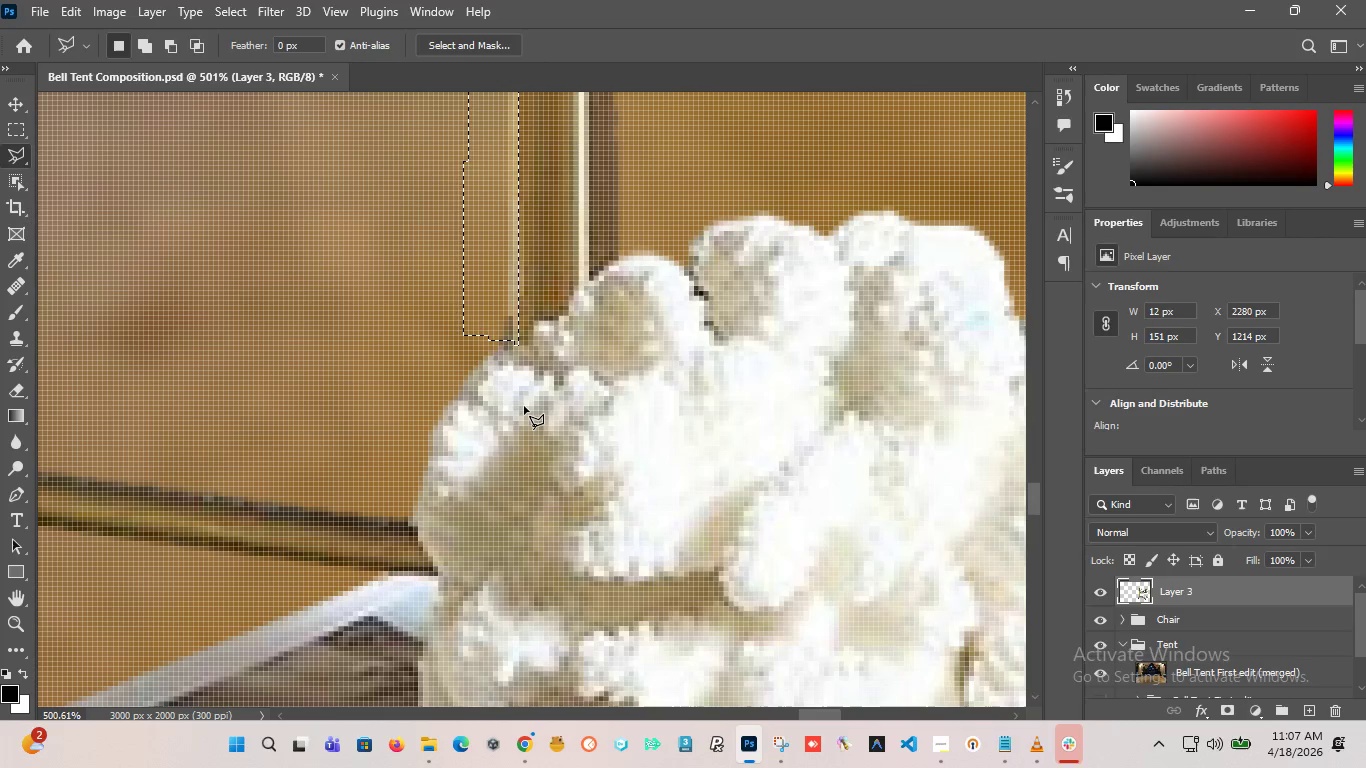 
key(Delete)
 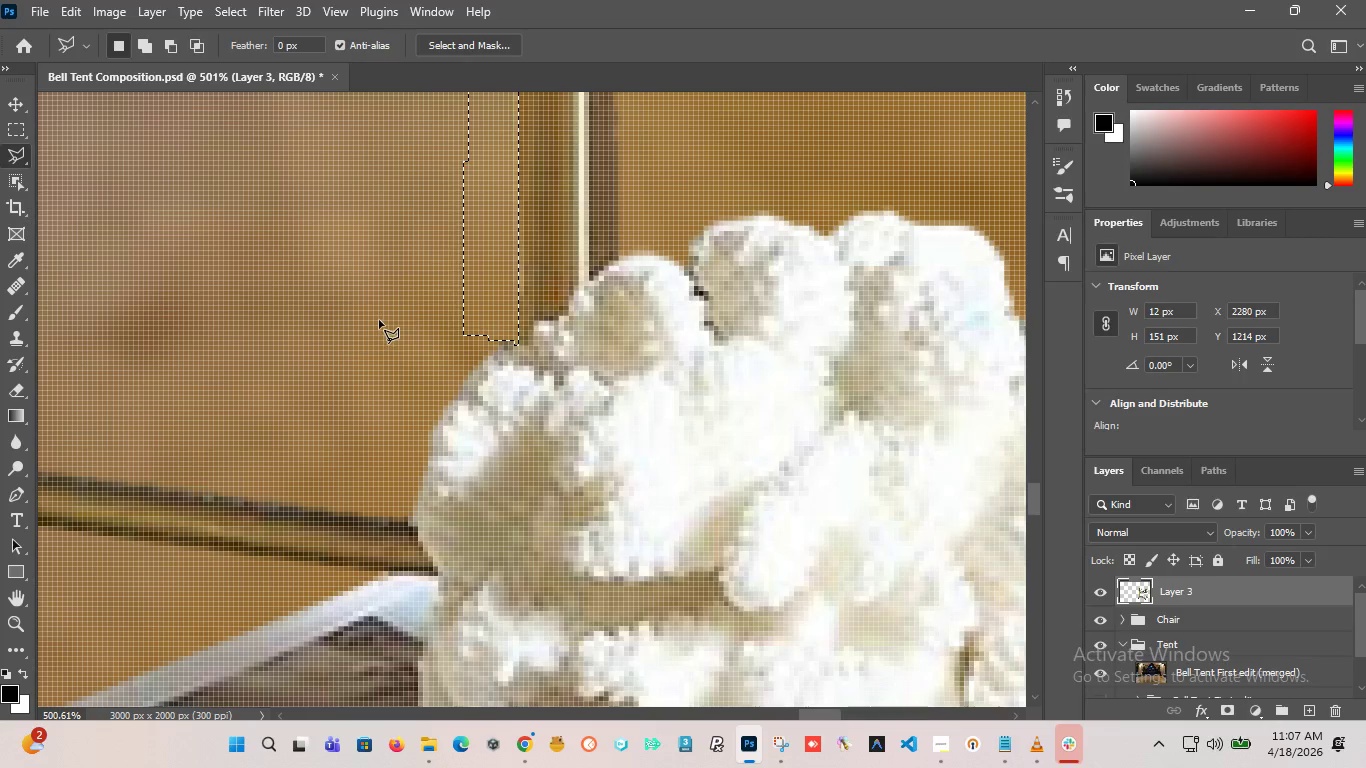 
key(Control+D)
 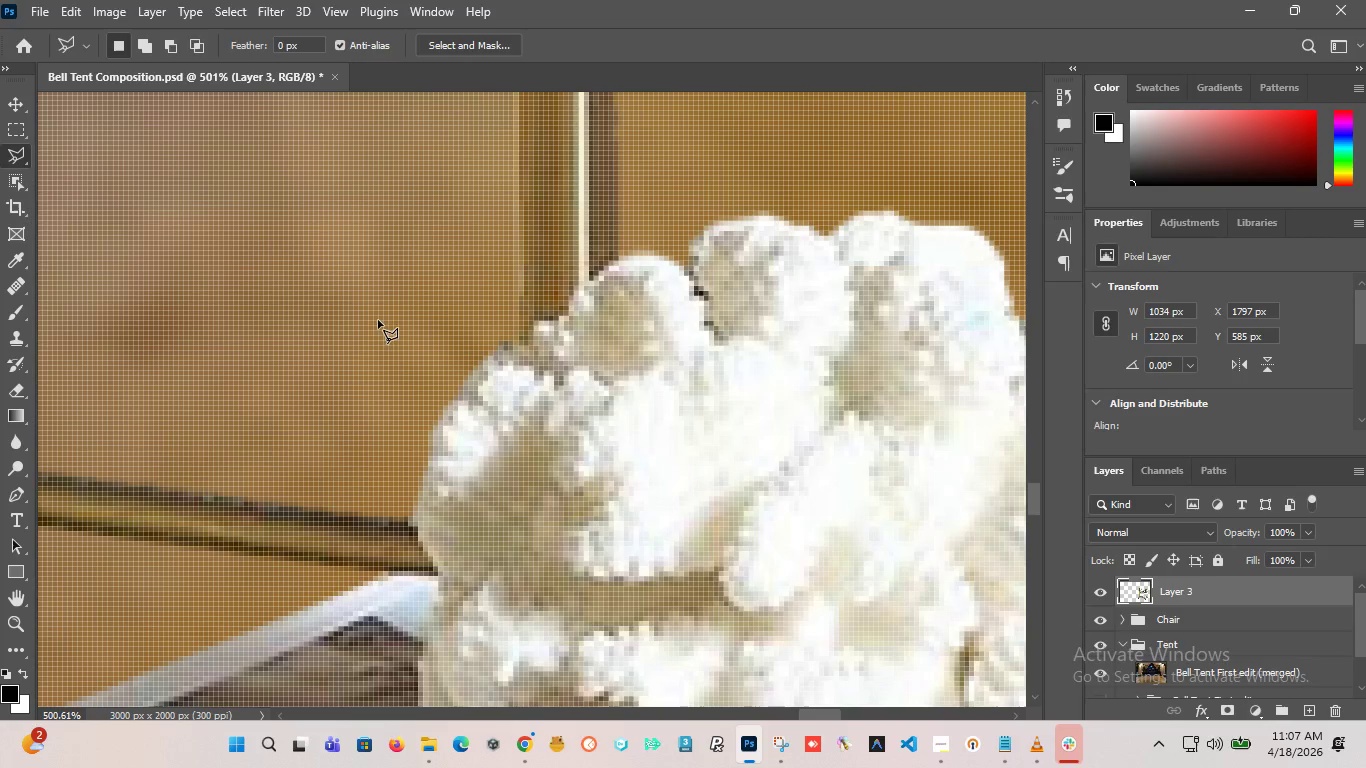 
hold_key(key=AltLeft, duration=4.2)
scroll: coordinate [408, 381], scroll_direction: down, amount: 21.0
 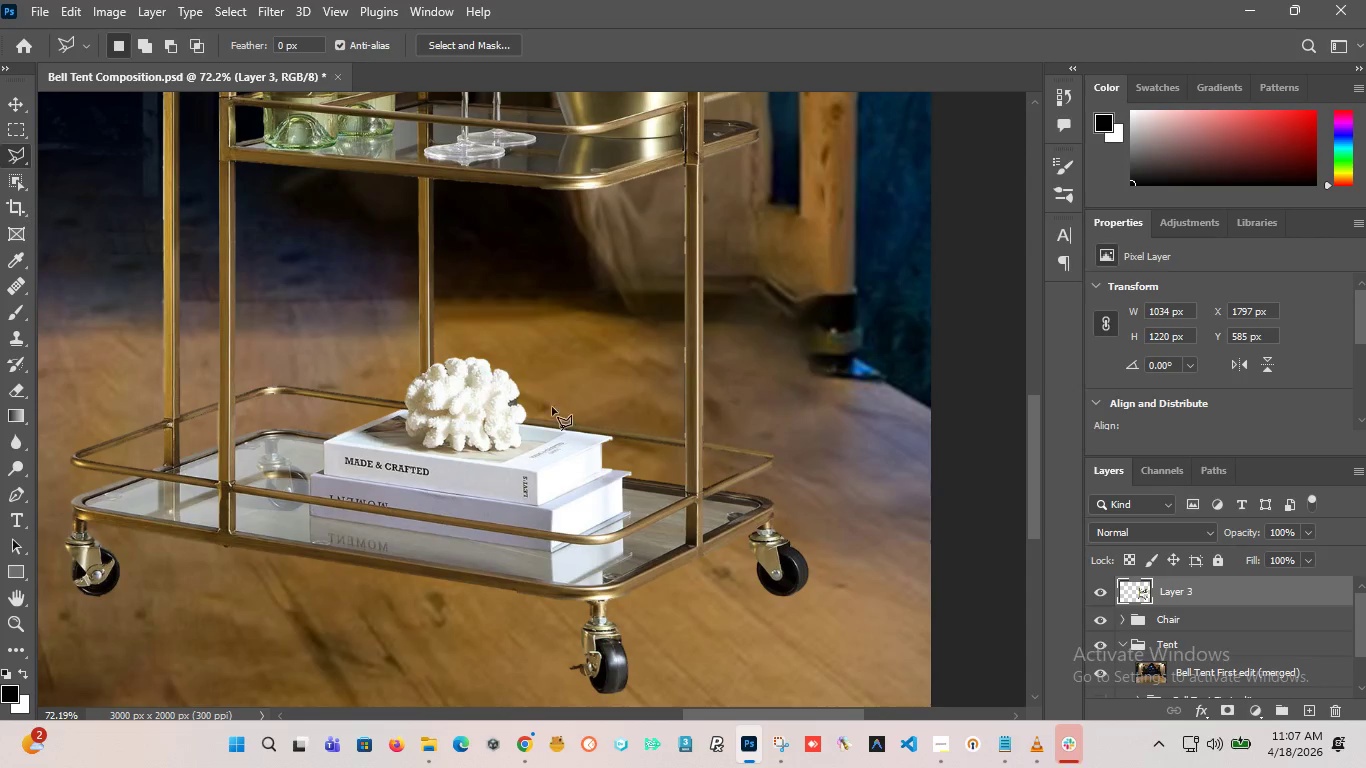 
scroll: coordinate [696, 380], scroll_direction: up, amount: 21.0
 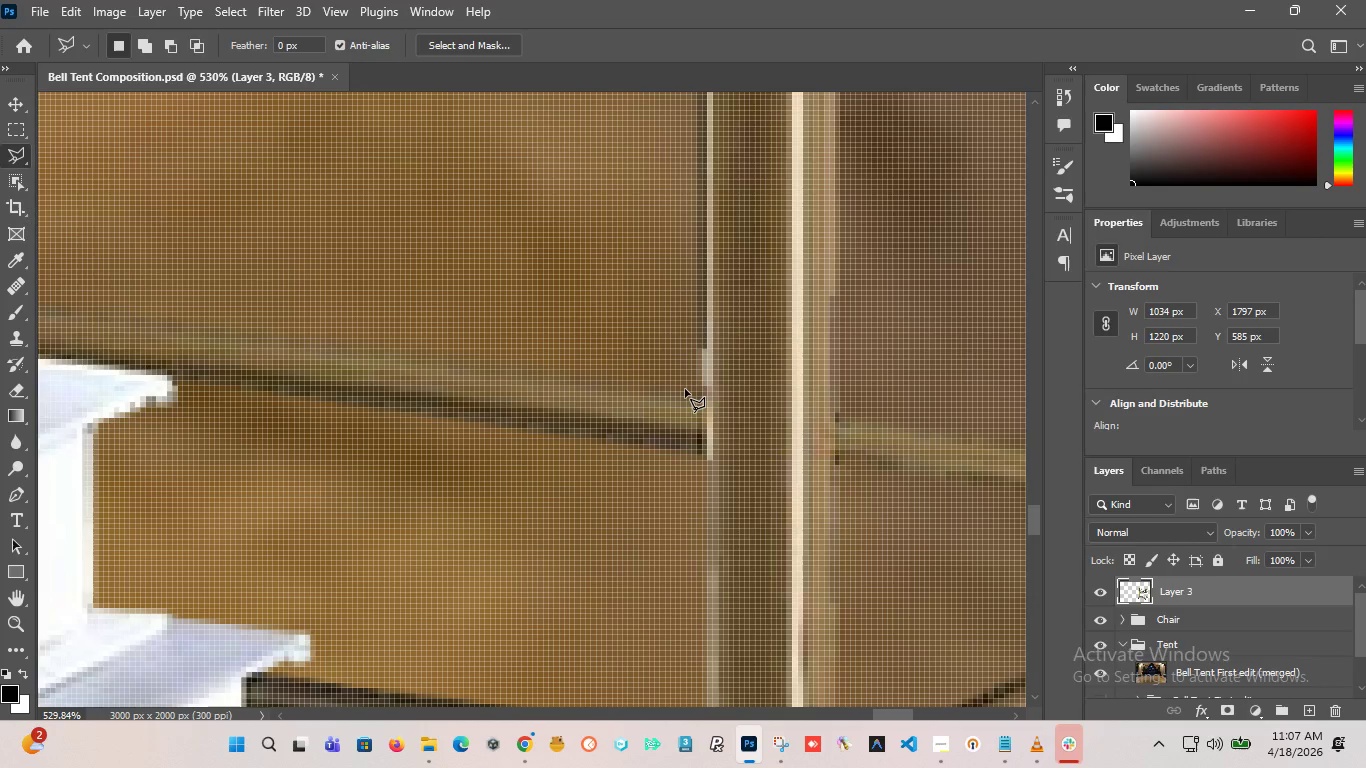 
left_click_drag(start_coordinate=[685, 389], to_coordinate=[693, 394])
 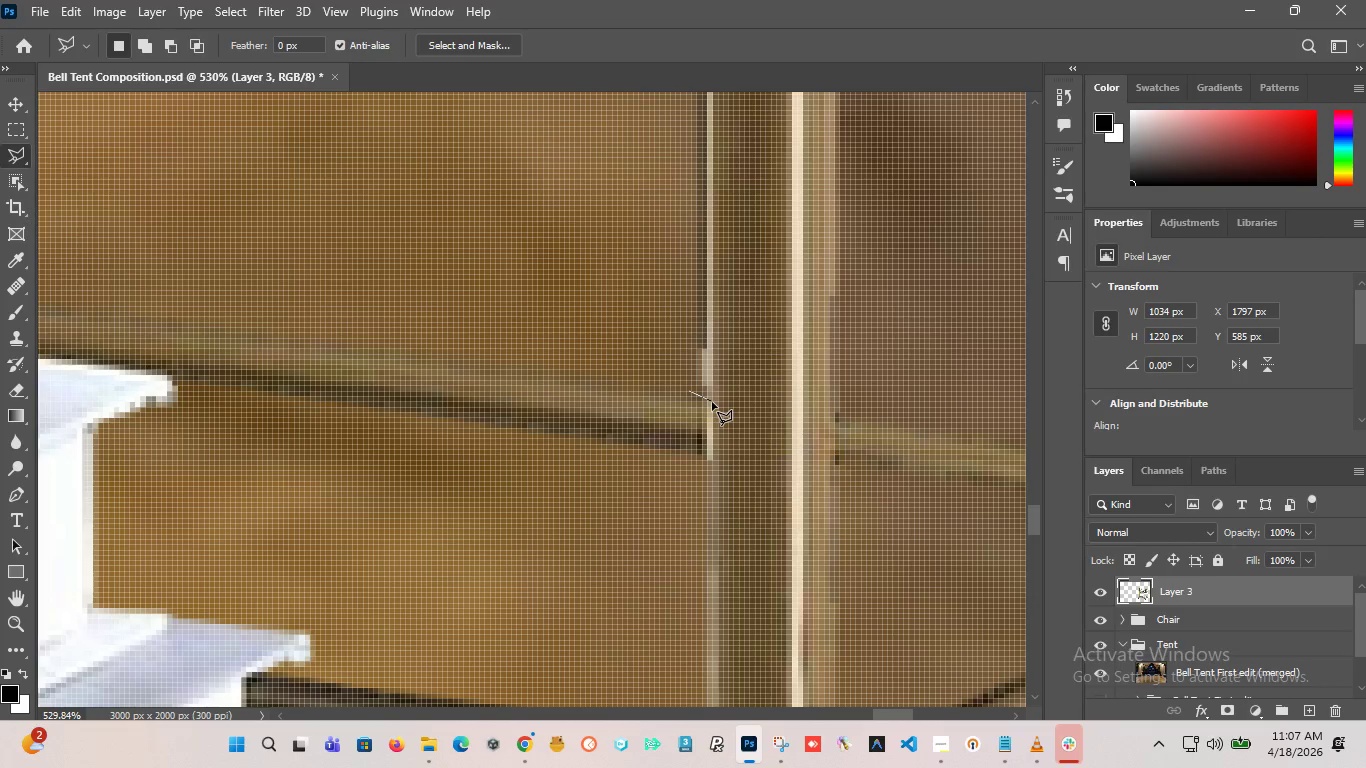 
left_click([712, 402])
 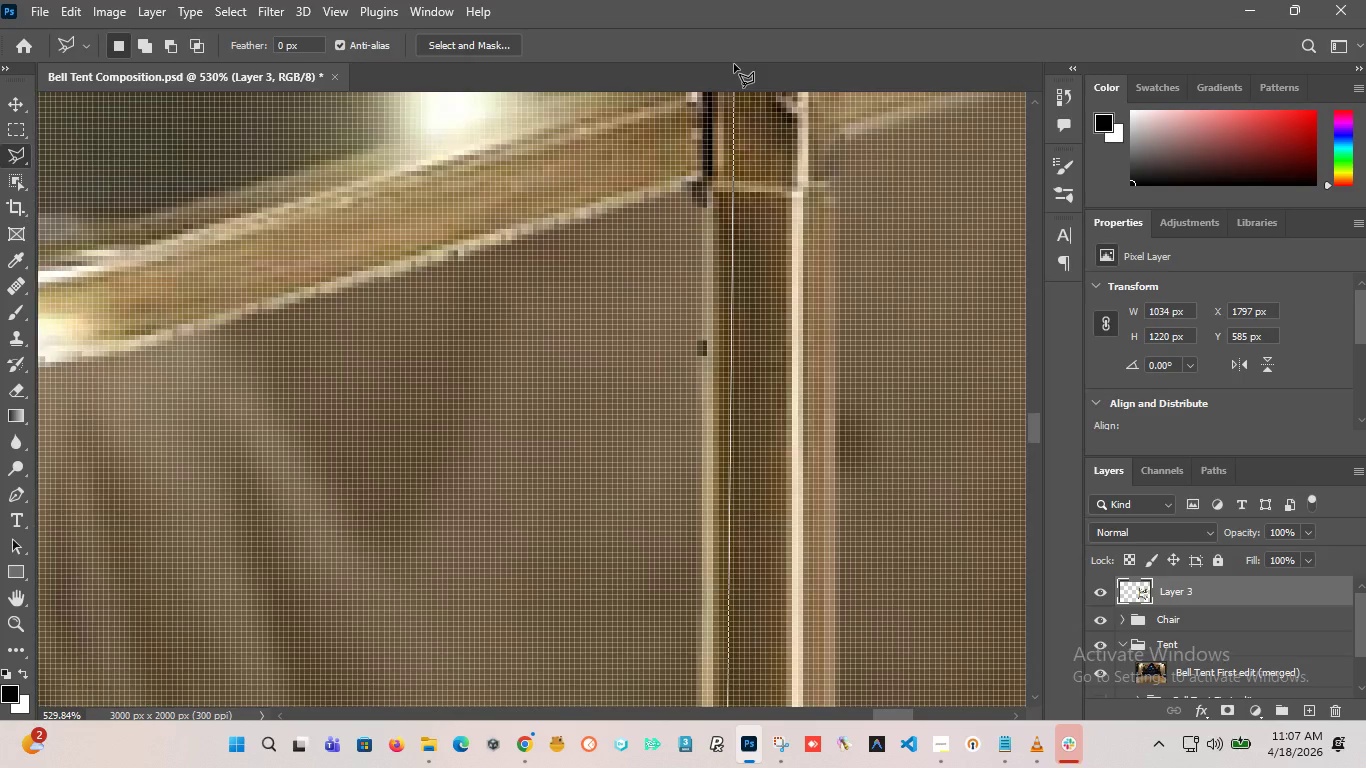 
wait(8.12)
 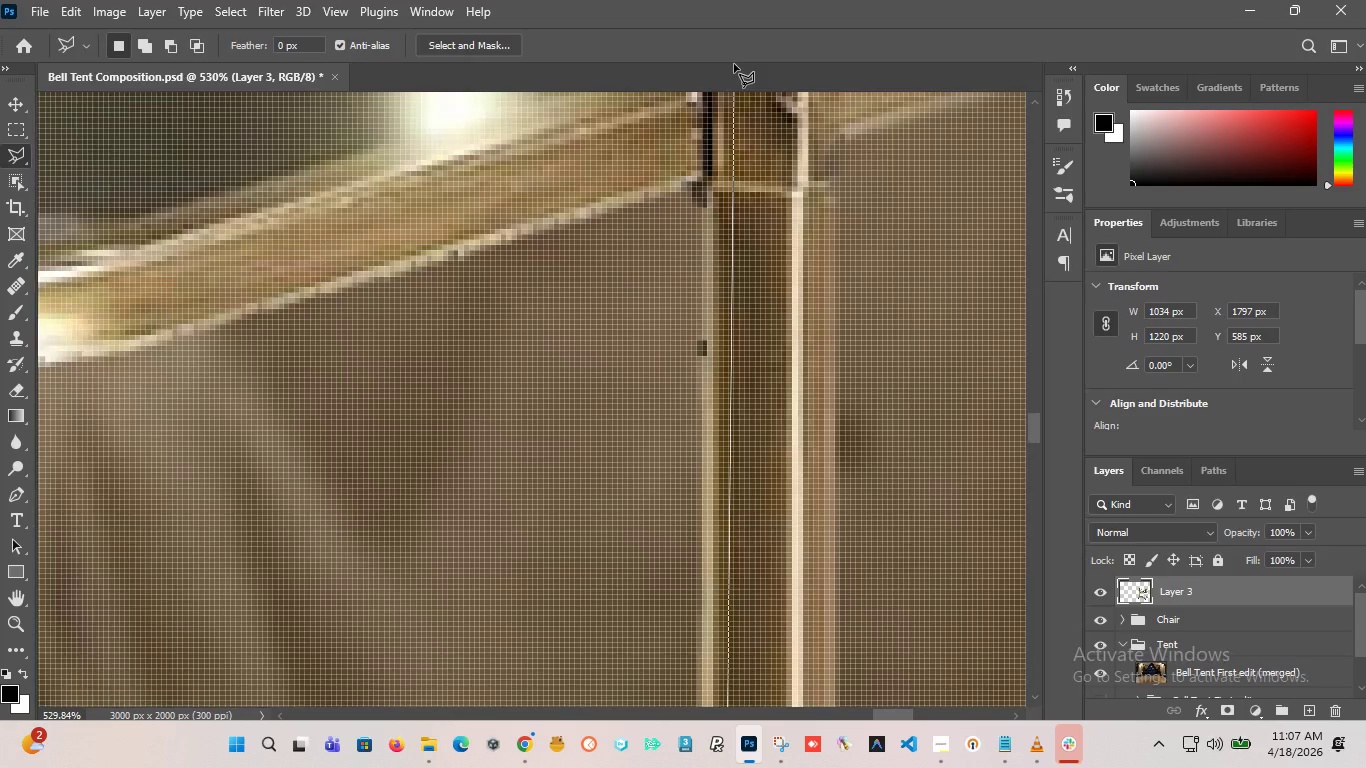 
left_click([714, 342])
 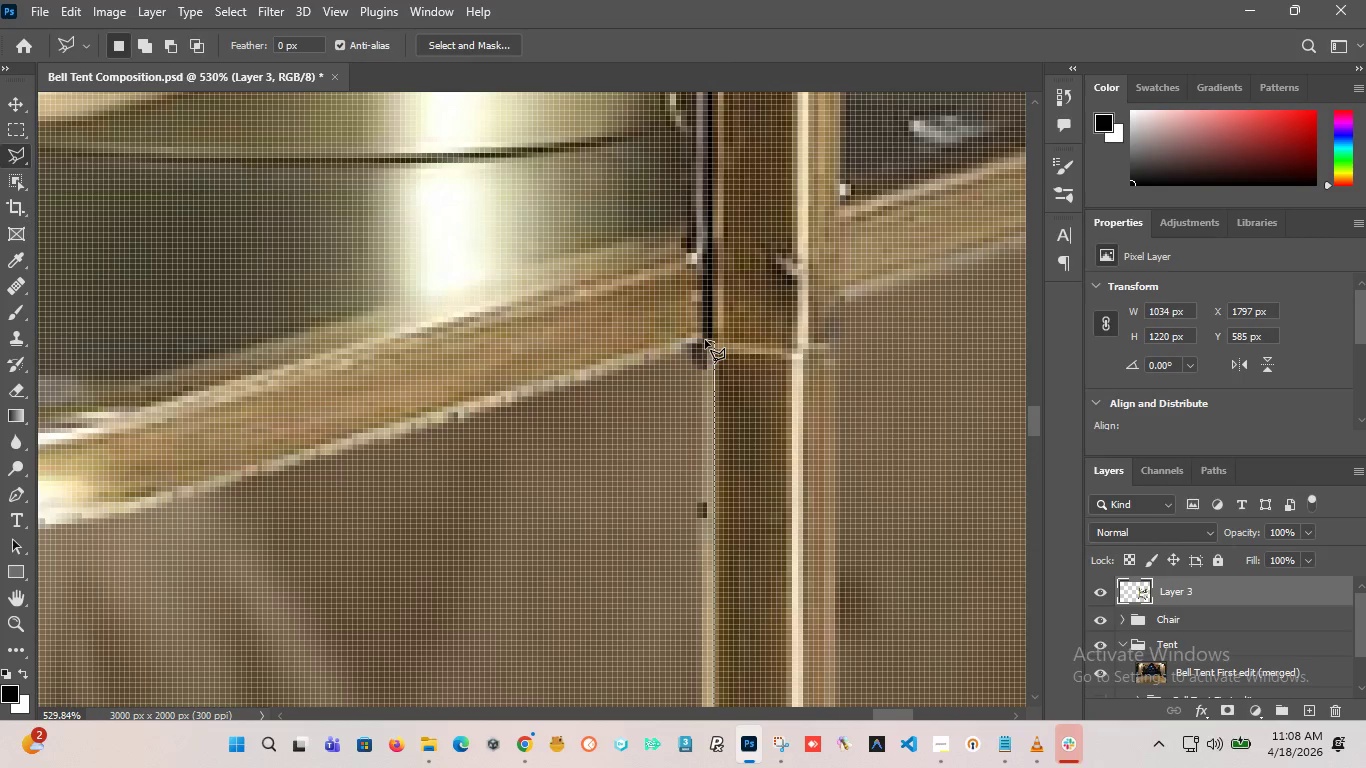 
left_click([705, 340])
 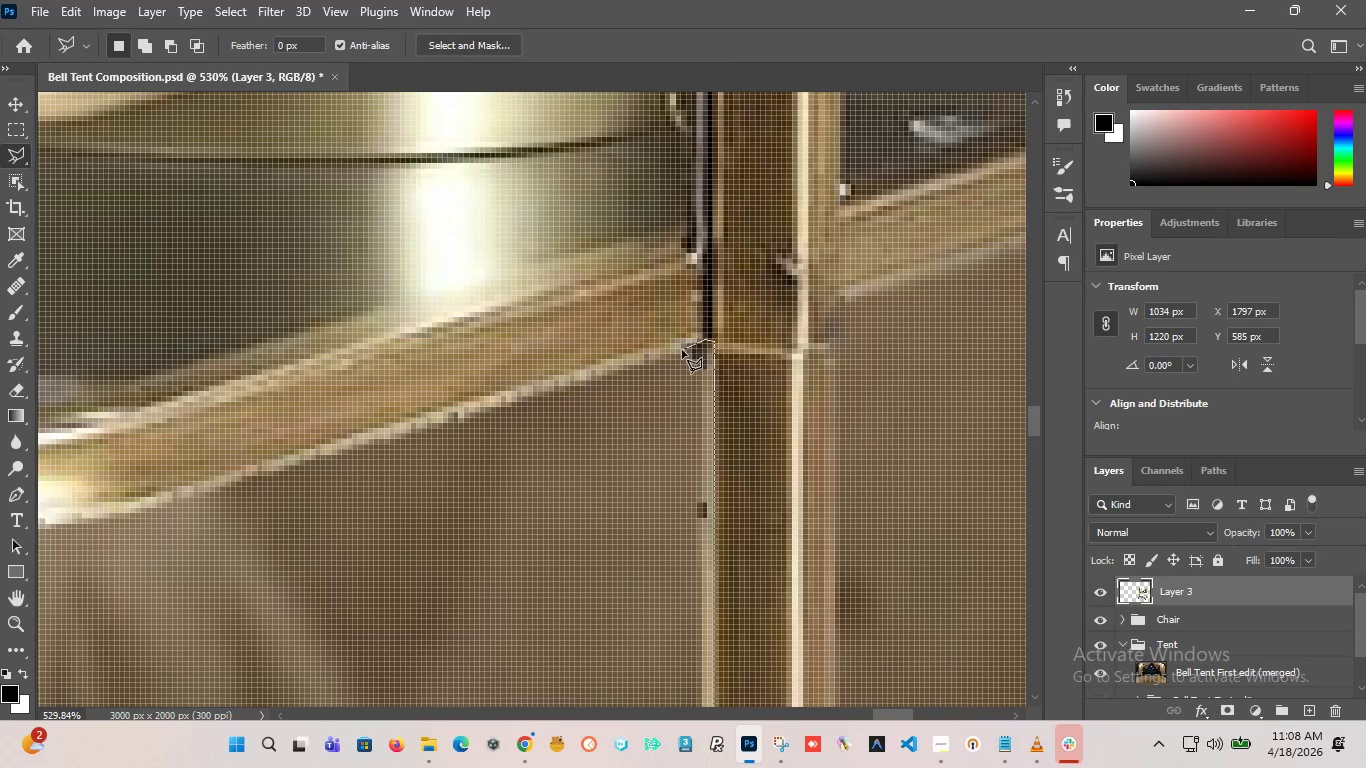 
left_click([682, 350])
 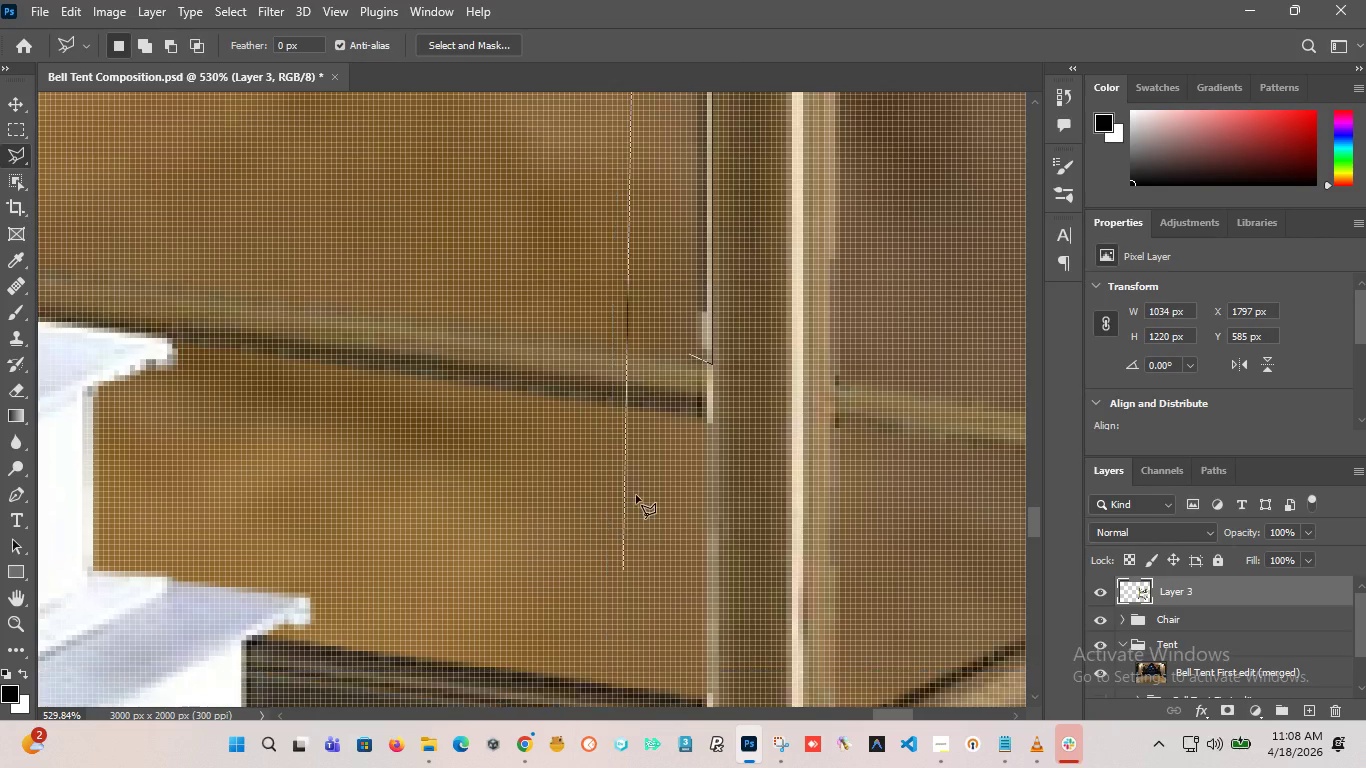 
left_click([667, 347])
 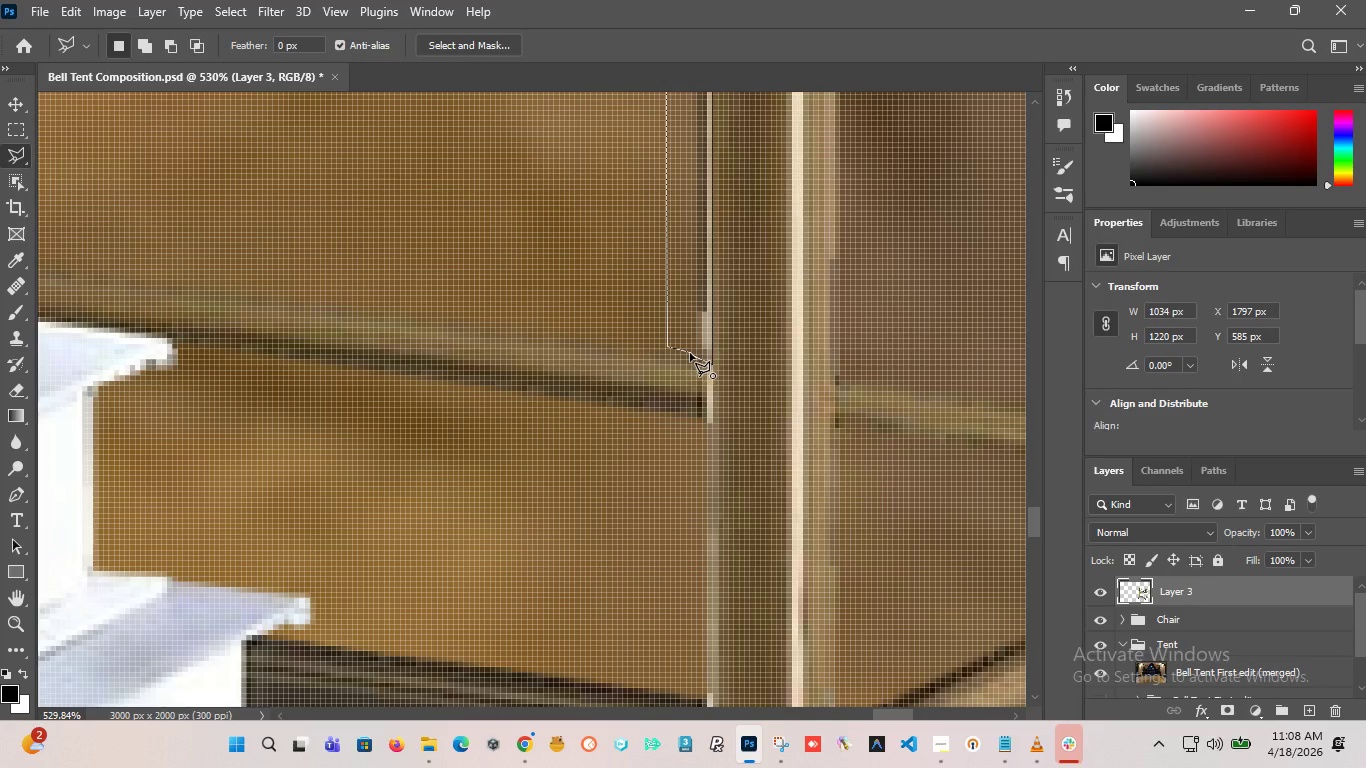 
left_click([690, 353])
 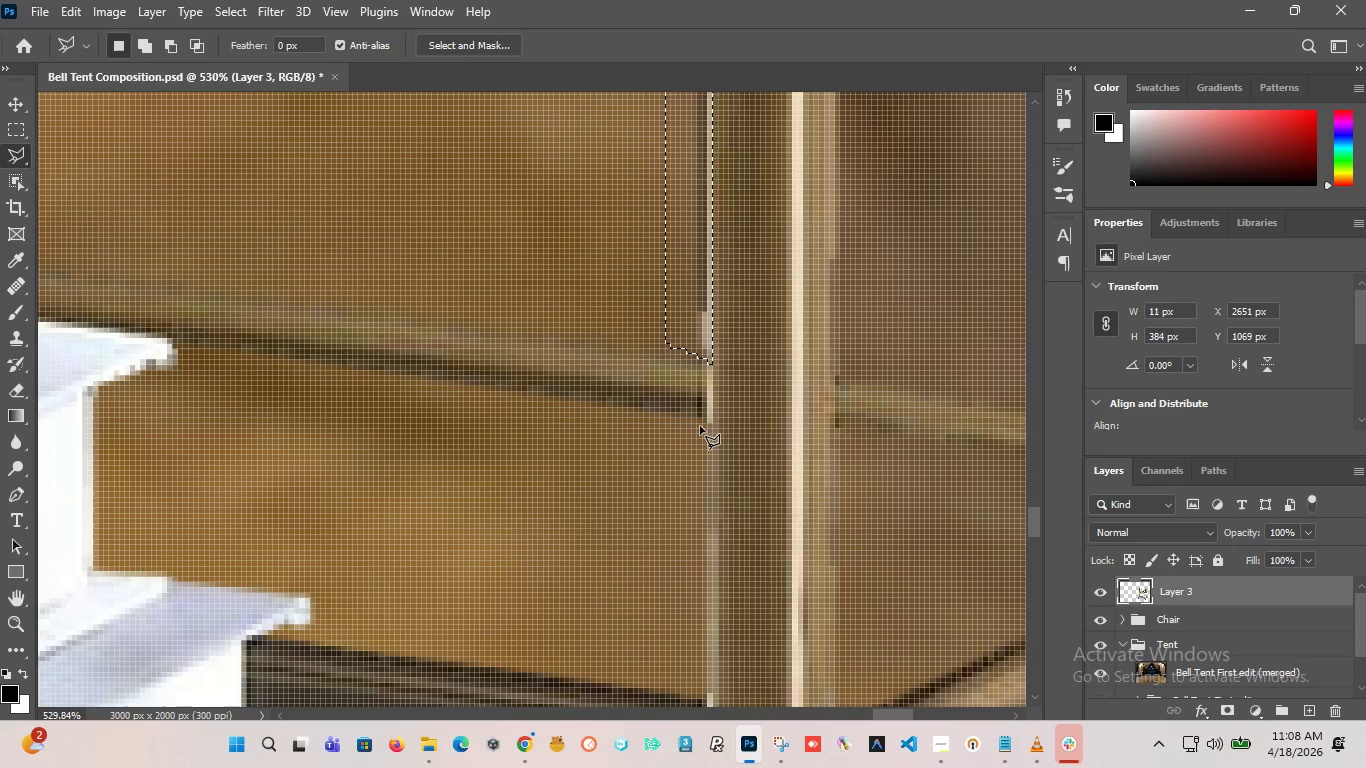 
key(Delete)
 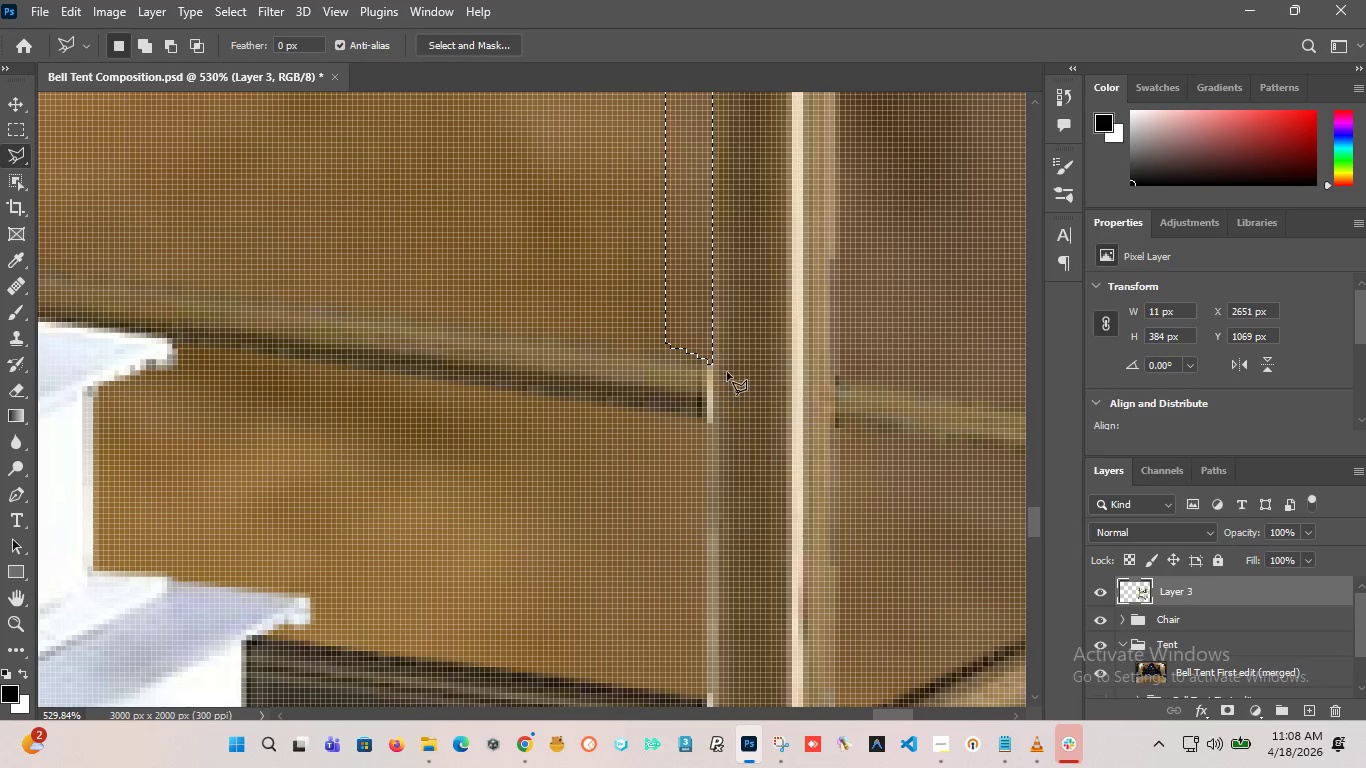 
hold_key(key=AltLeft, duration=0.38)
 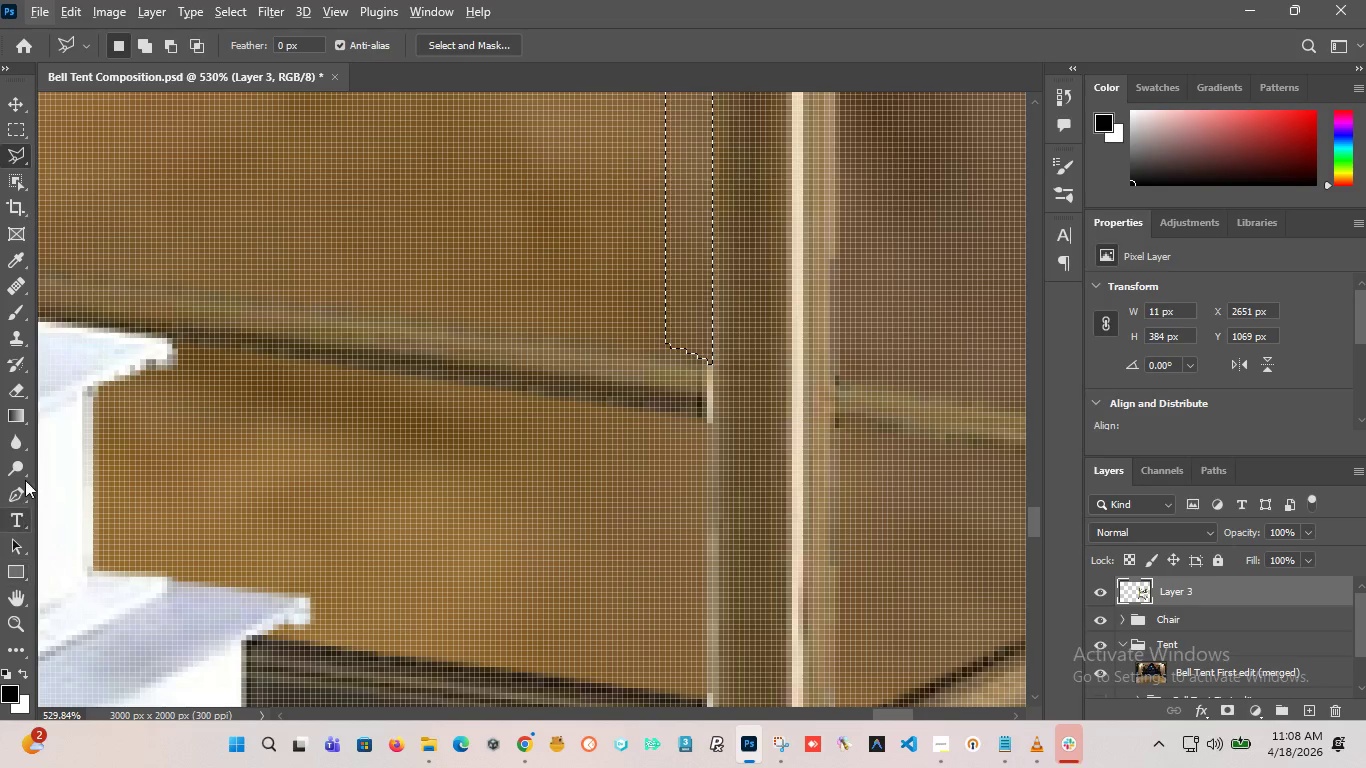 
left_click([16, 441])
 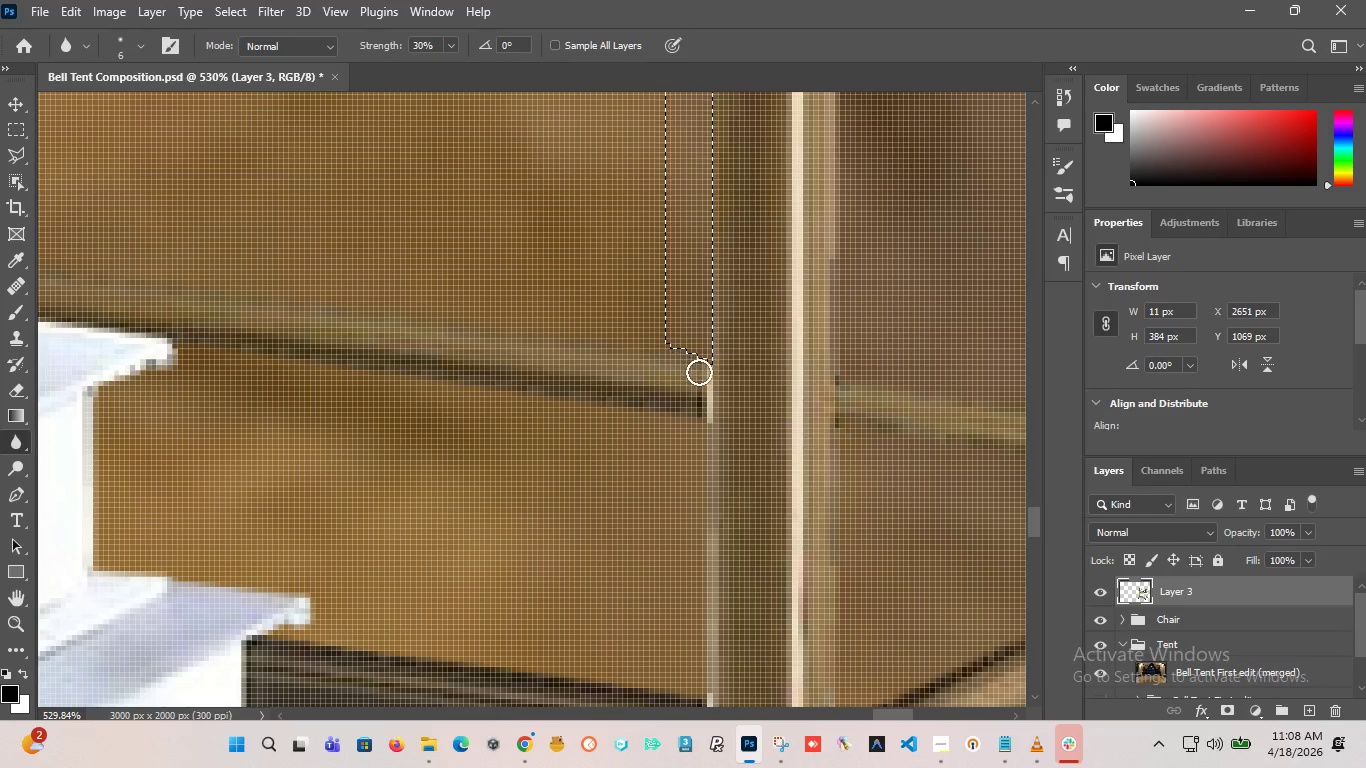 
left_click_drag(start_coordinate=[700, 372], to_coordinate=[707, 422])
 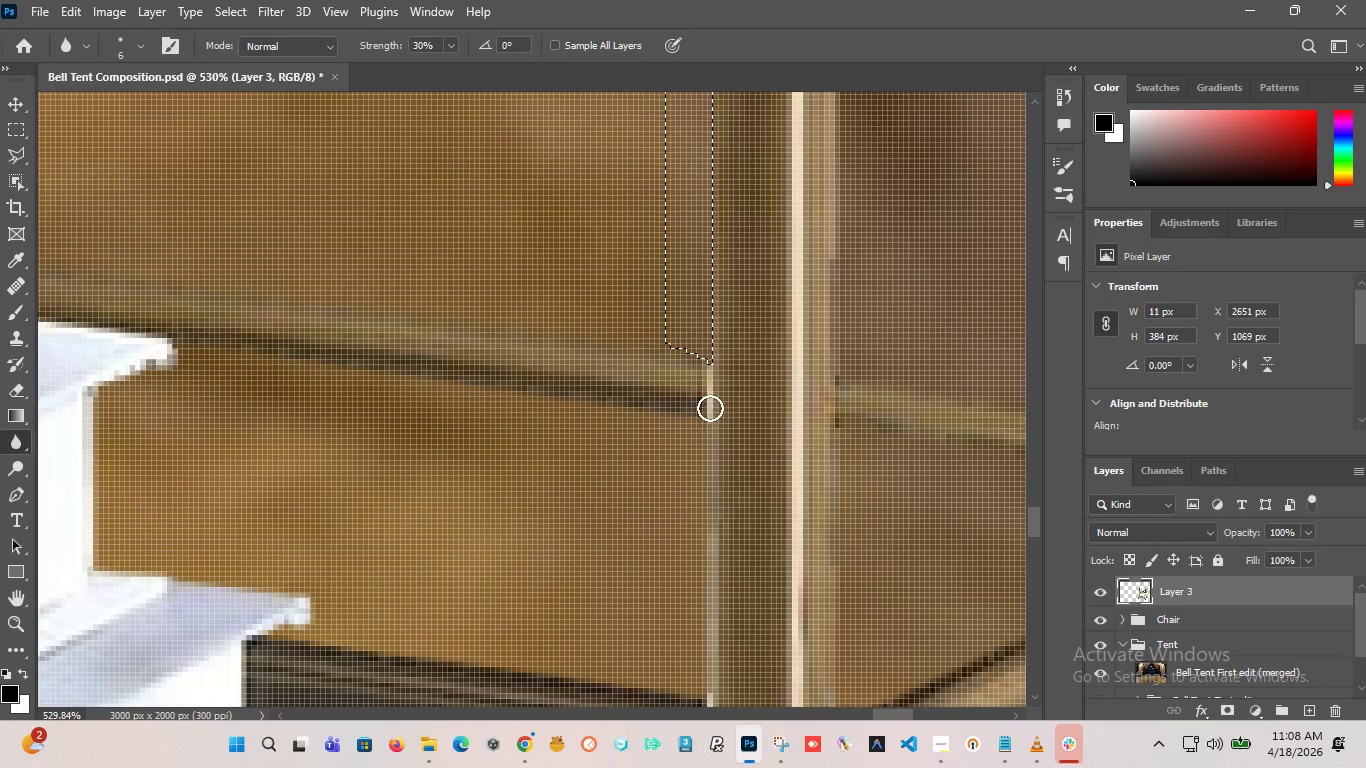 
key(Control+D)
 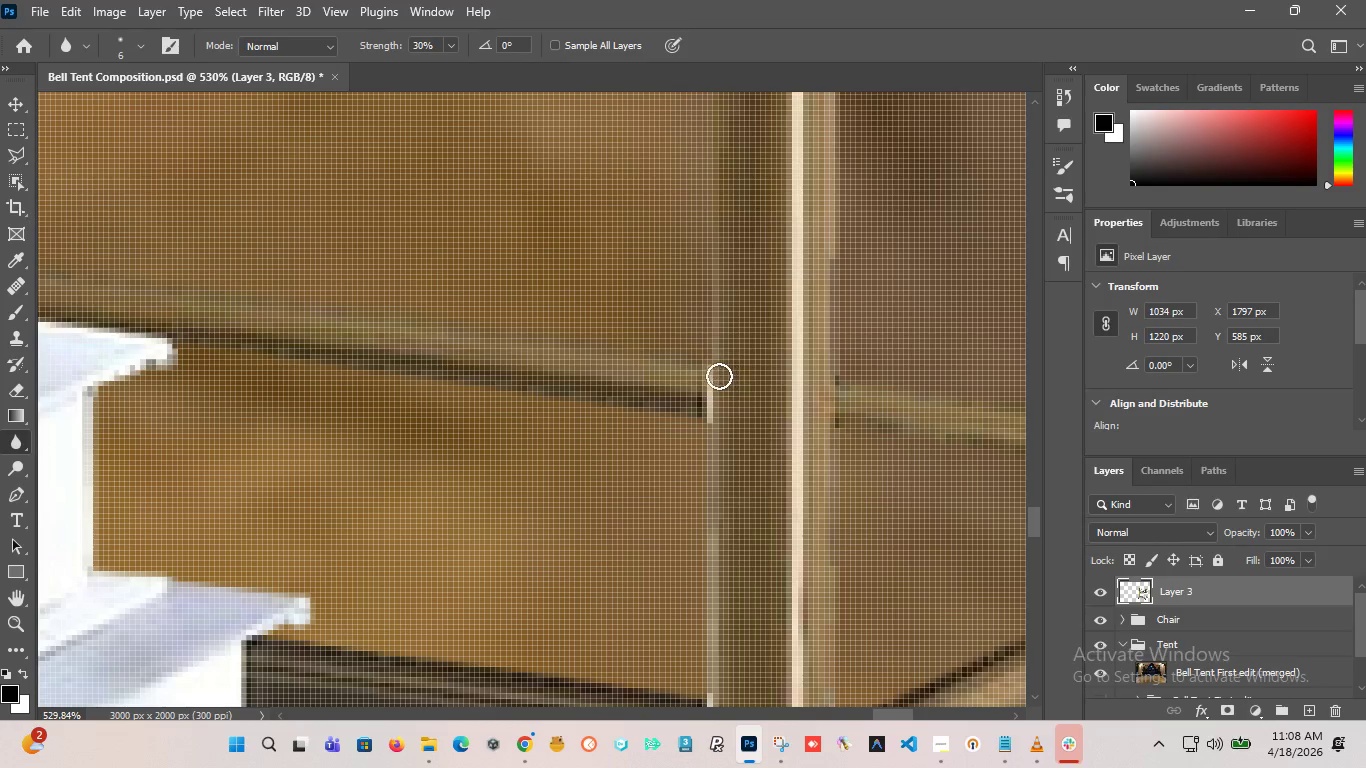 
left_click_drag(start_coordinate=[716, 377], to_coordinate=[719, 667])
 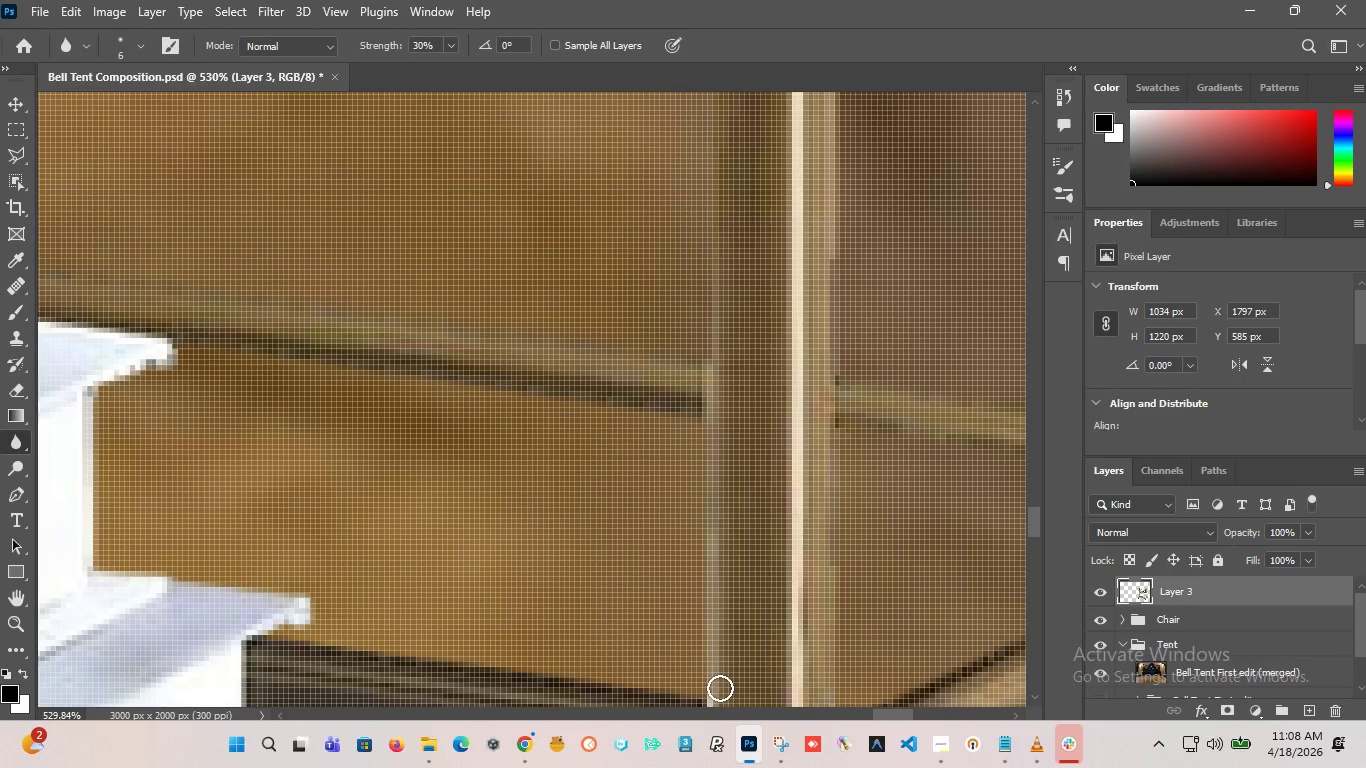 
hold_key(key=AltLeft, duration=2.3)
scroll: coordinate [679, 454], scroll_direction: down, amount: 15.0
 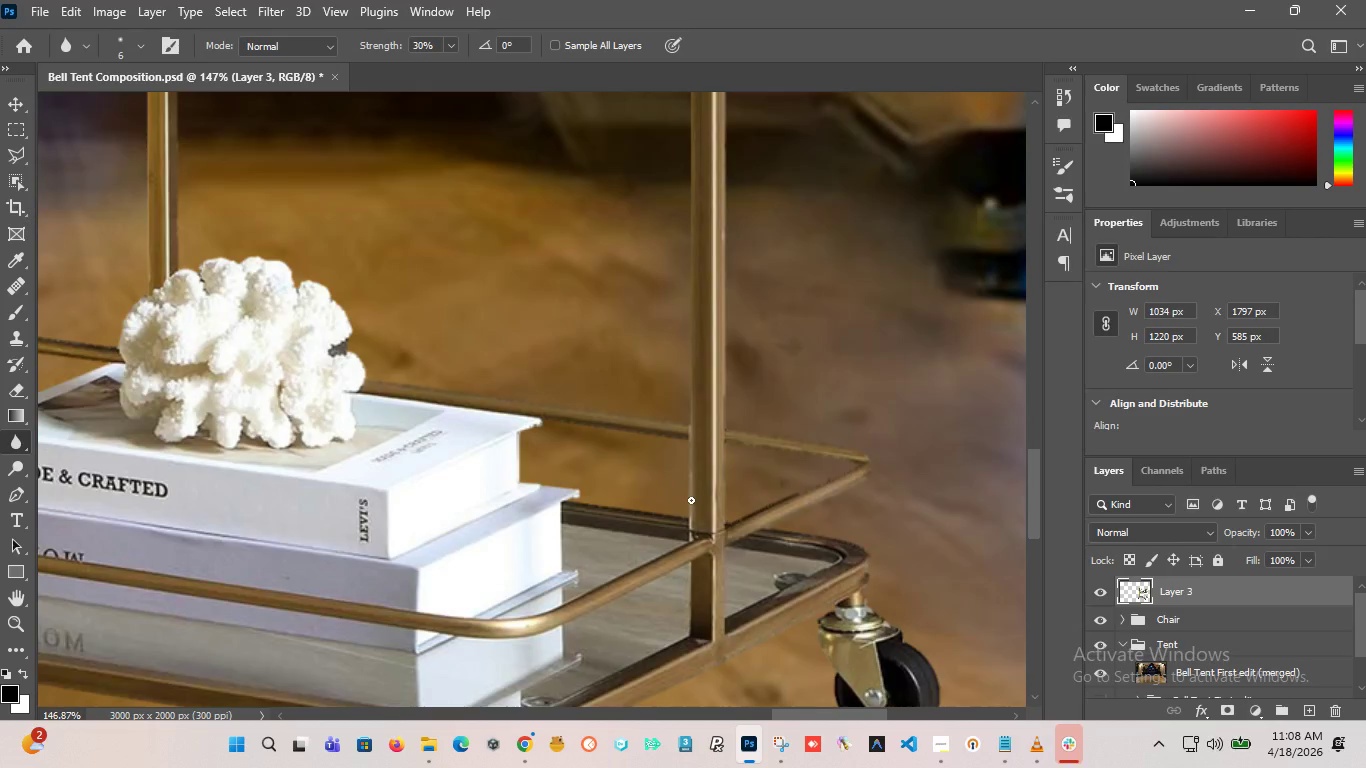 
left_click_drag(start_coordinate=[694, 361], to_coordinate=[666, 351])
 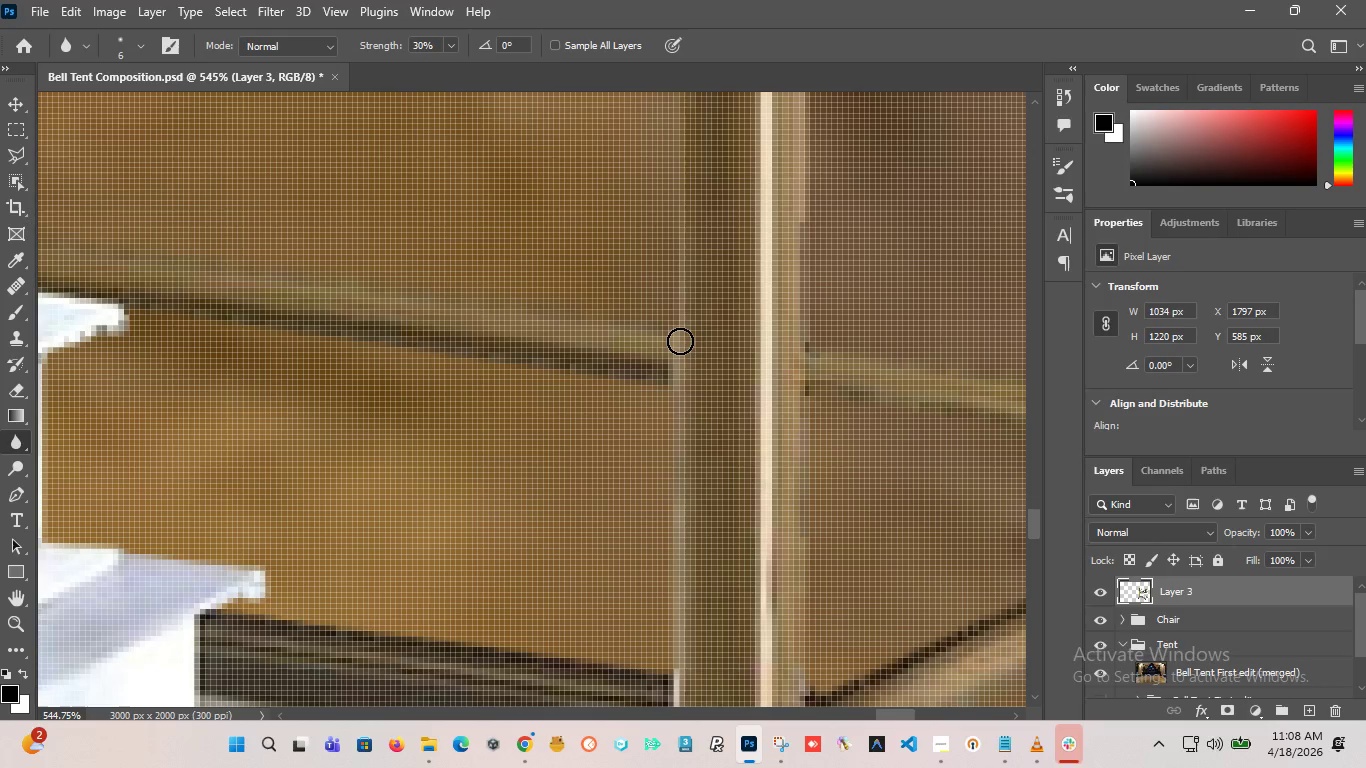 
scroll: coordinate [704, 383], scroll_direction: up, amount: 14.0
 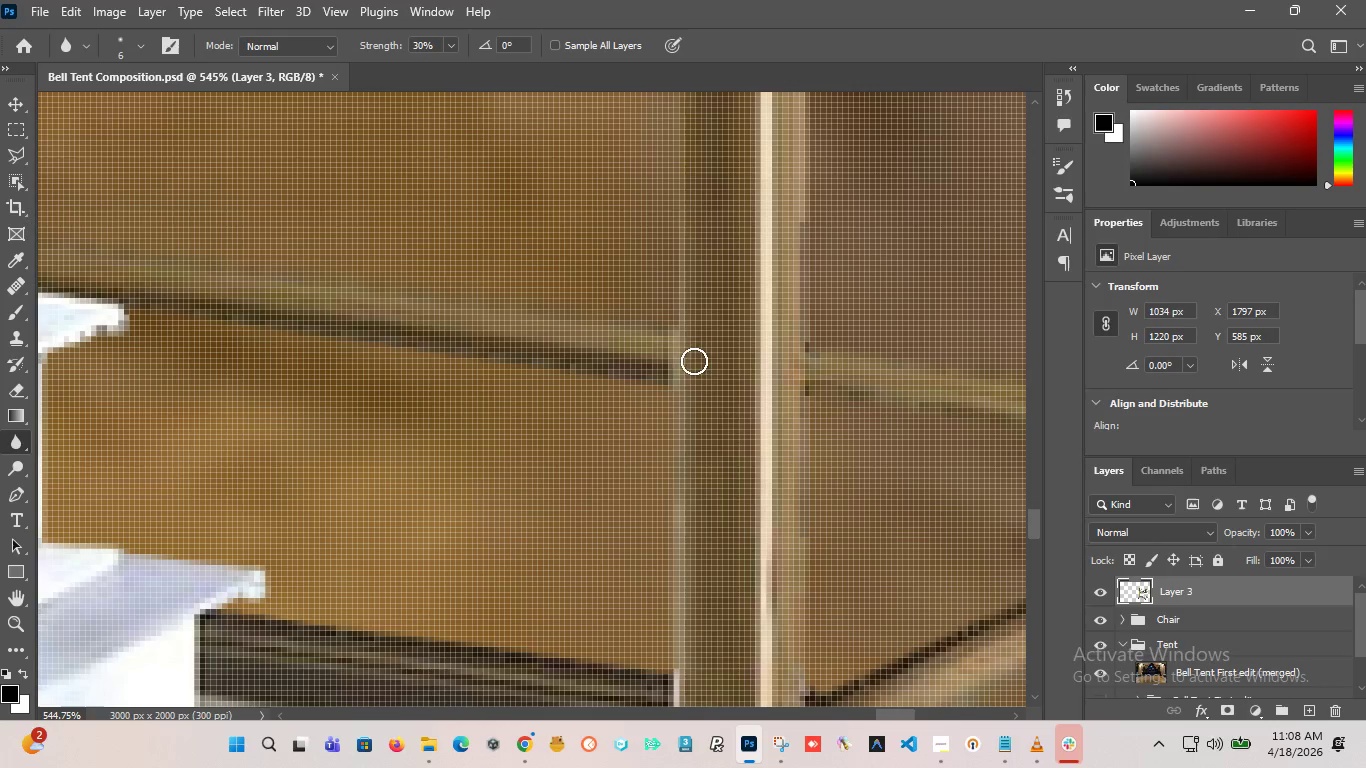 
left_click_drag(start_coordinate=[670, 353], to_coordinate=[675, 349])
 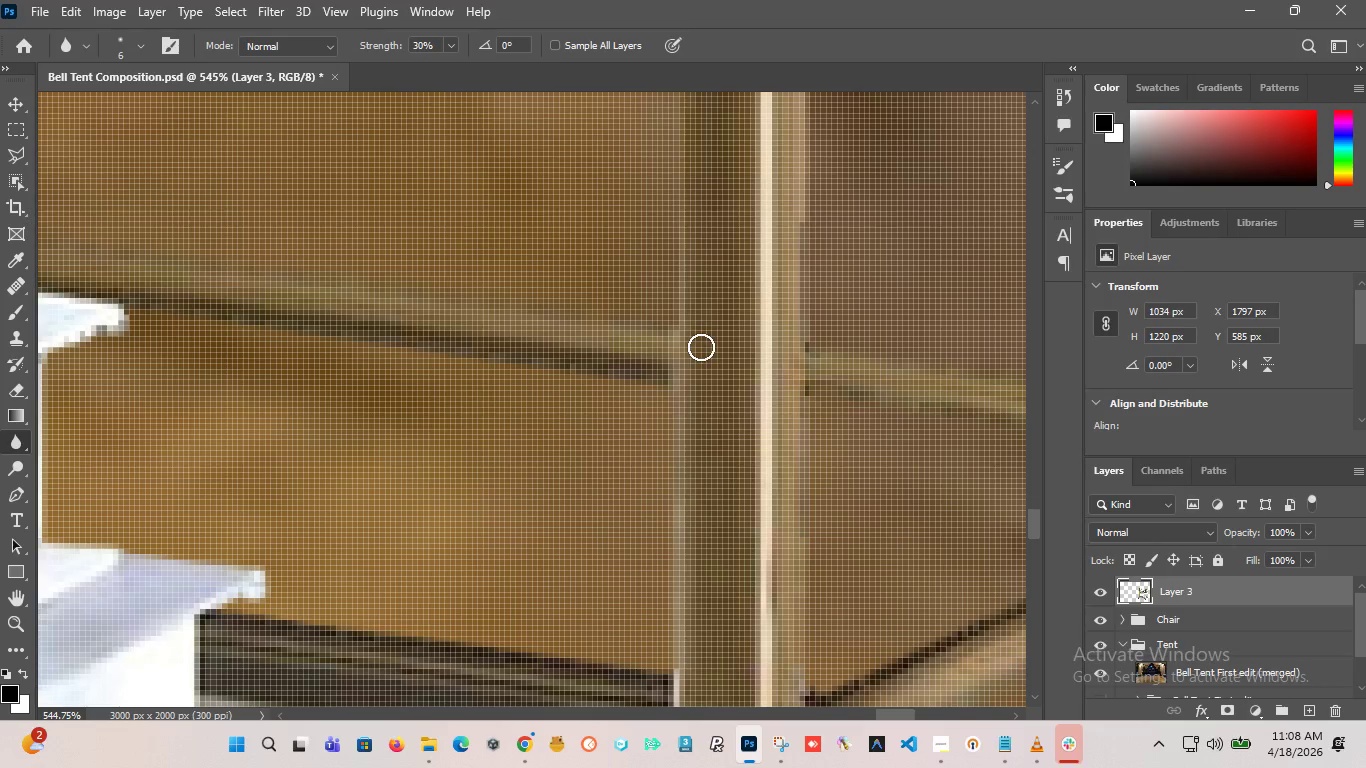 
left_click_drag(start_coordinate=[699, 347], to_coordinate=[532, 327])
 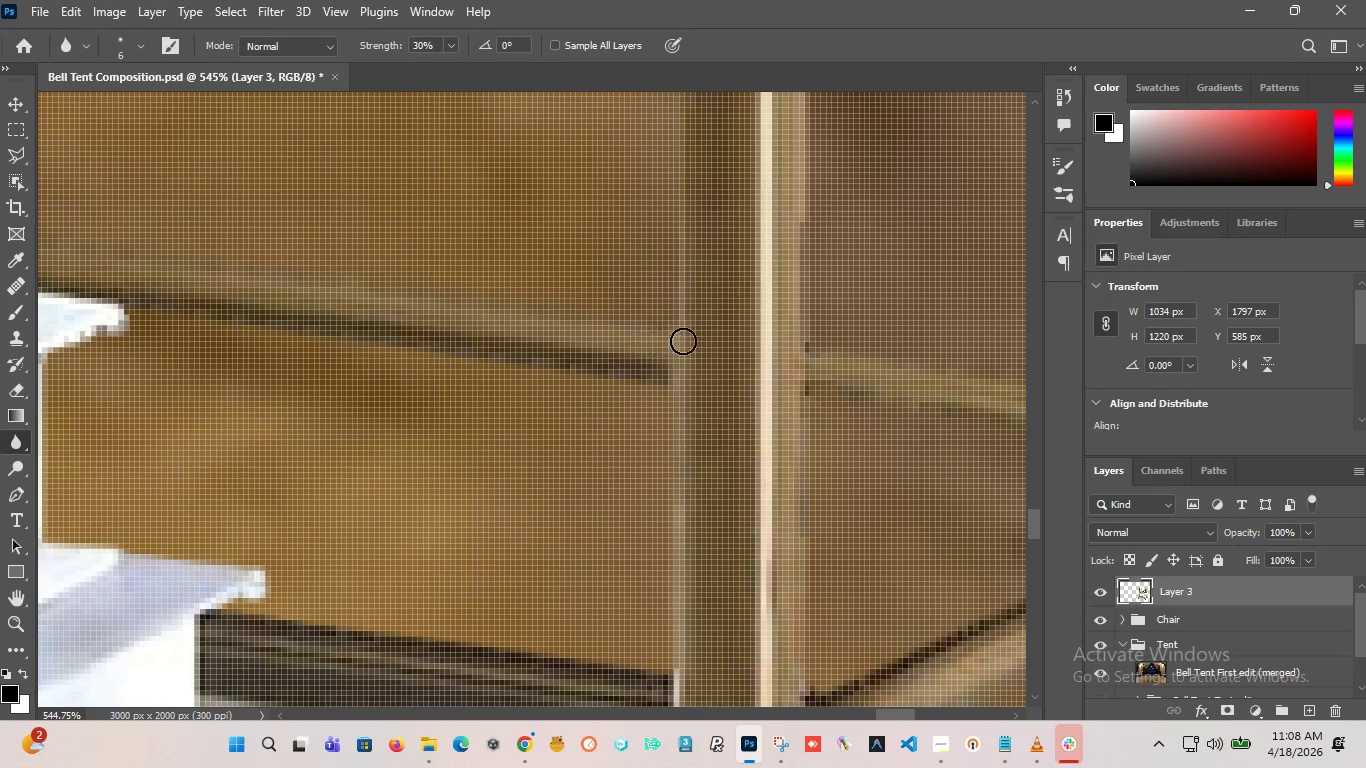 
left_click_drag(start_coordinate=[671, 343], to_coordinate=[598, 361])
 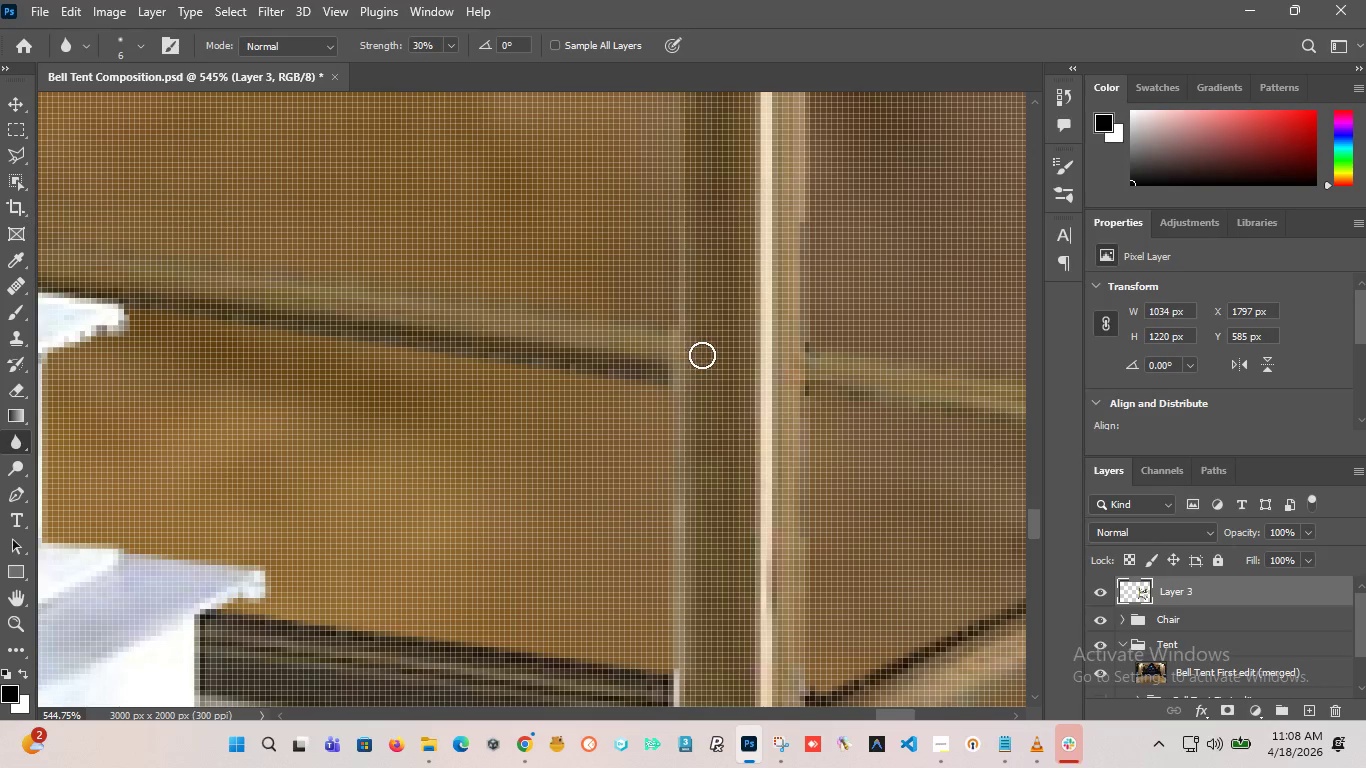 
left_click_drag(start_coordinate=[682, 352], to_coordinate=[619, 353])
 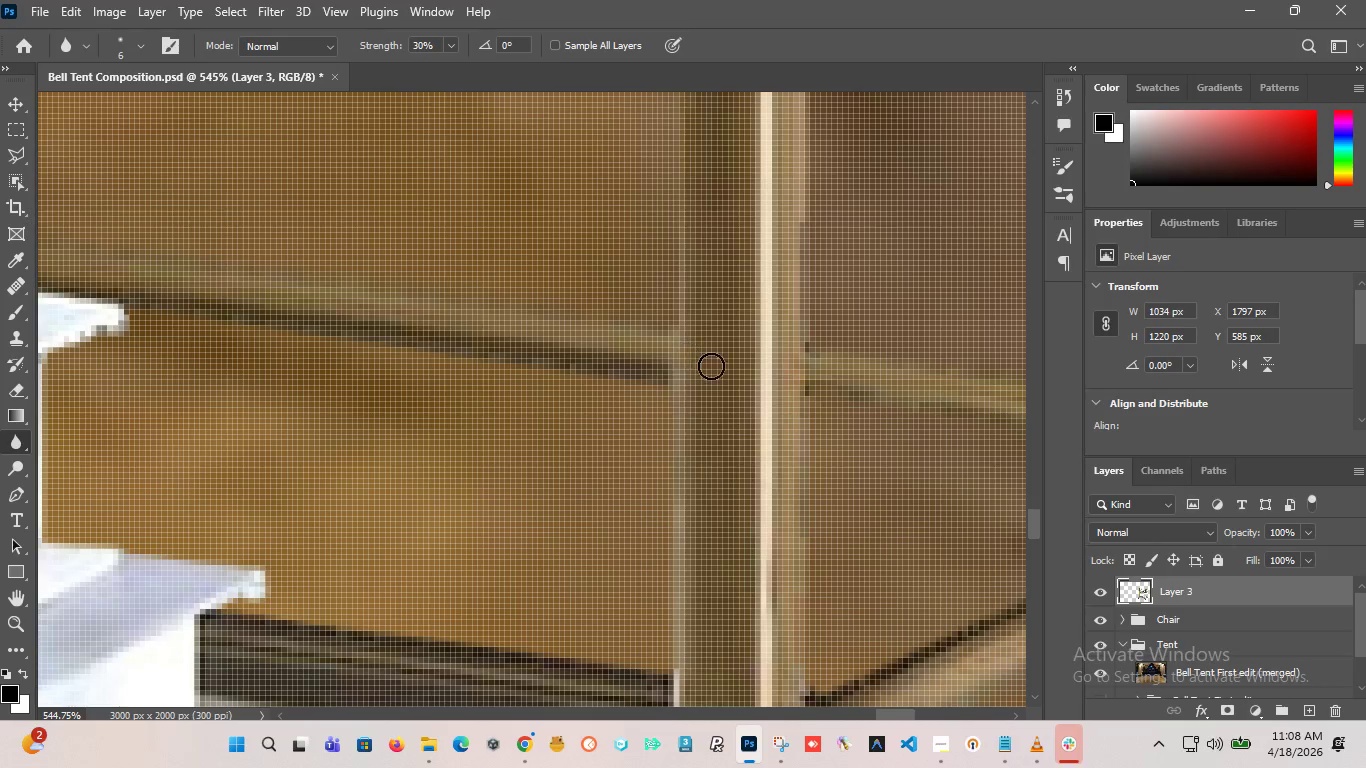 
left_click_drag(start_coordinate=[719, 372], to_coordinate=[632, 372])
 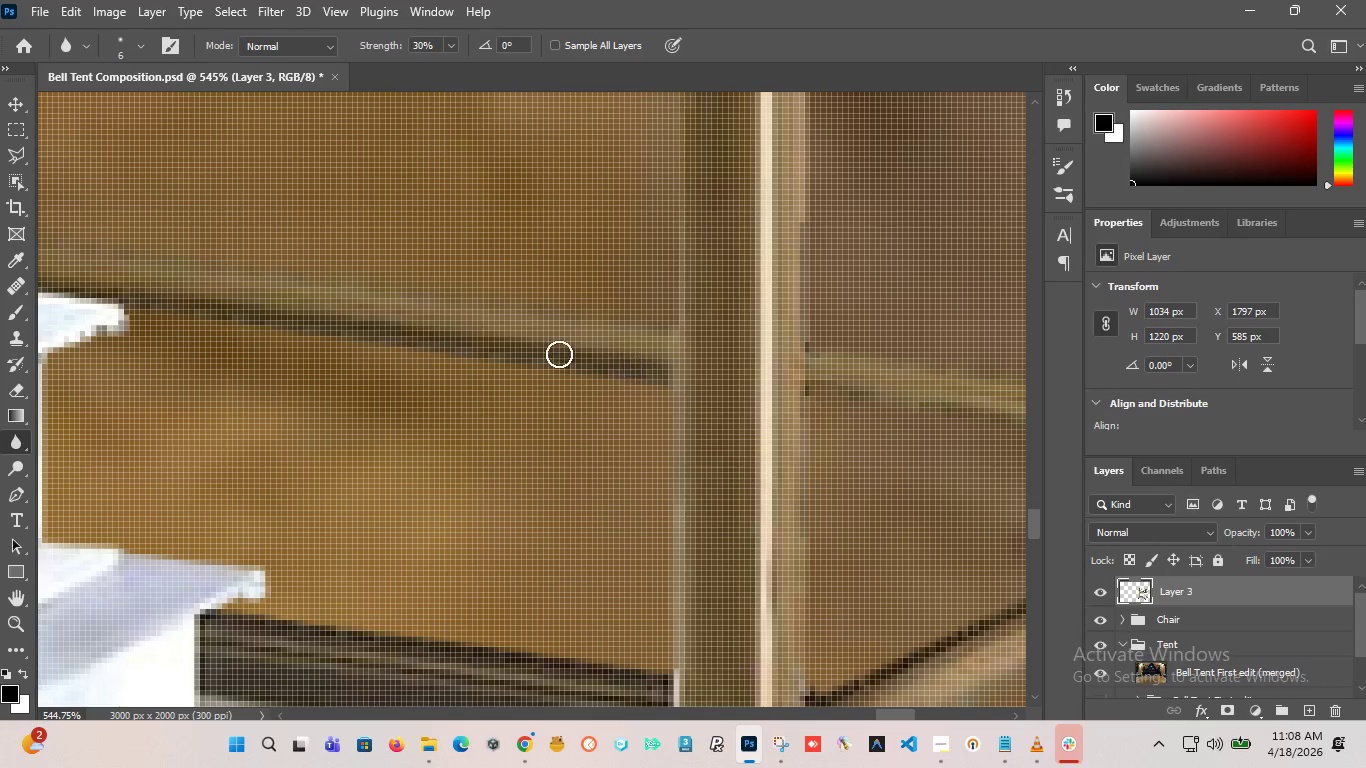 
hold_key(key=AltLeft, duration=2.67)
scroll: coordinate [592, 395], scroll_direction: down, amount: 29.0
 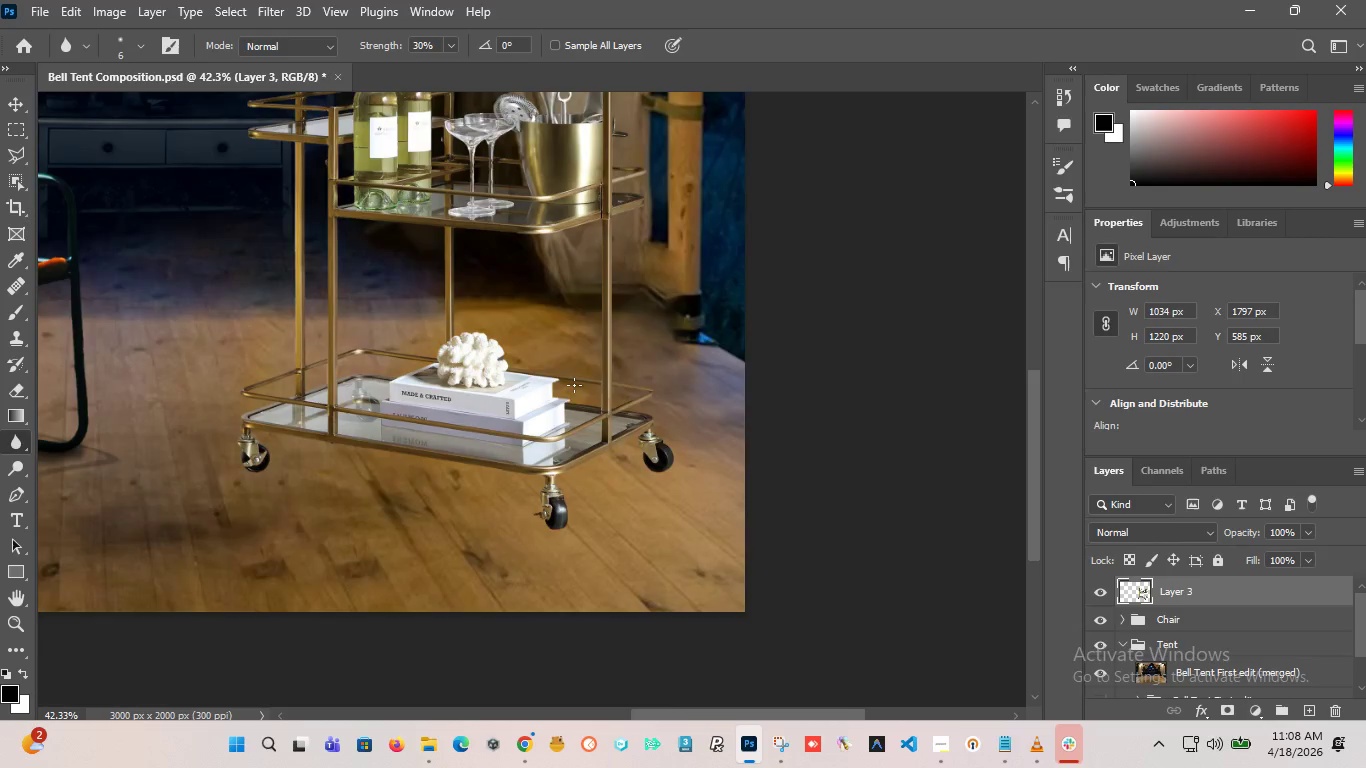 
scroll: coordinate [574, 385], scroll_direction: up, amount: 5.0
 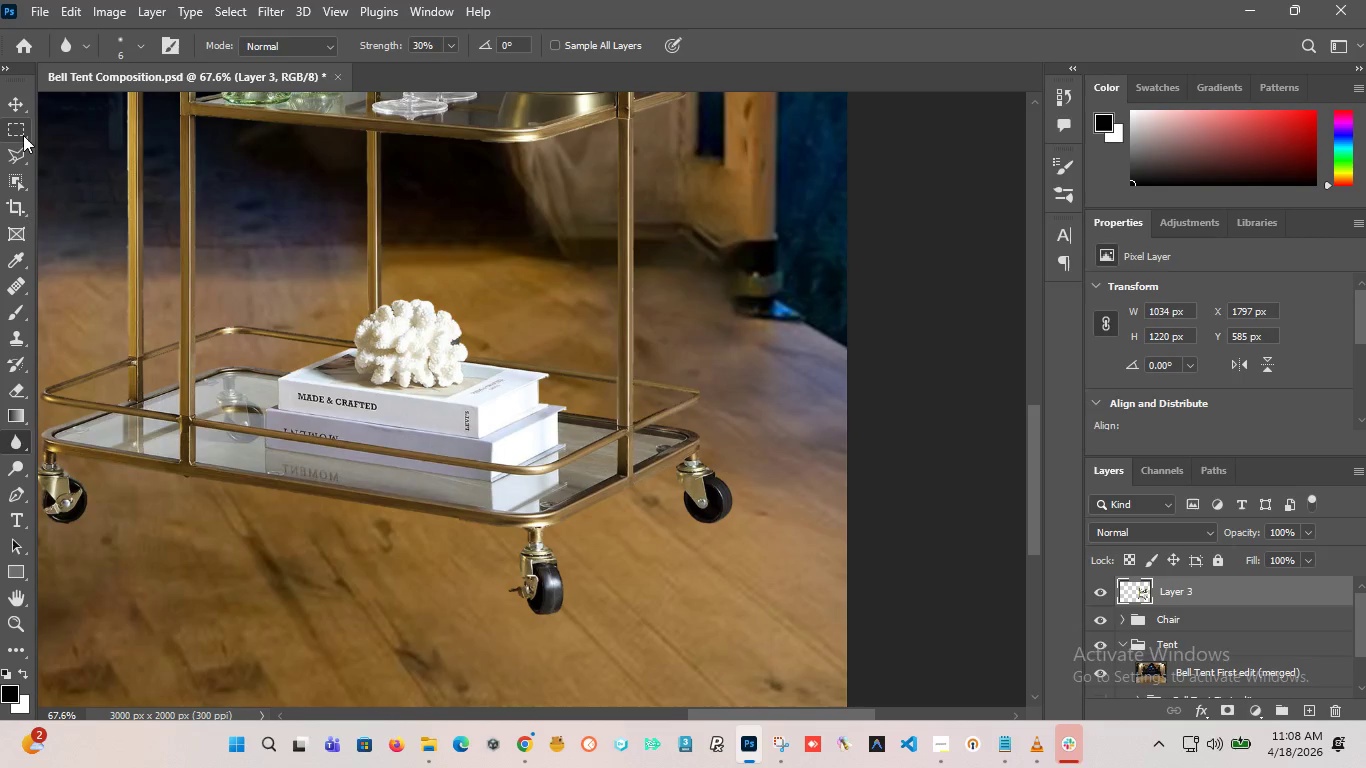 
left_click([18, 156])
 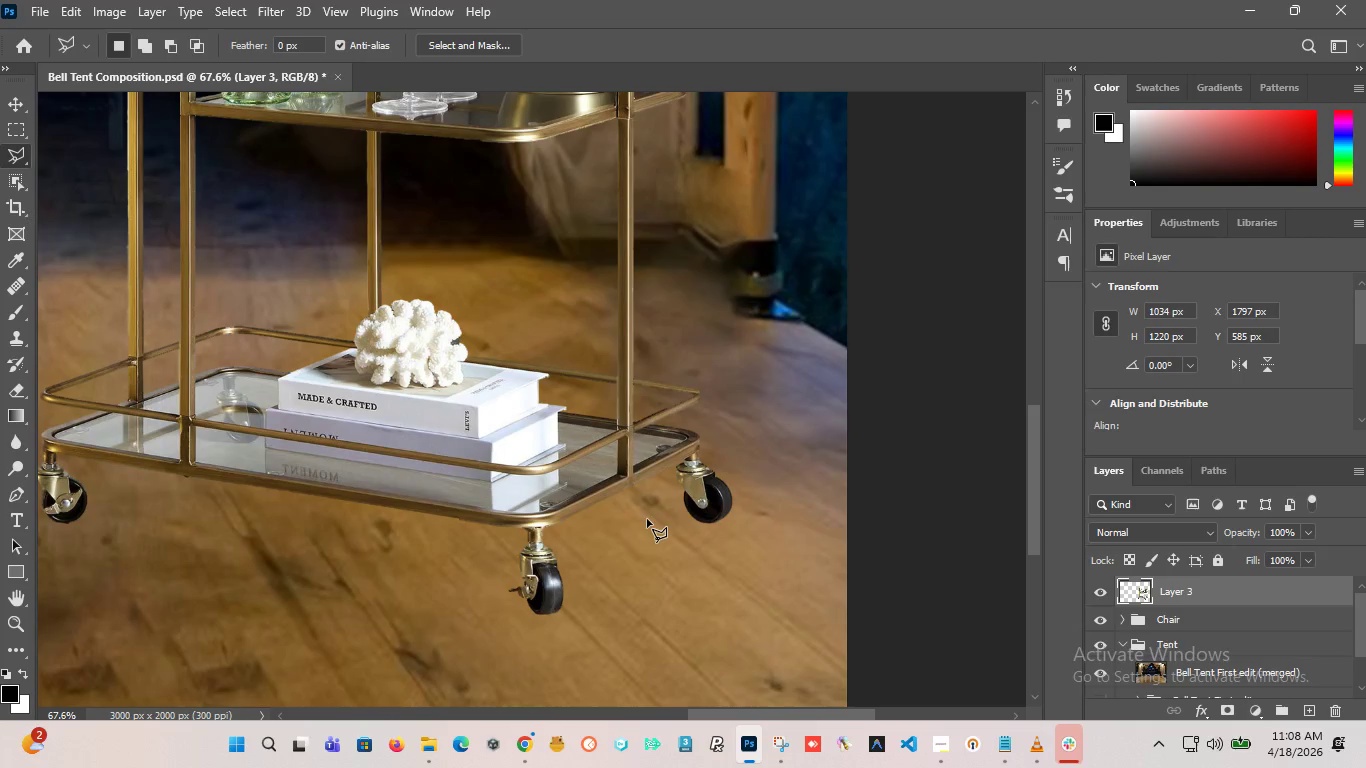 
hold_key(key=AltLeft, duration=1.88)
scroll: coordinate [624, 438], scroll_direction: up, amount: 26.0
 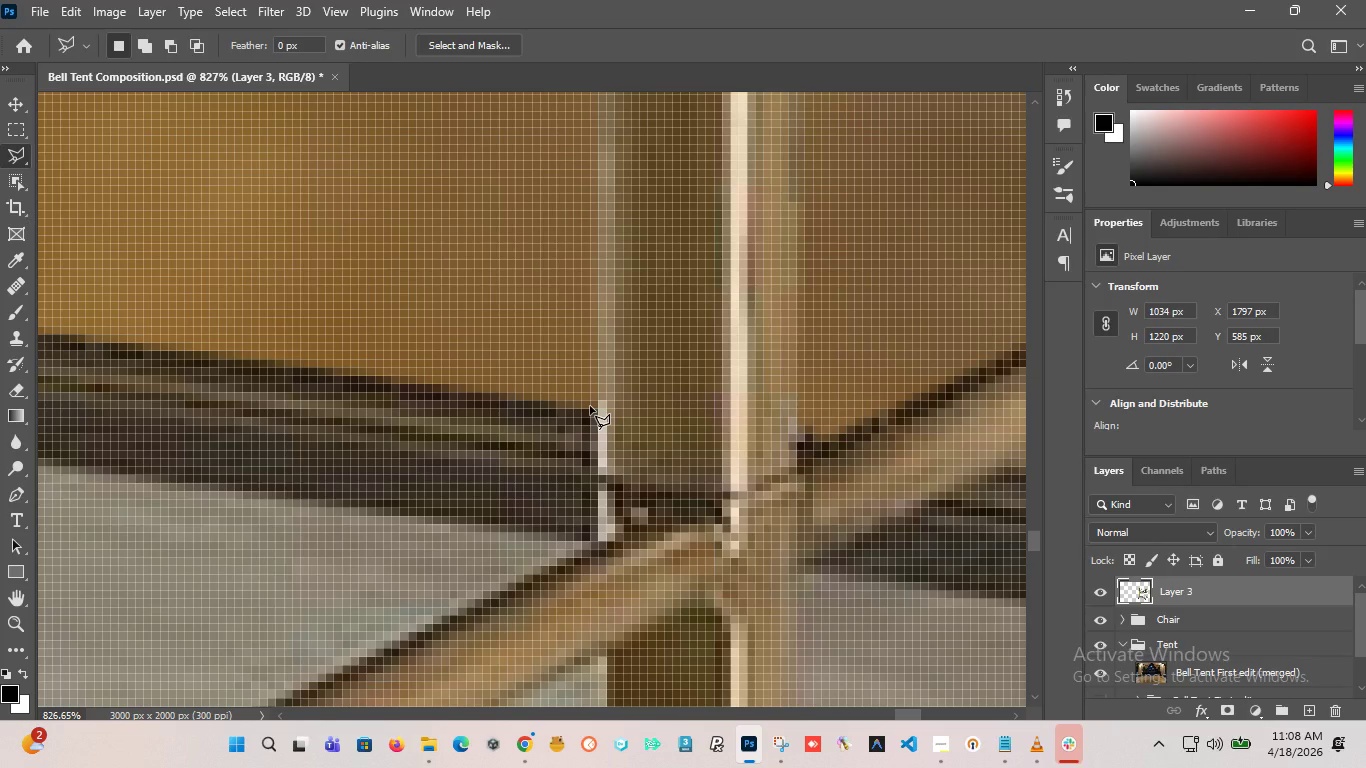 
left_click([590, 406])
 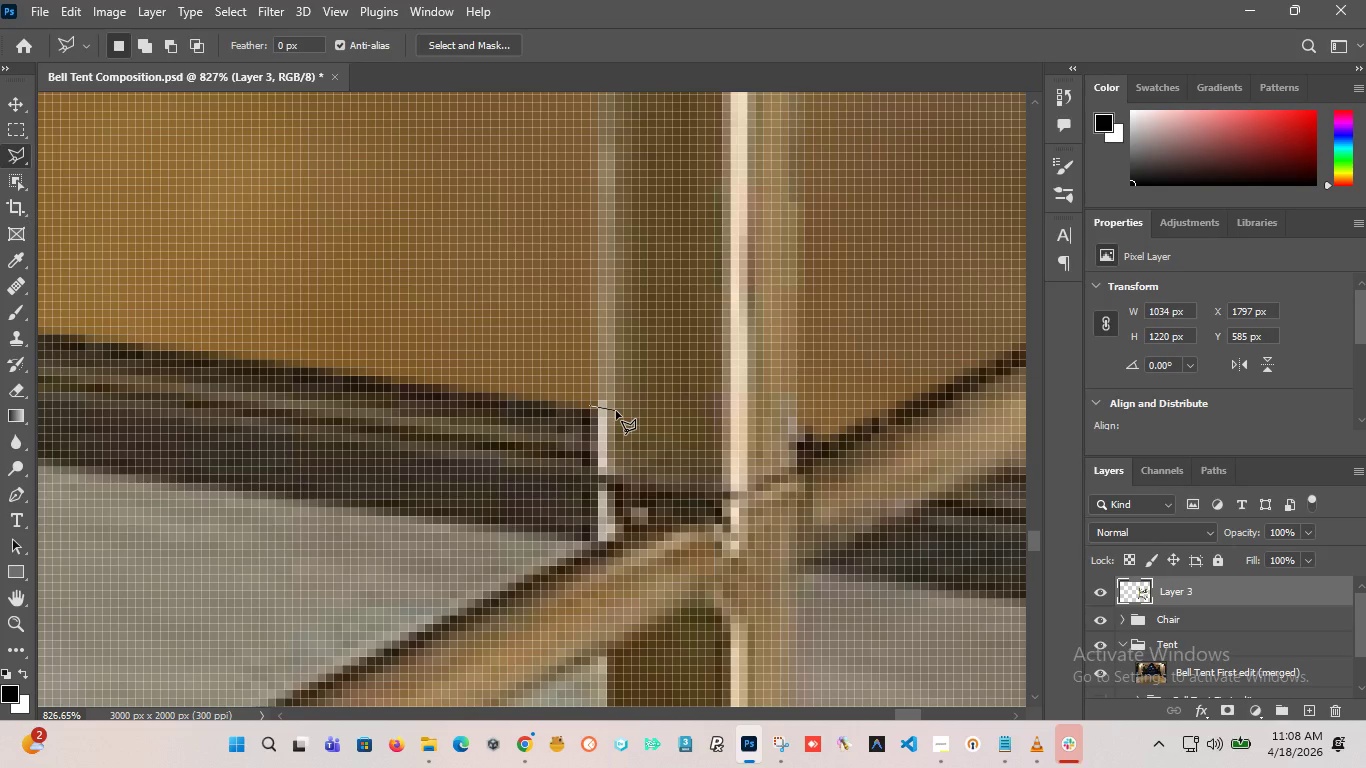 
left_click([616, 411])
 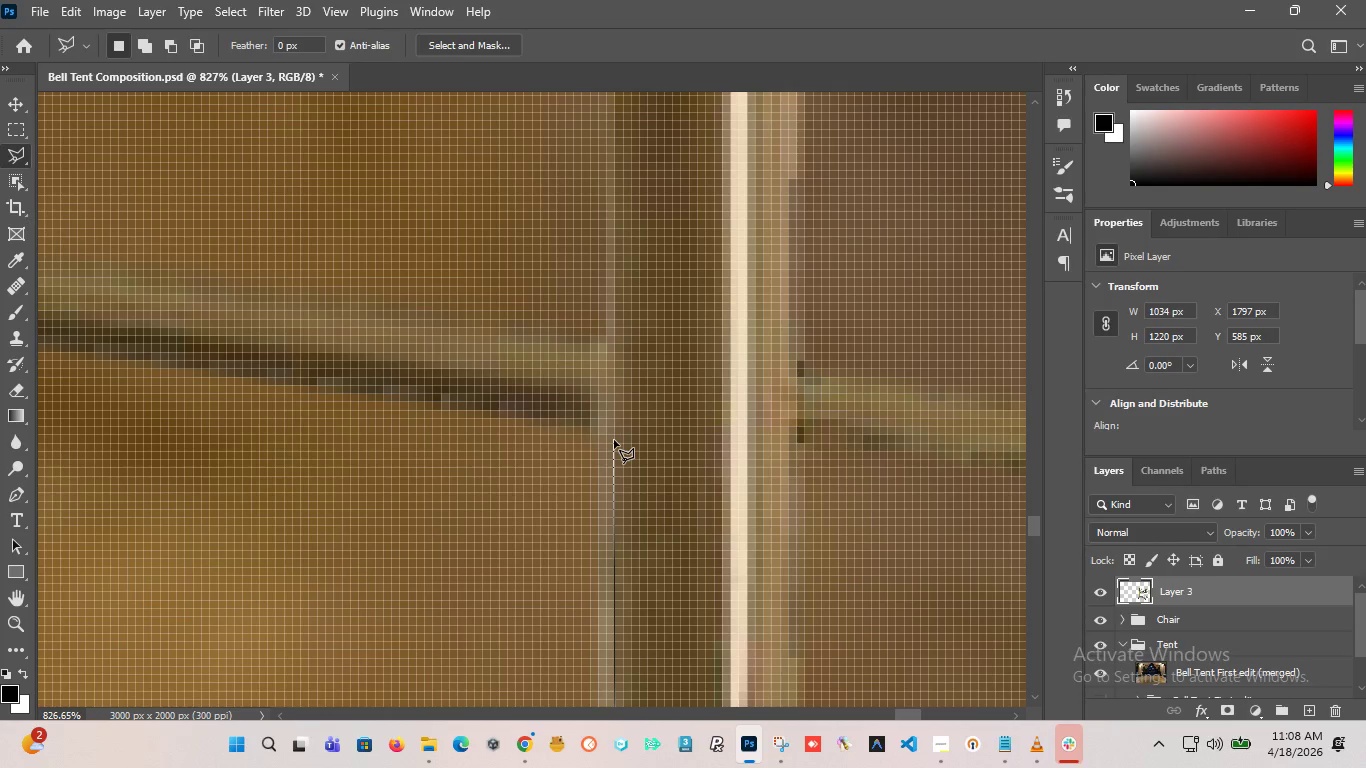 
wait(5.2)
 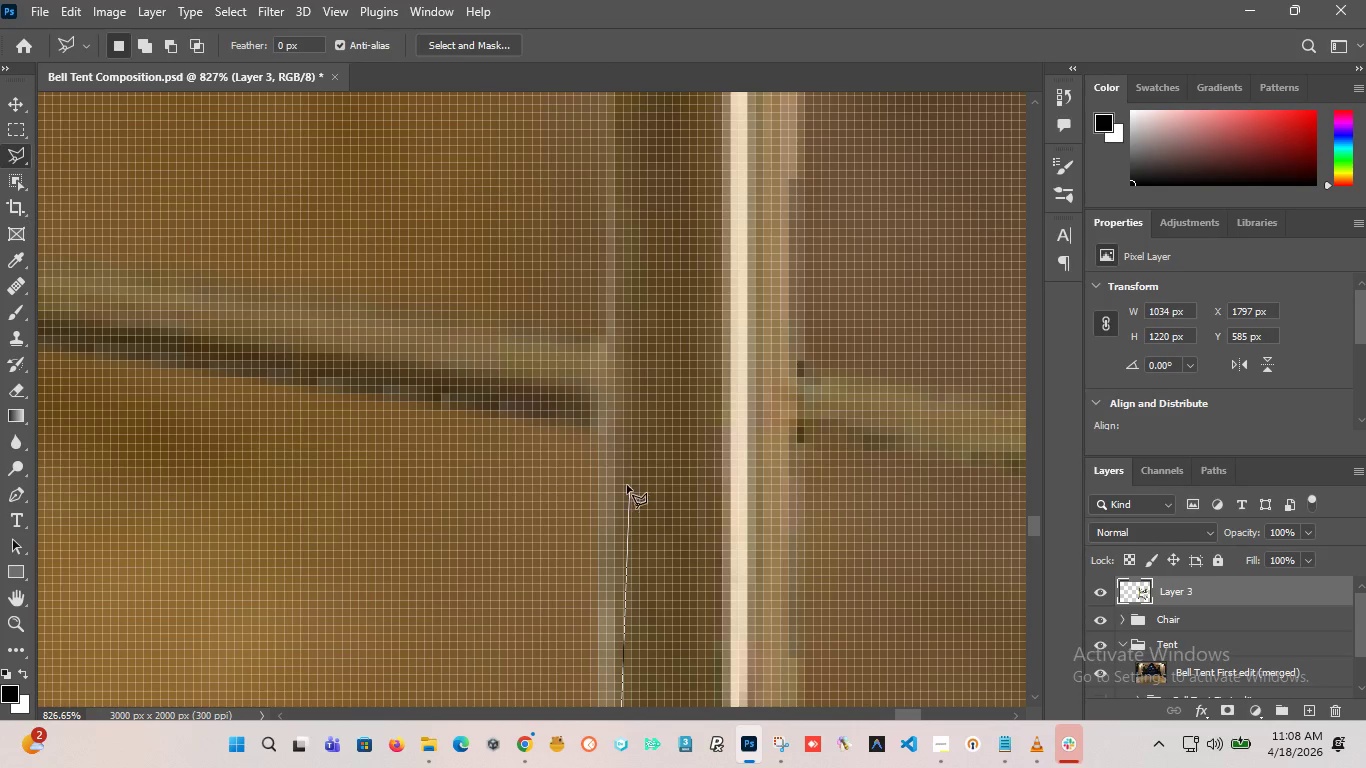 
left_click([612, 438])
 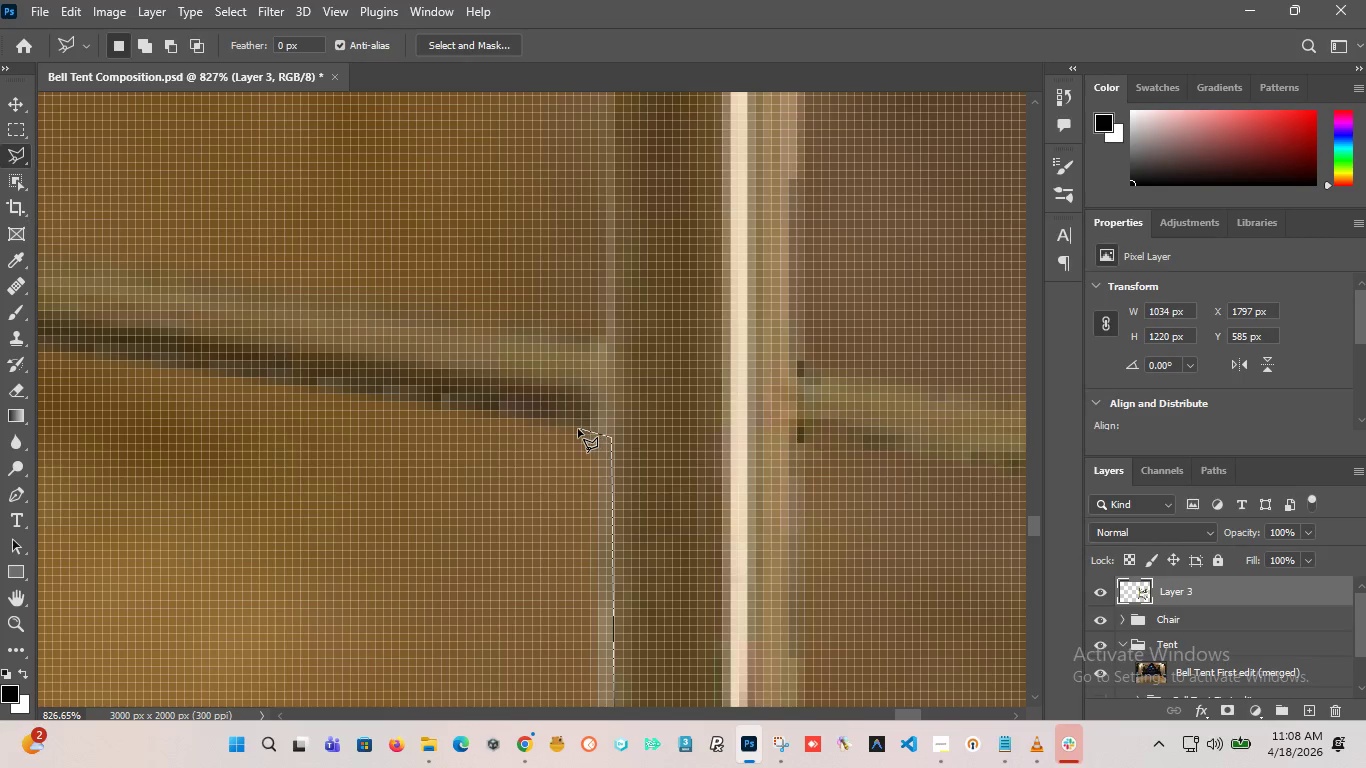 
left_click([578, 429])
 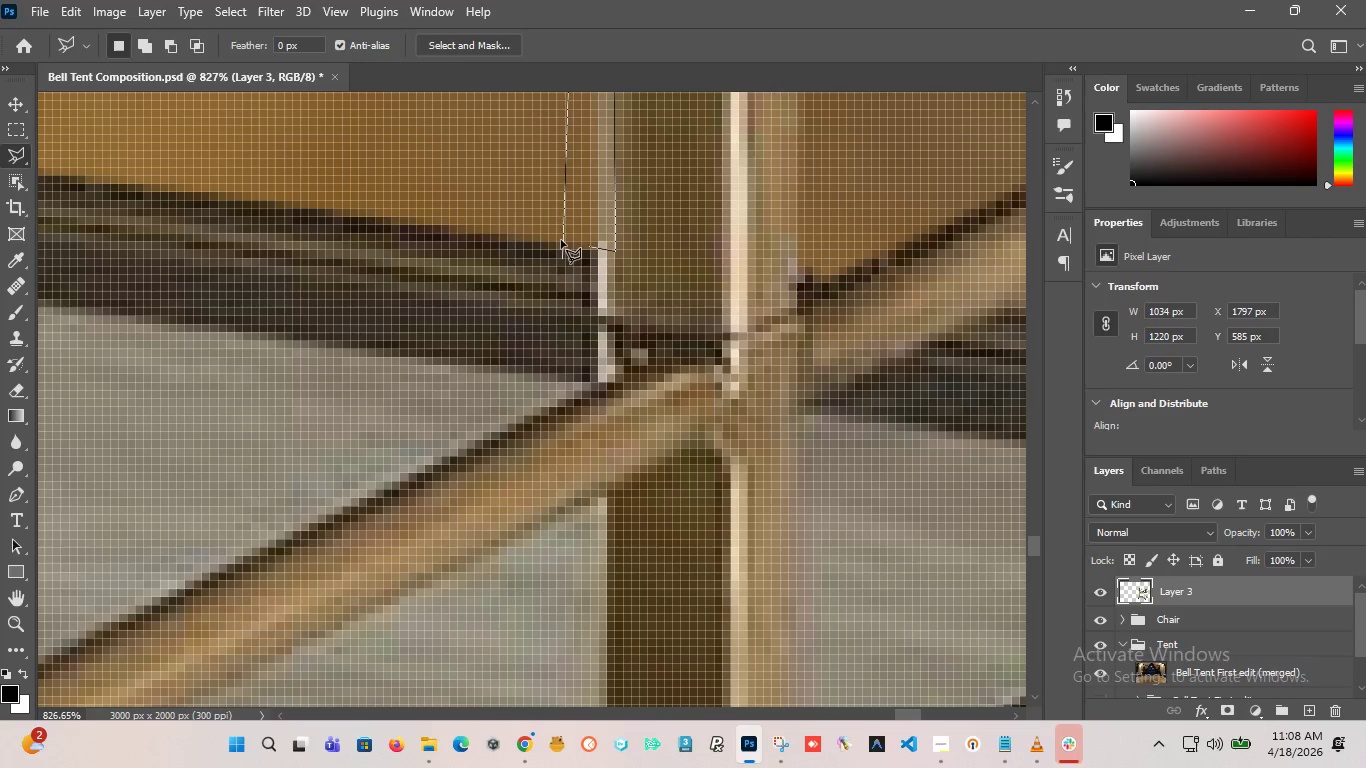 
left_click([563, 219])
 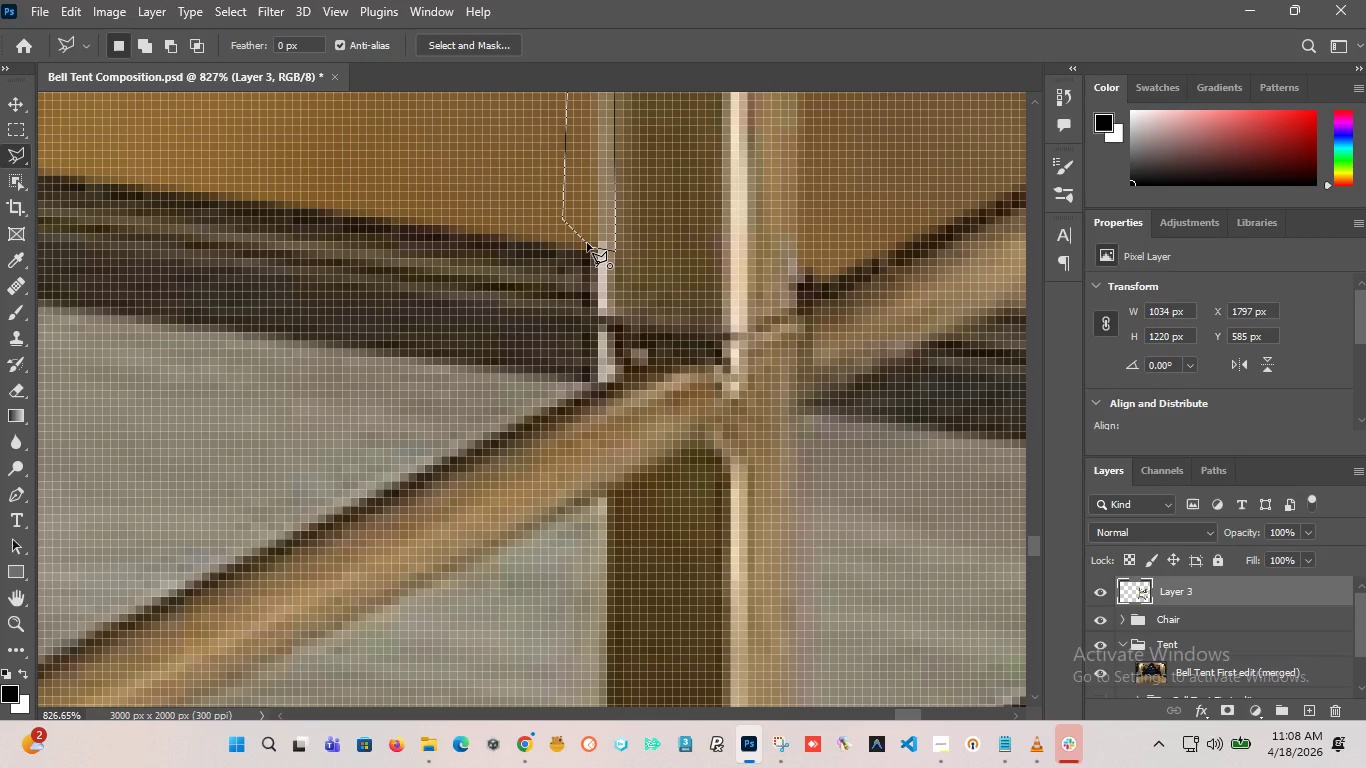 
left_click([587, 243])
 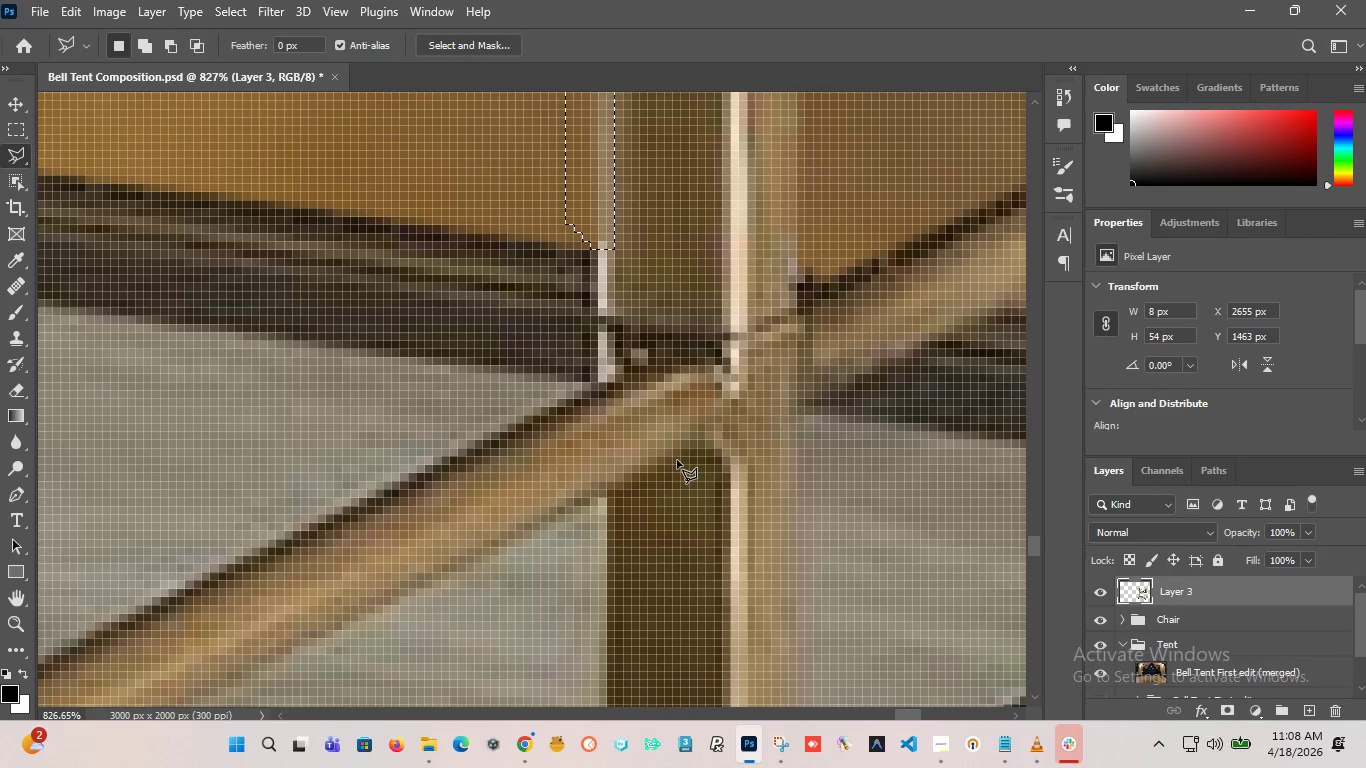 
key(Delete)
 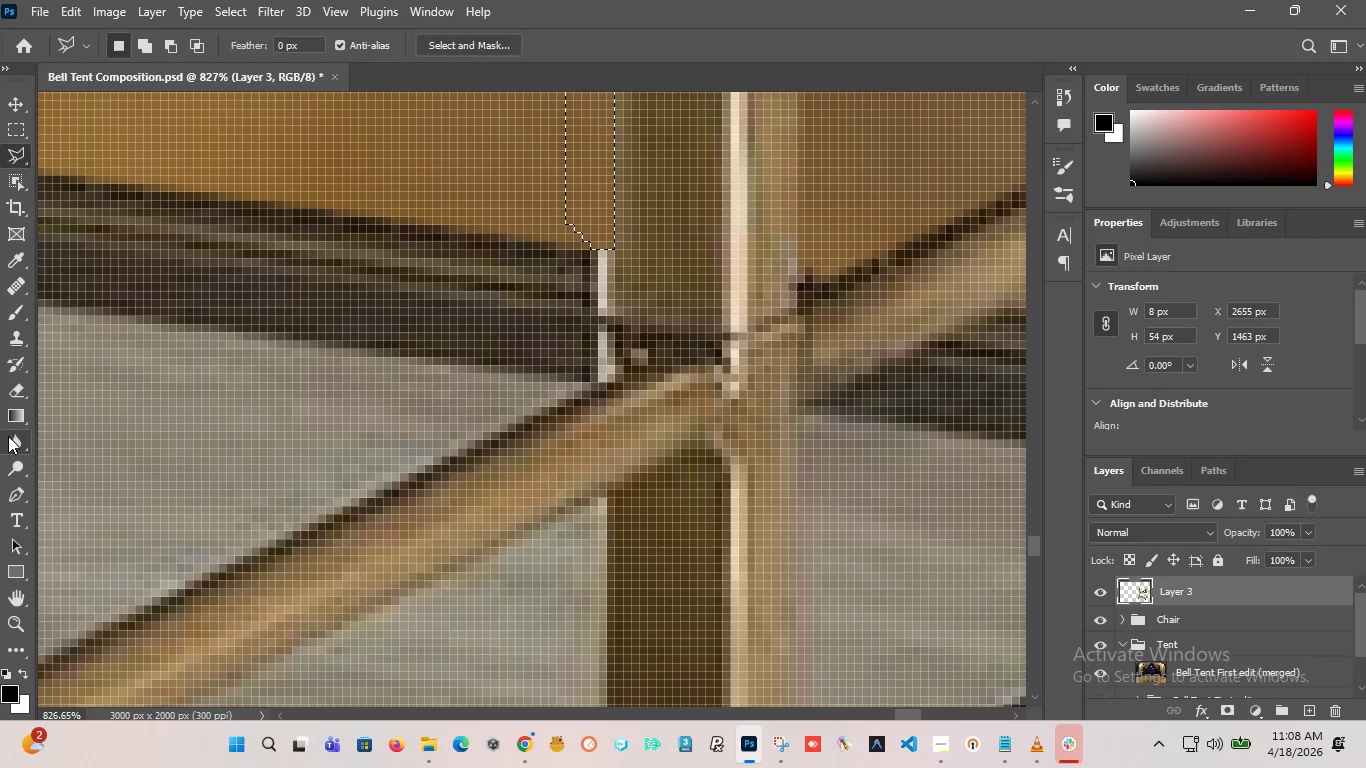 
left_click_drag(start_coordinate=[604, 276], to_coordinate=[603, 305])
 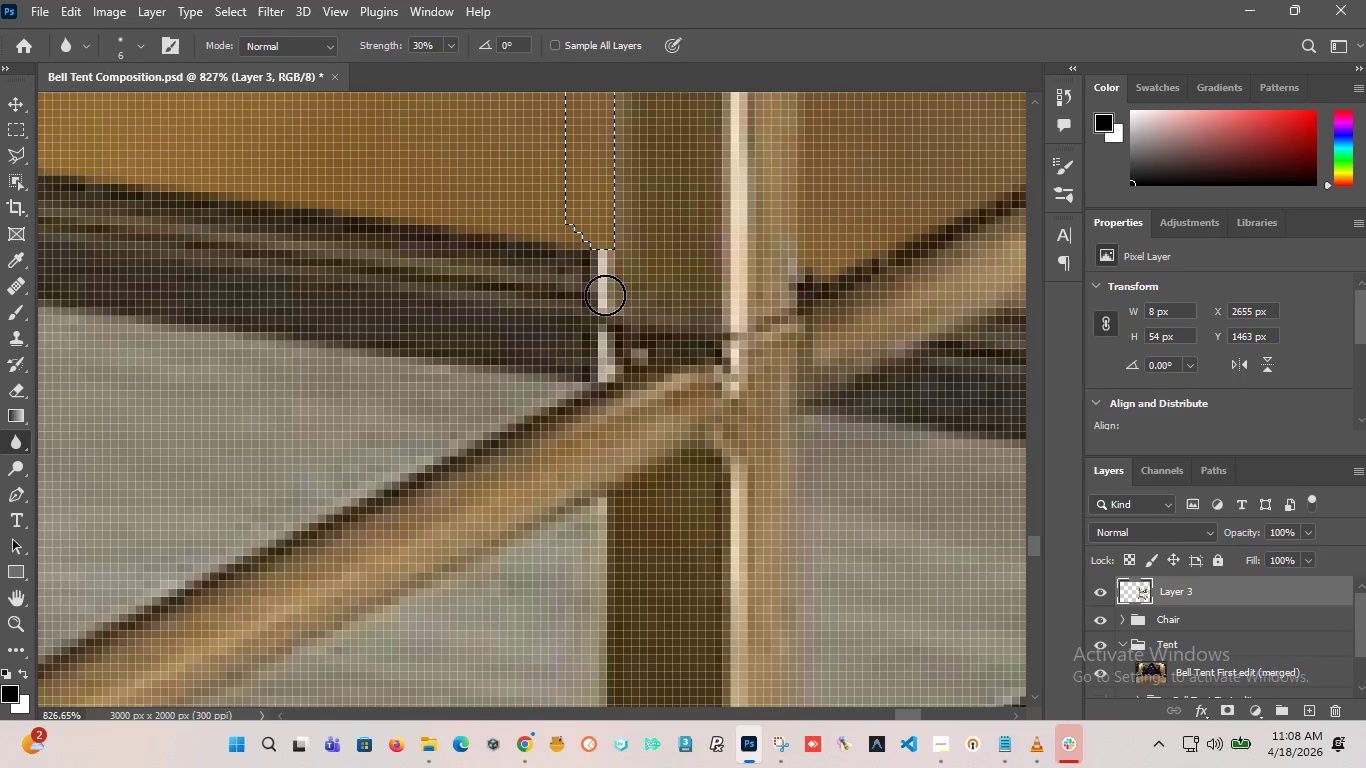 
key(Control+D)
 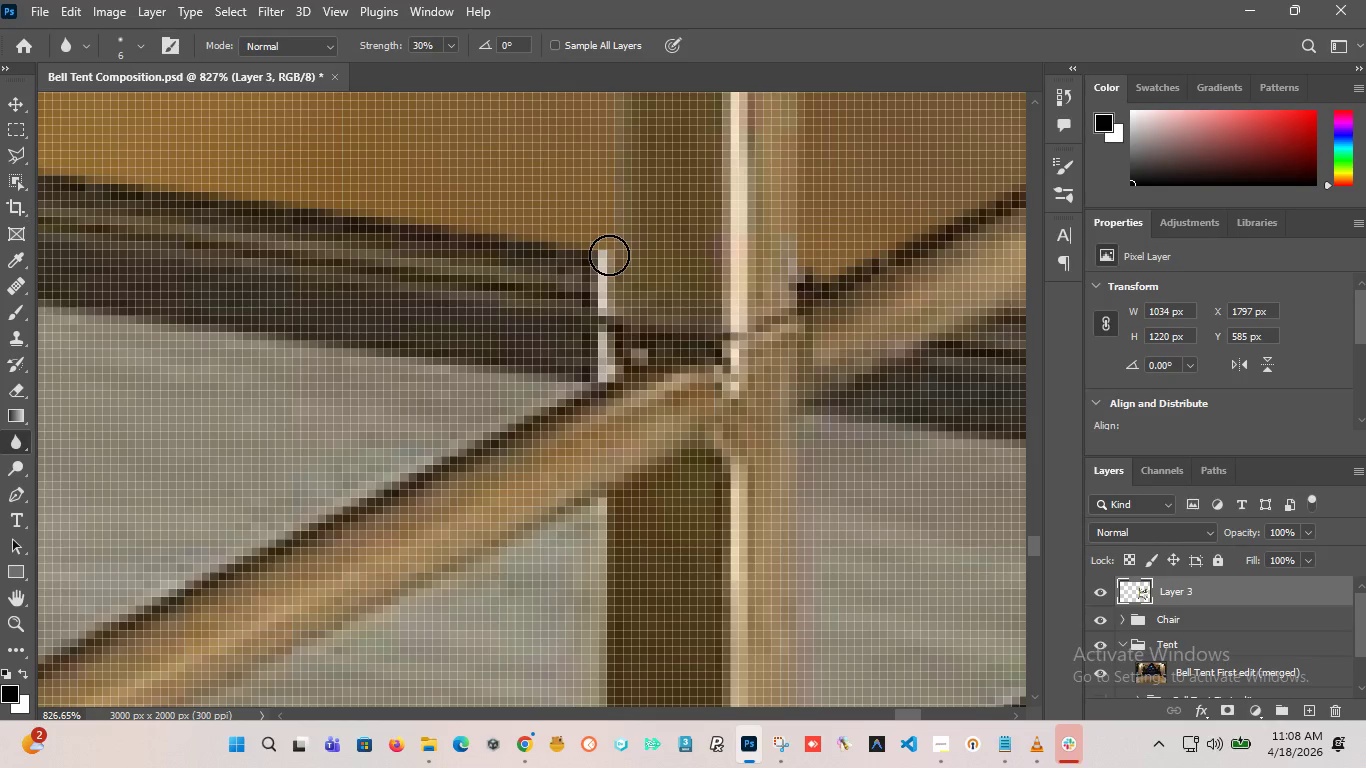 
left_click_drag(start_coordinate=[609, 265], to_coordinate=[602, 296])
 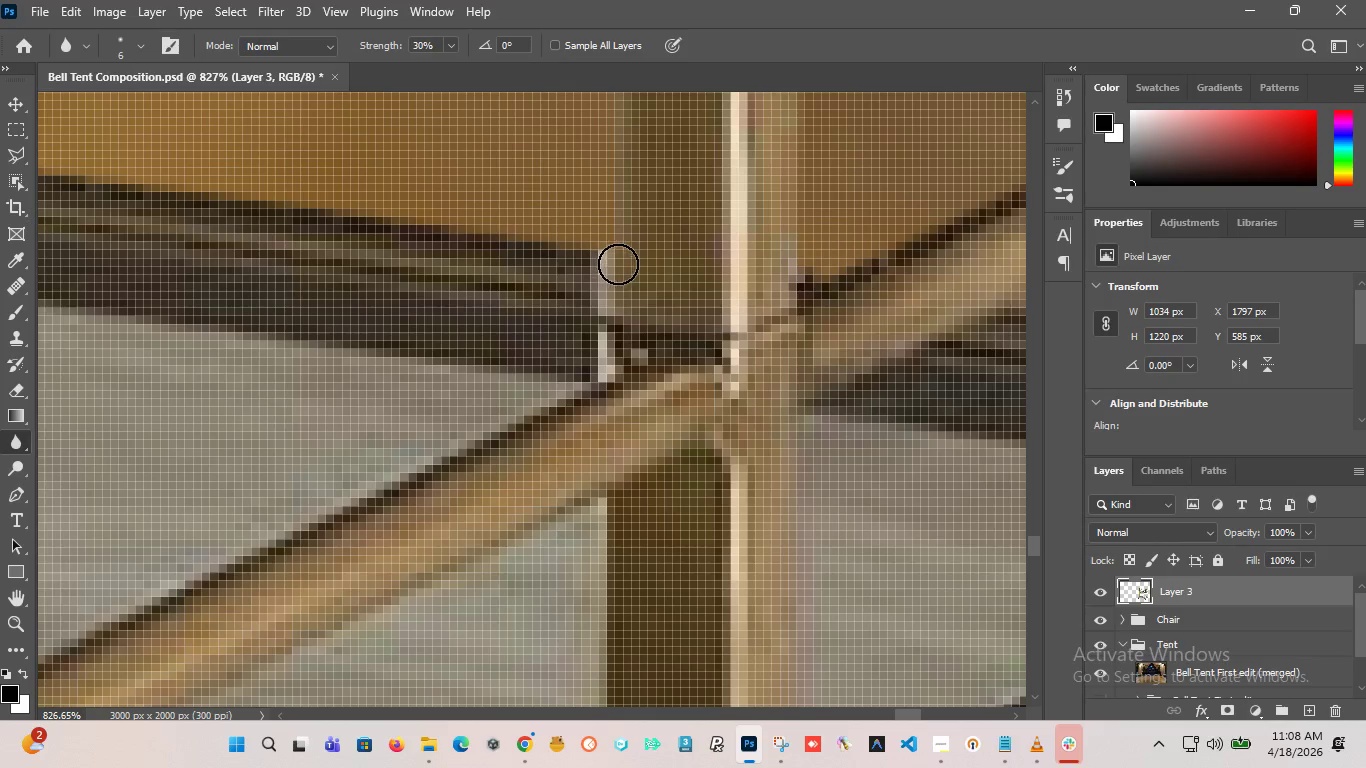 
left_click_drag(start_coordinate=[603, 262], to_coordinate=[630, 342])
 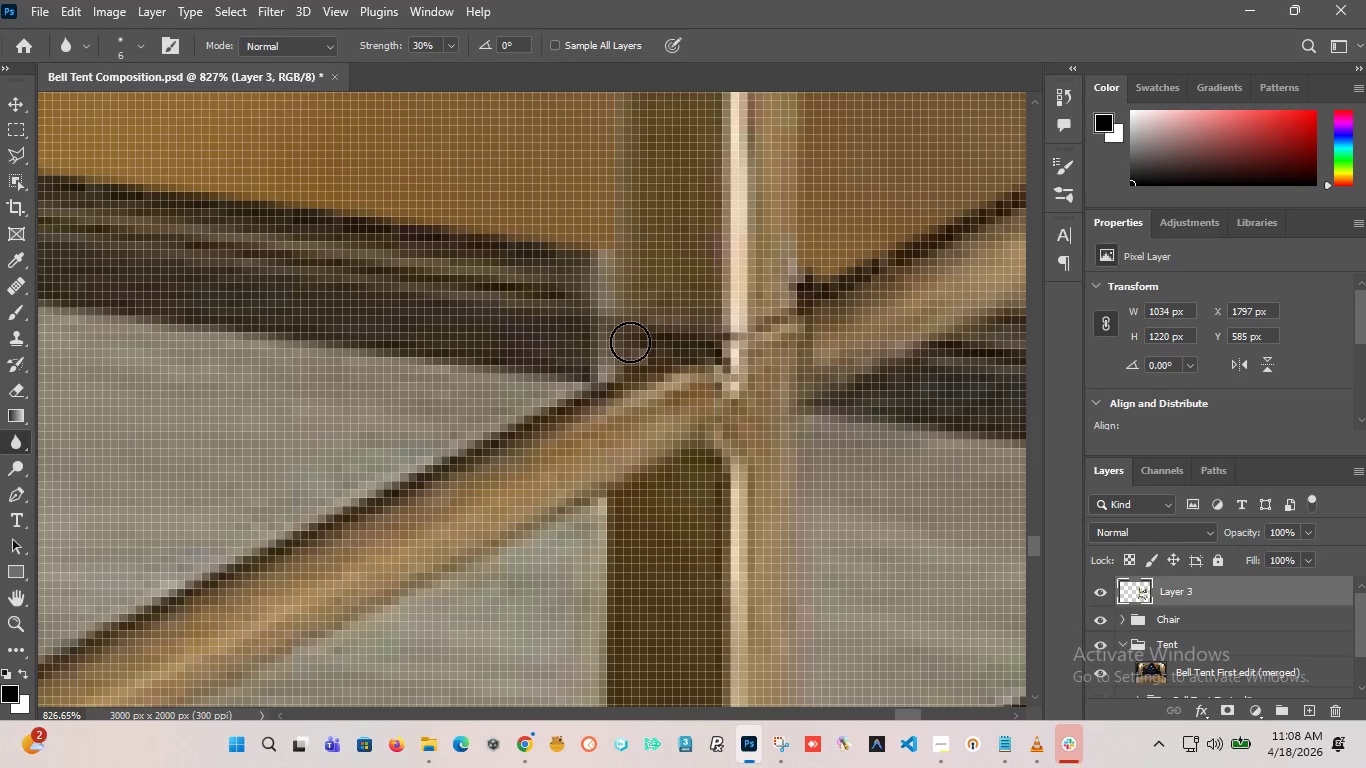 
hold_key(key=AltLeft, duration=2.58)
 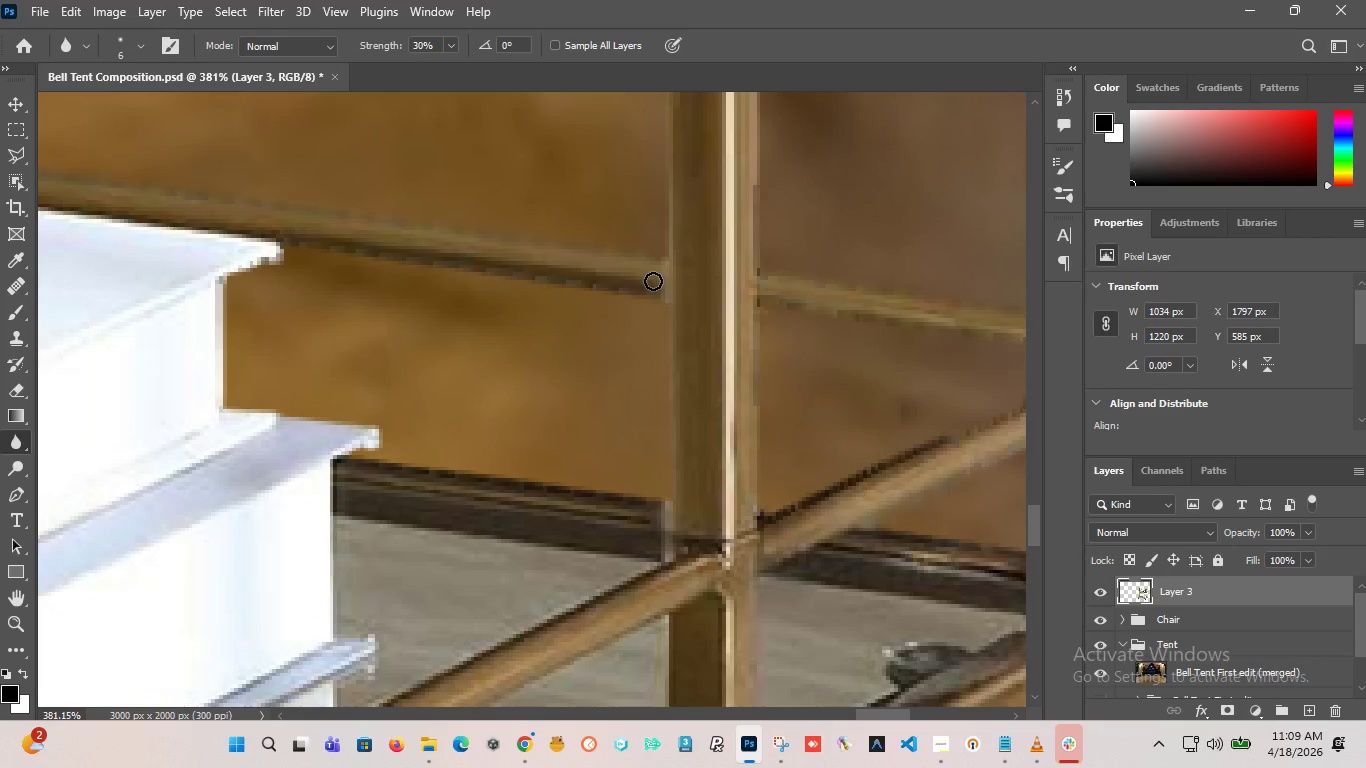 
left_click_drag(start_coordinate=[668, 282], to_coordinate=[638, 272])
 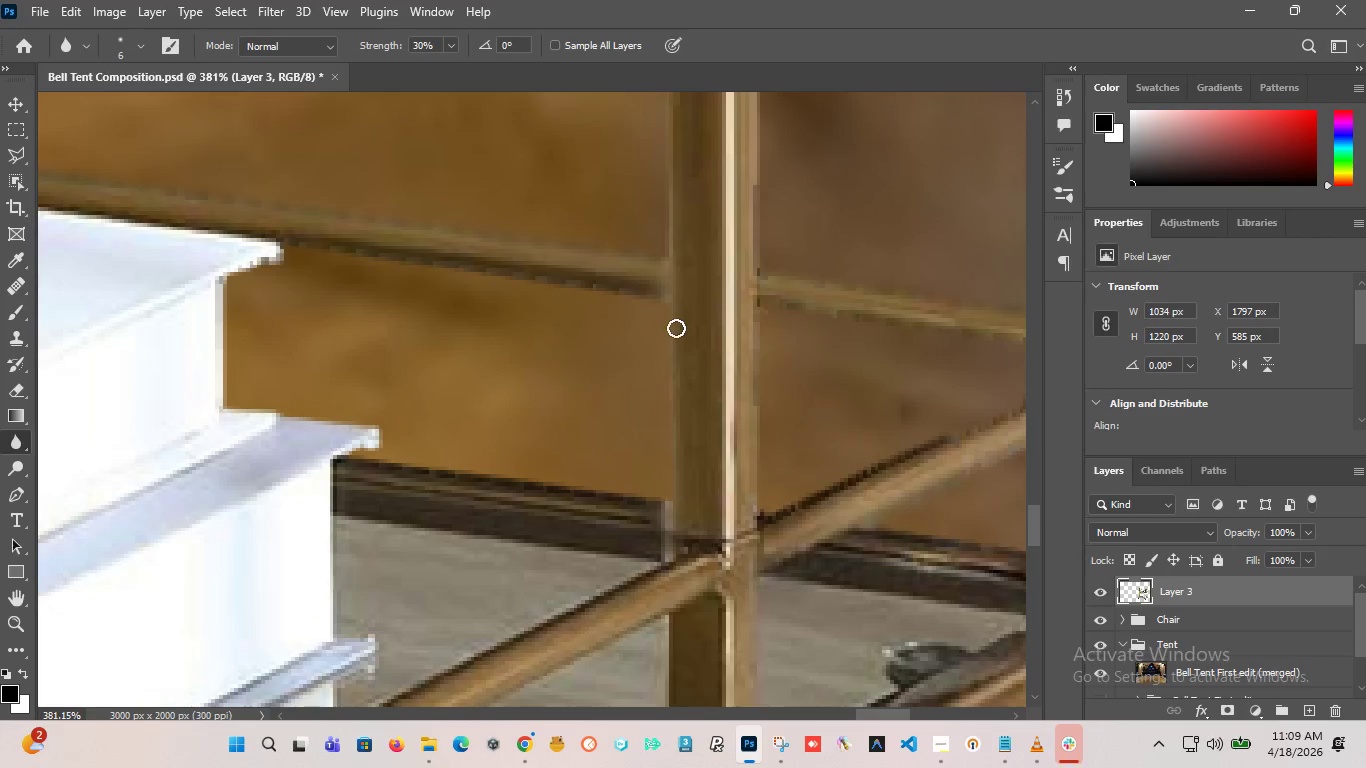 
scroll: coordinate [646, 314], scroll_direction: down, amount: 9.0
 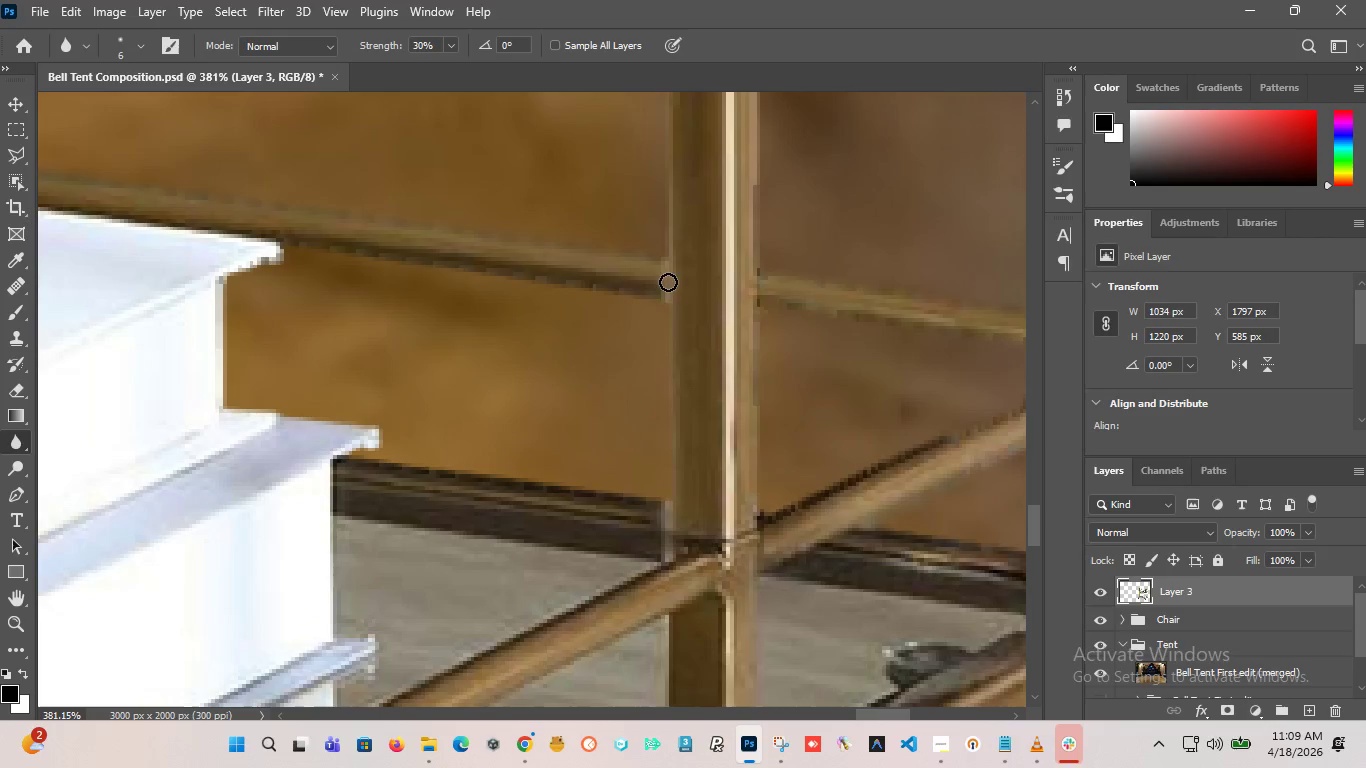 
hold_key(key=AltLeft, duration=1.95)
scroll: coordinate [661, 329], scroll_direction: down, amount: 21.0
 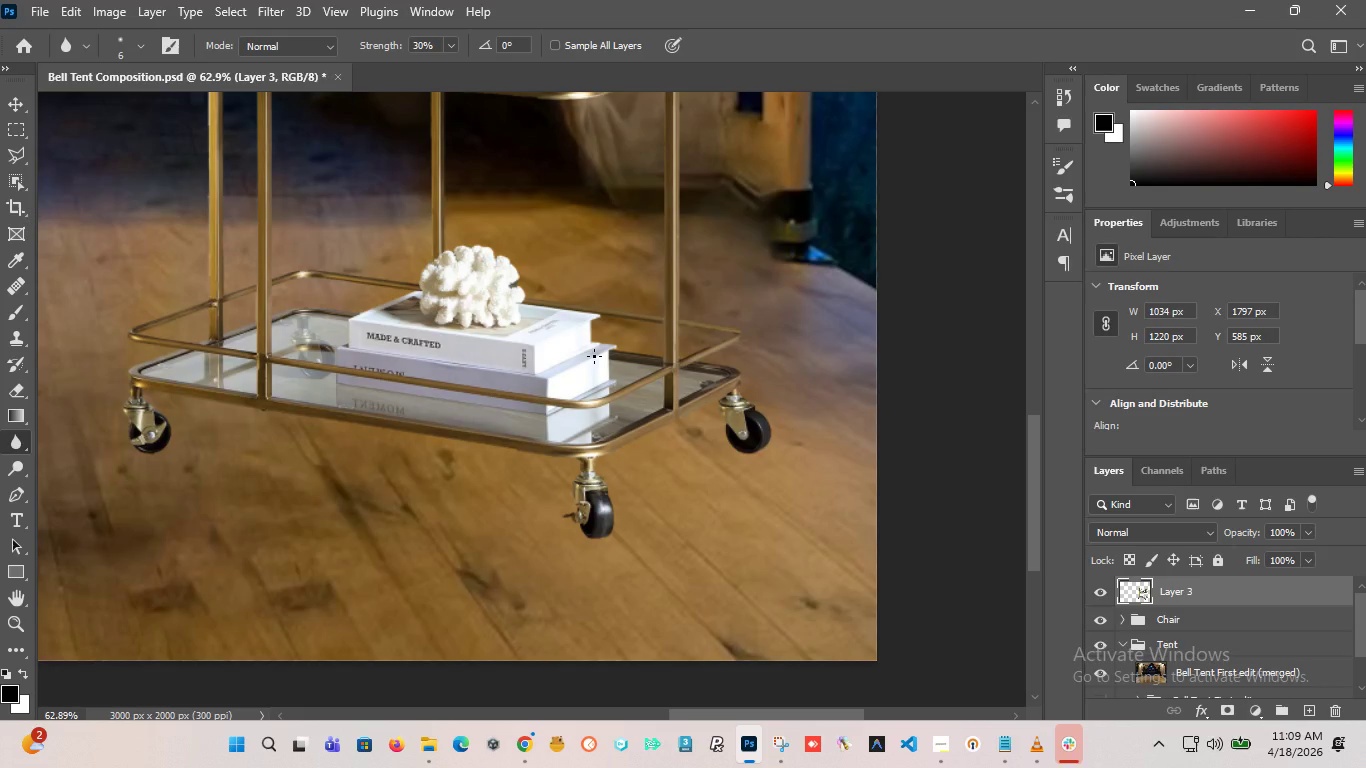 
hold_key(key=AltLeft, duration=5.56)
scroll: coordinate [602, 306], scroll_direction: up, amount: 18.0
 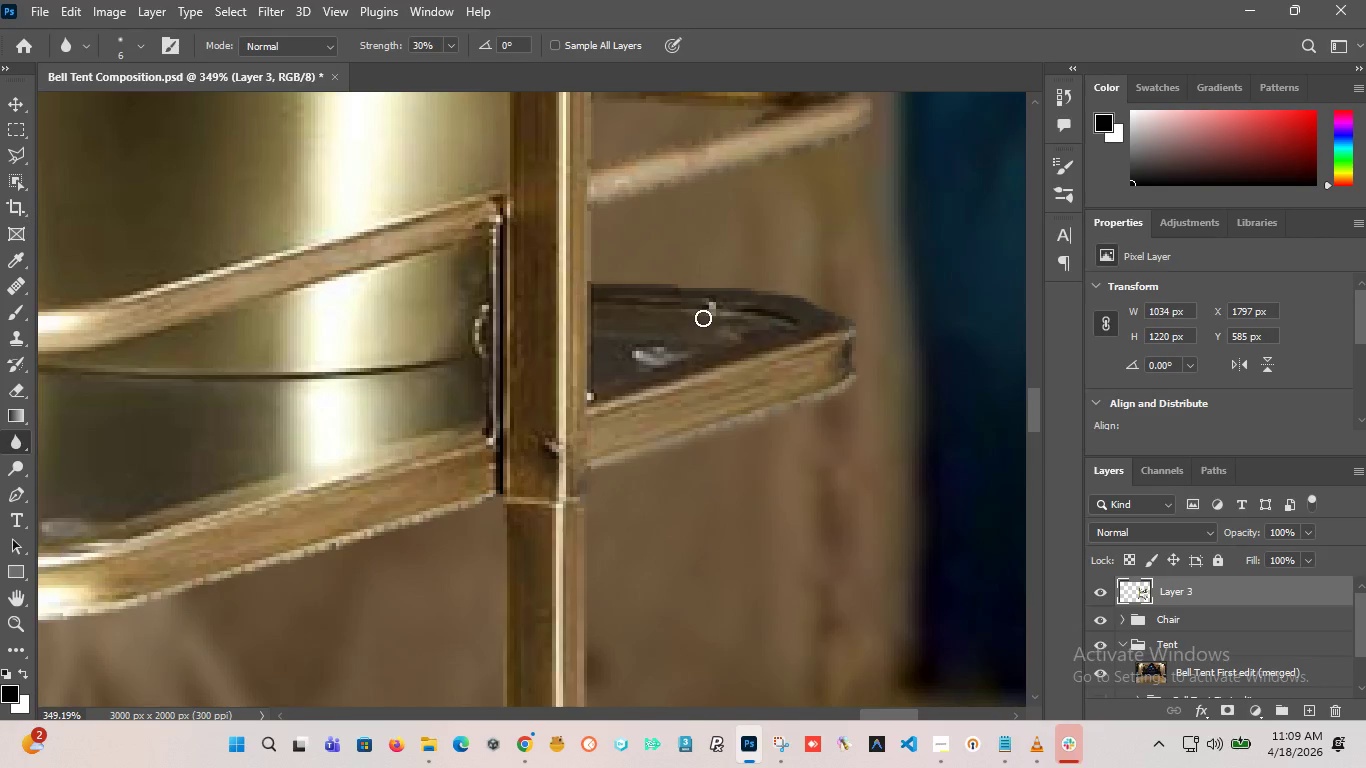 
scroll: coordinate [540, 210], scroll_direction: down, amount: 3.0
 